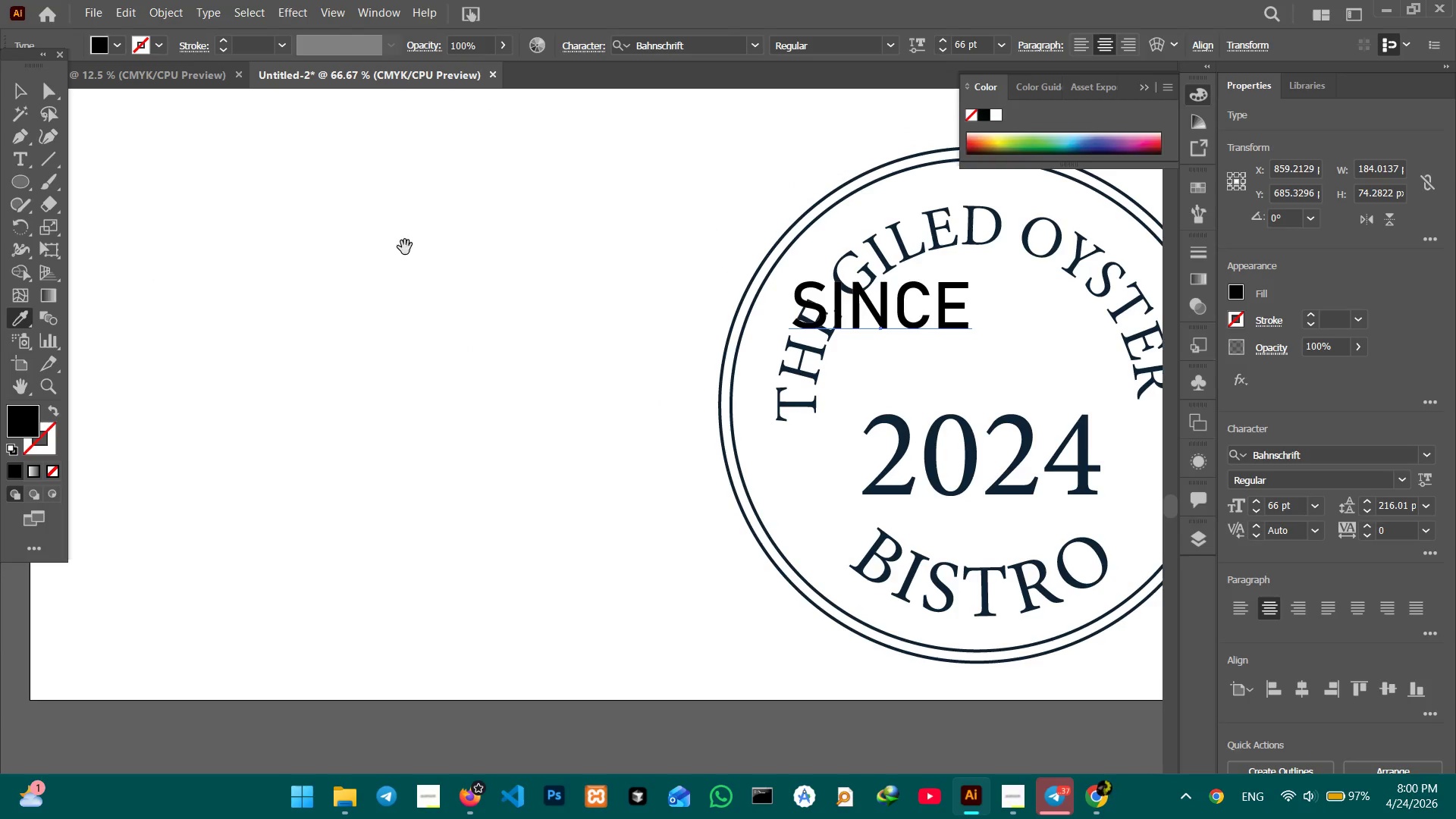 
left_click_drag(start_coordinate=[390, 237], to_coordinate=[441, 418])
 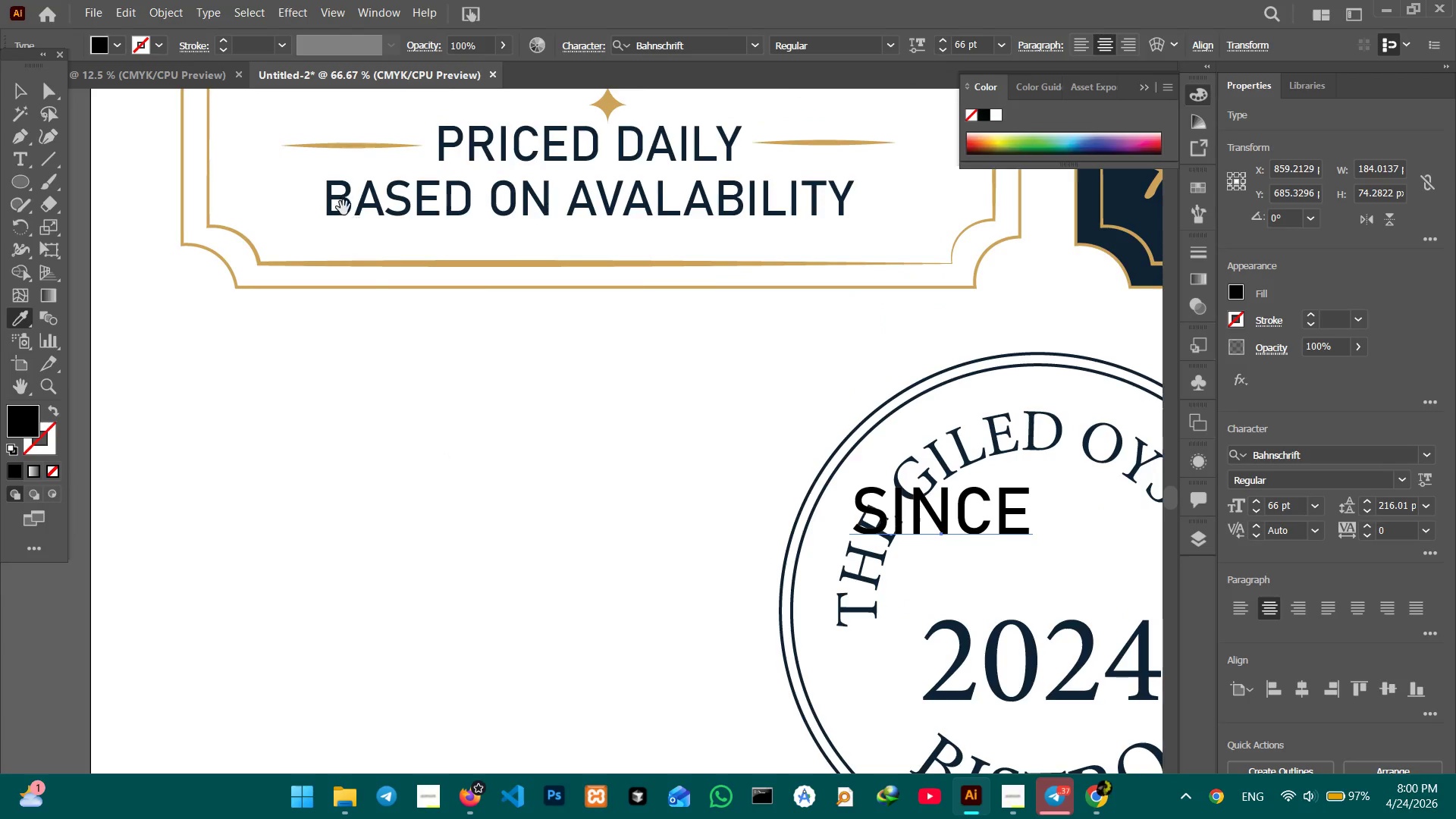 
left_click_drag(start_coordinate=[345, 218], to_coordinate=[390, 347])
 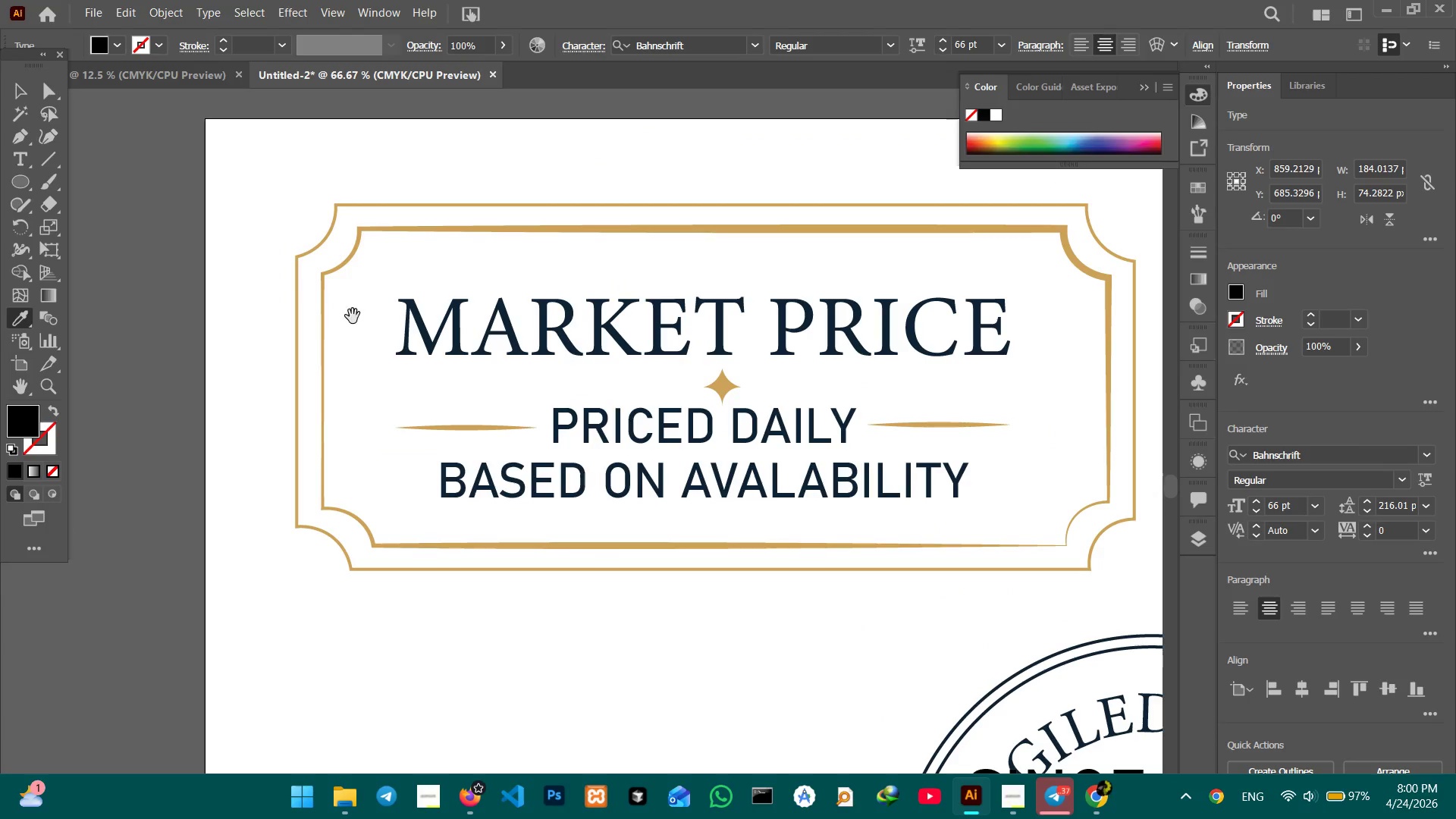 
hold_key(key=Space, duration=0.67)
 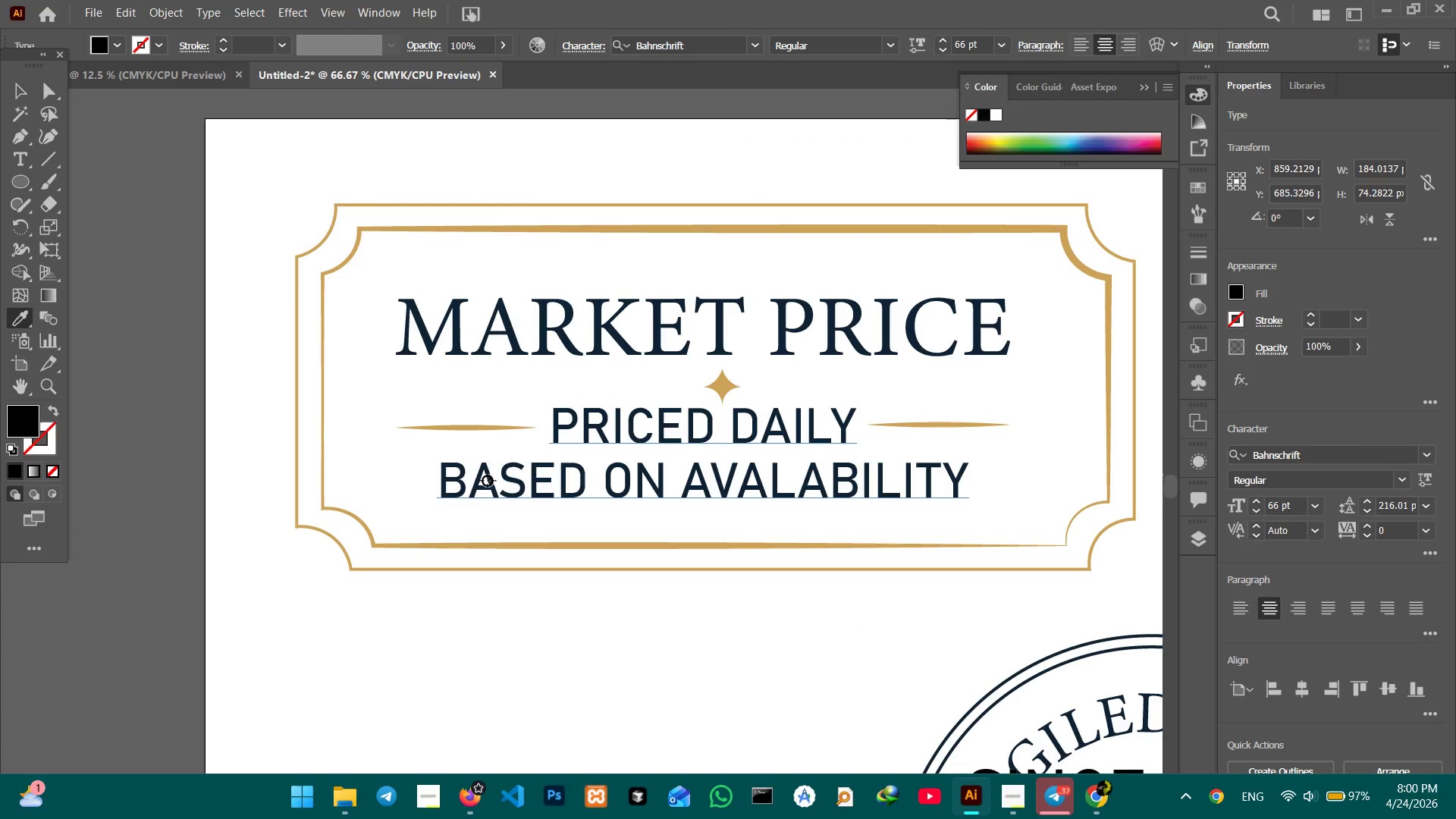 
left_click_drag(start_coordinate=[272, 164], to_coordinate=[340, 313])
 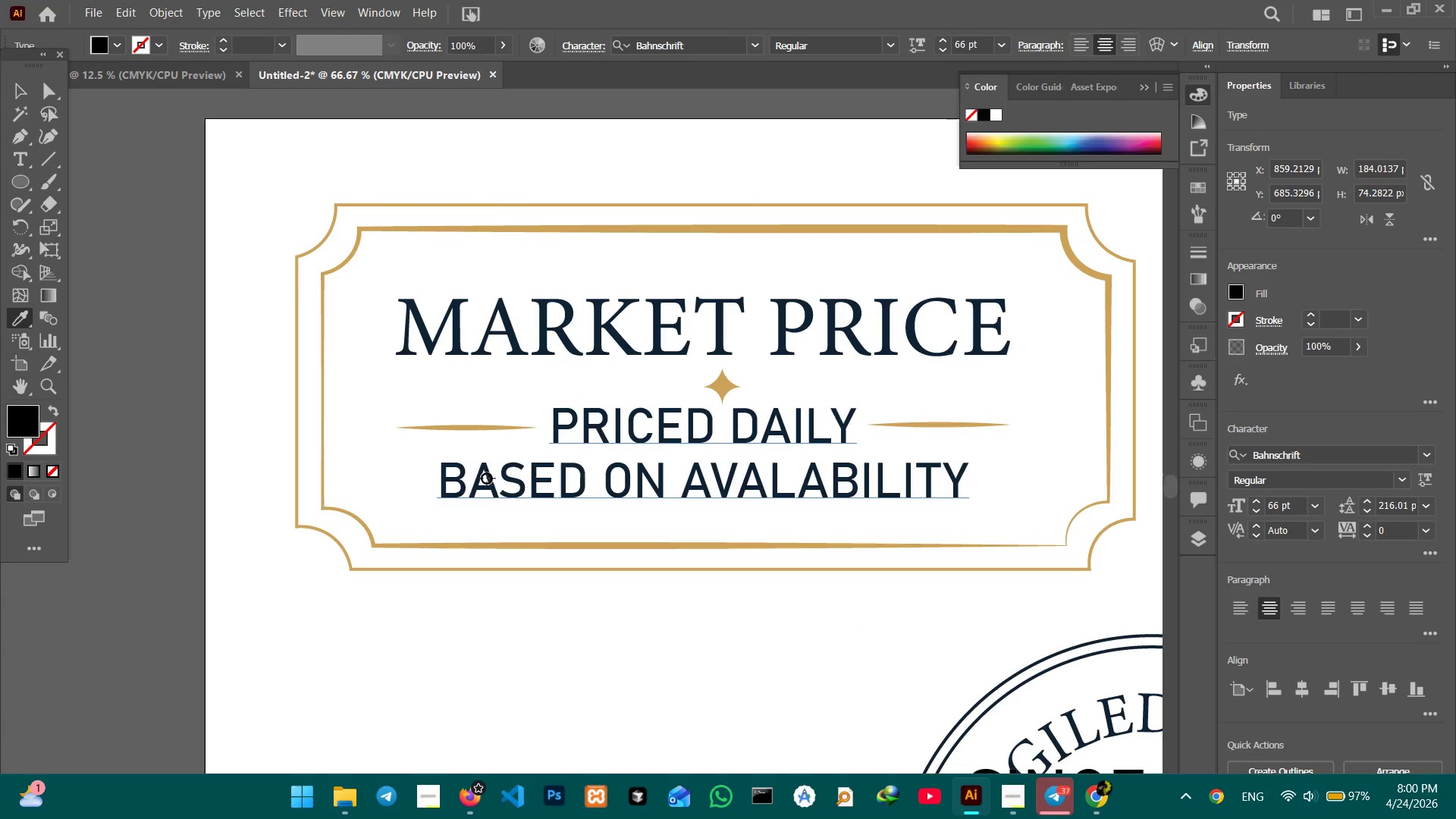 
left_click([484, 472])
 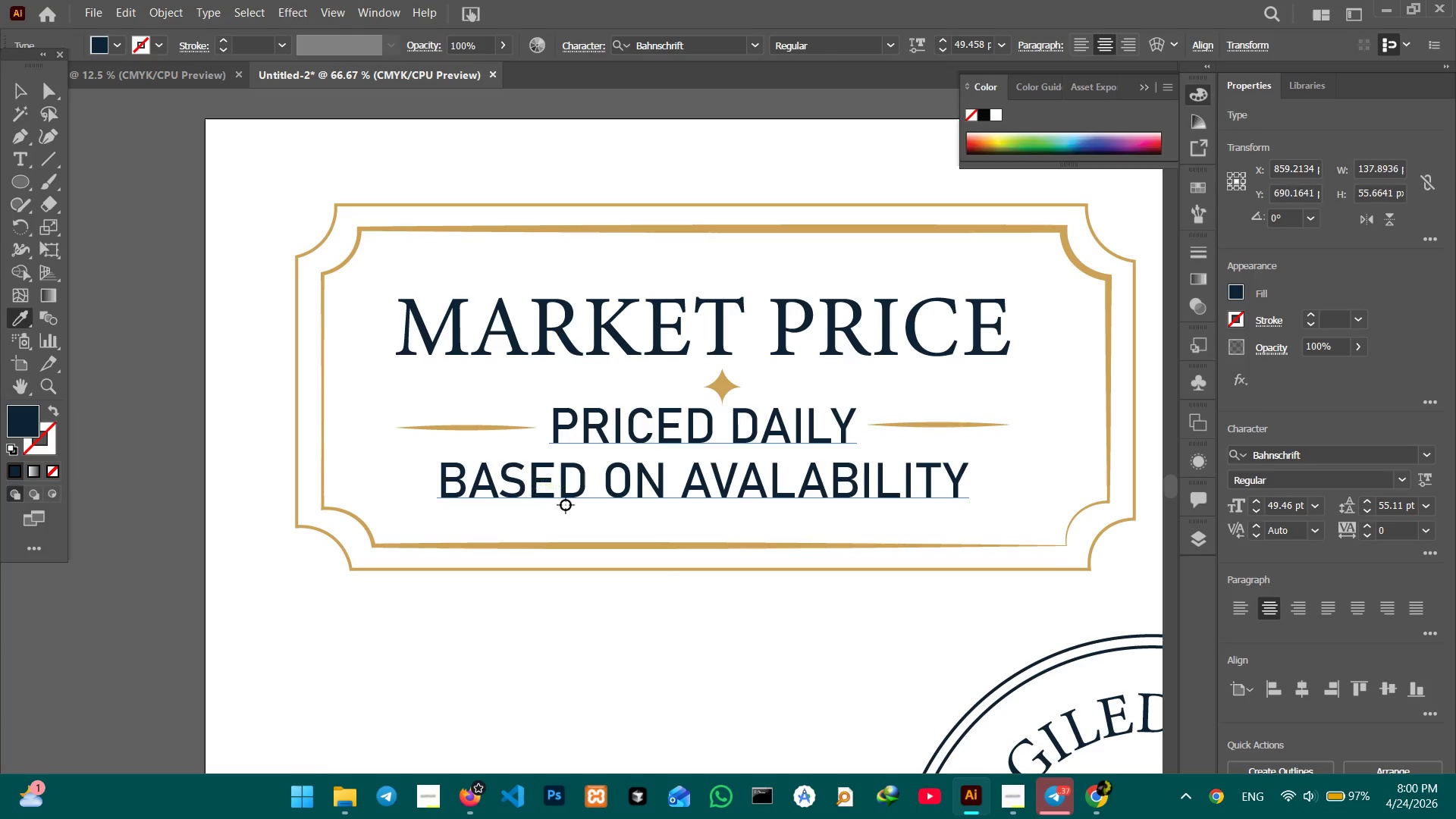 
hold_key(key=Space, duration=0.98)
 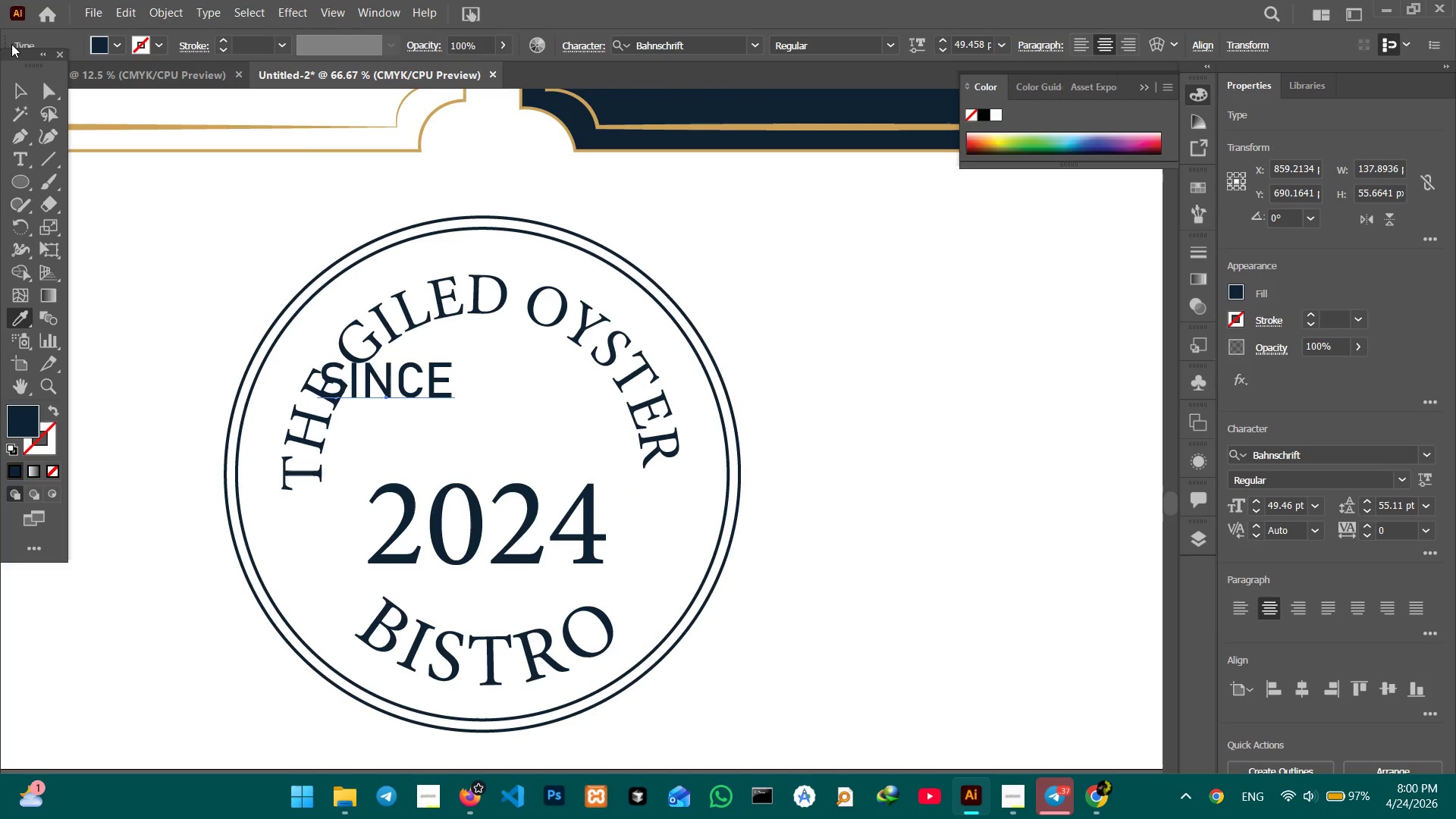 
left_click_drag(start_coordinate=[827, 526], to_coordinate=[428, 334])
 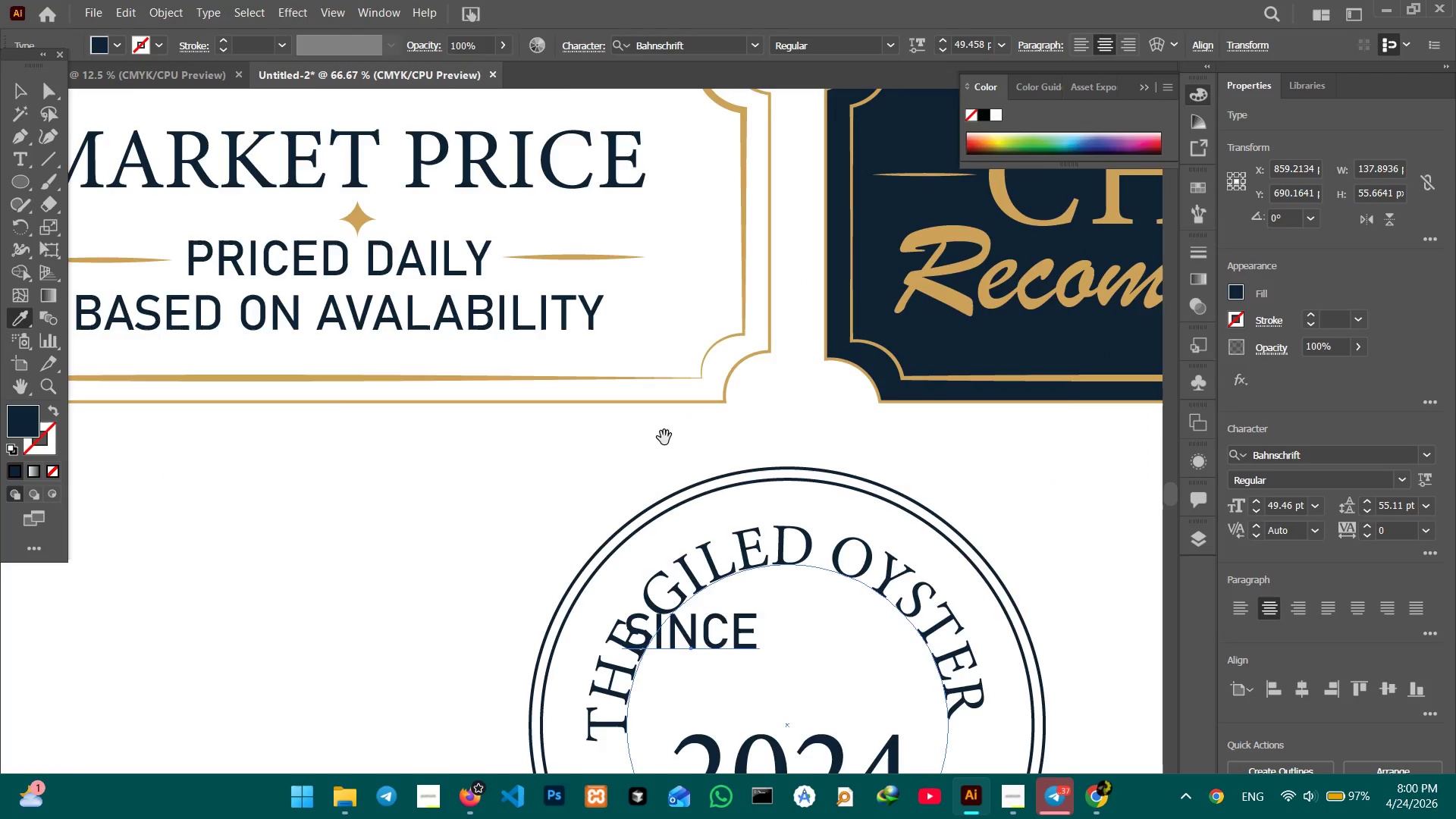 
left_click_drag(start_coordinate=[665, 438], to_coordinate=[350, 180])
 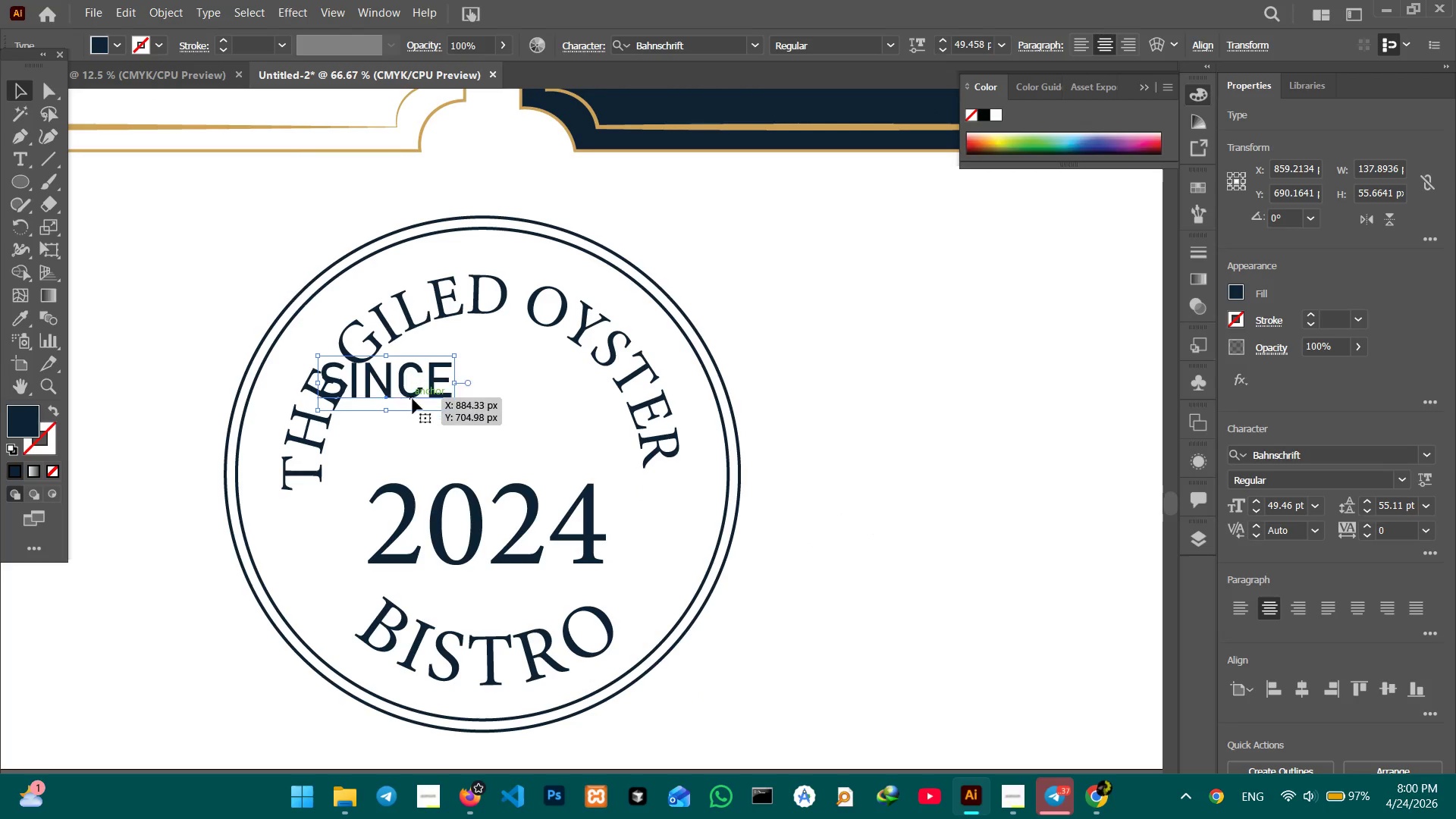 
left_click_drag(start_coordinate=[388, 388], to_coordinate=[491, 455])
 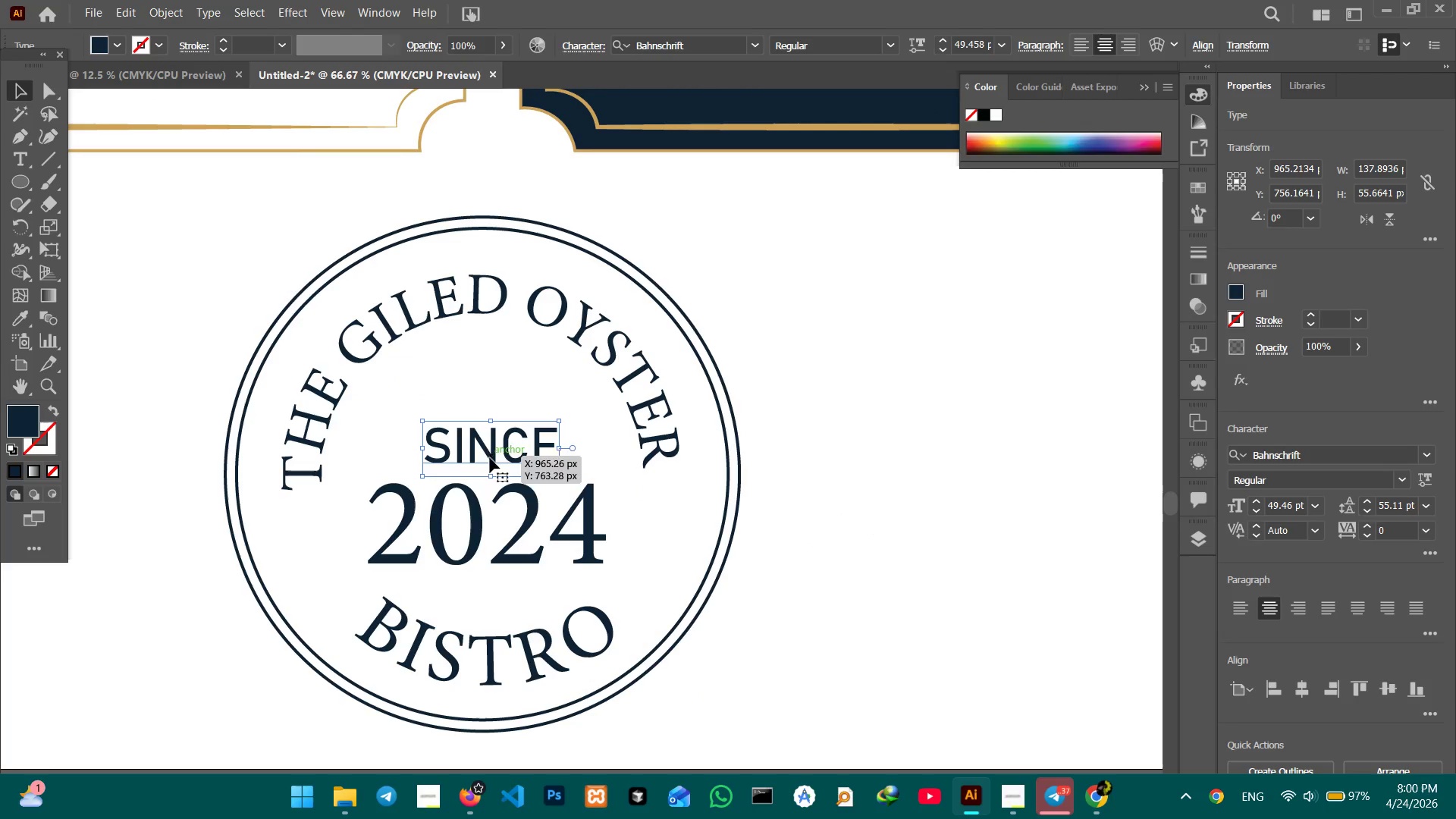 
hold_key(key=ShiftLeft, duration=1.08)
left_click([519, 516])
 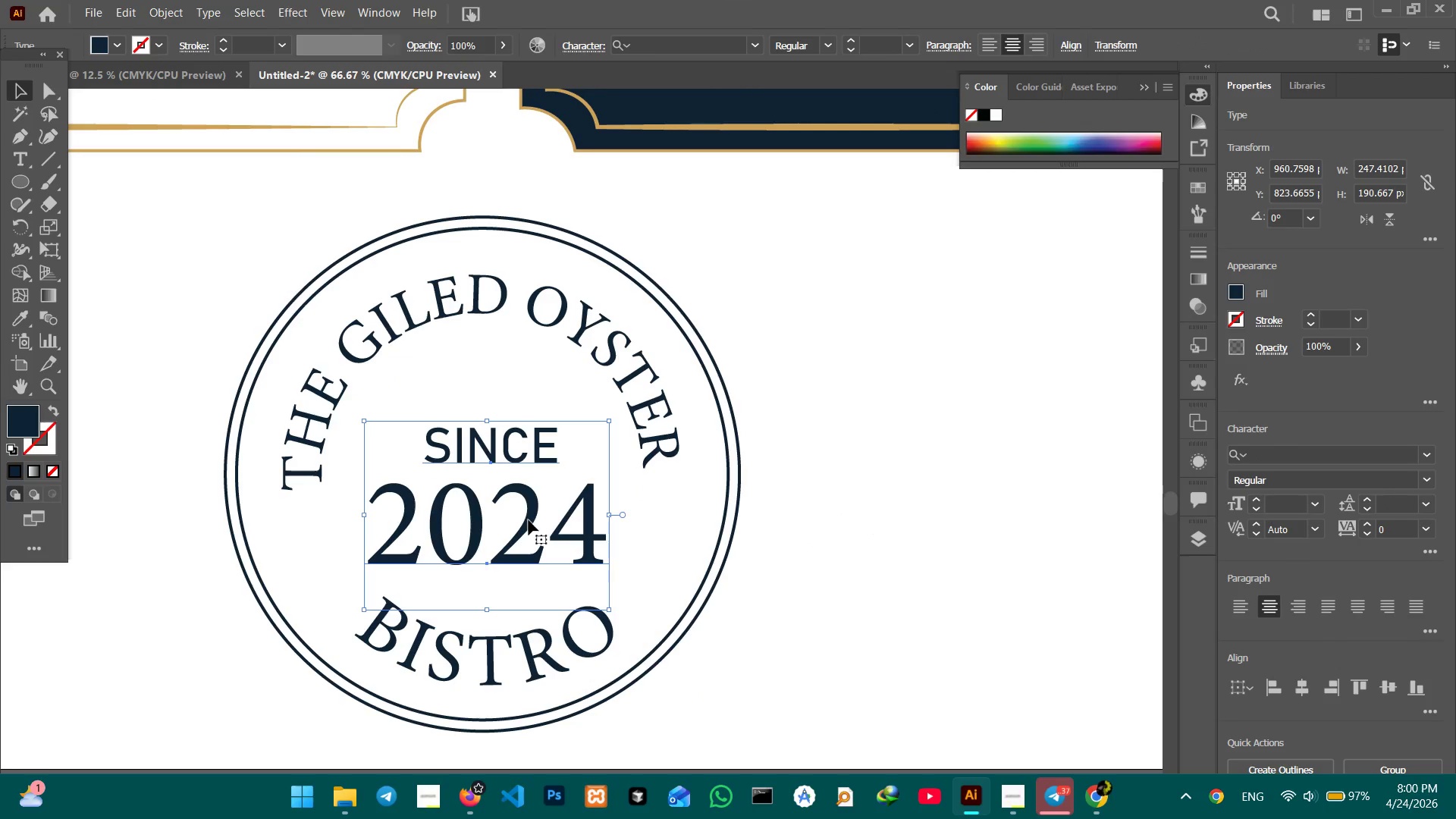 
left_click_drag(start_coordinate=[529, 521], to_coordinate=[525, 466])
 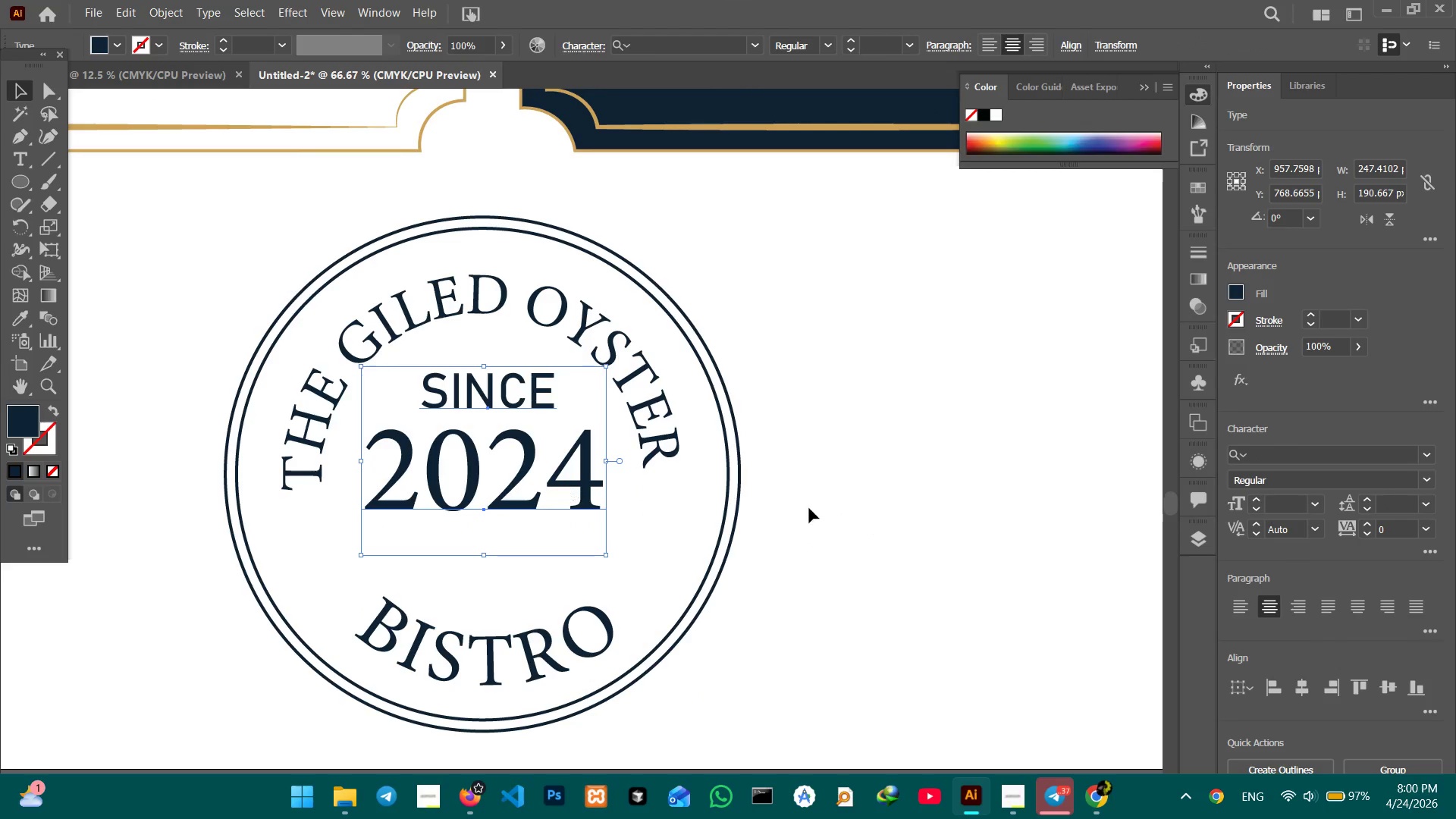 
left_click([871, 512])
 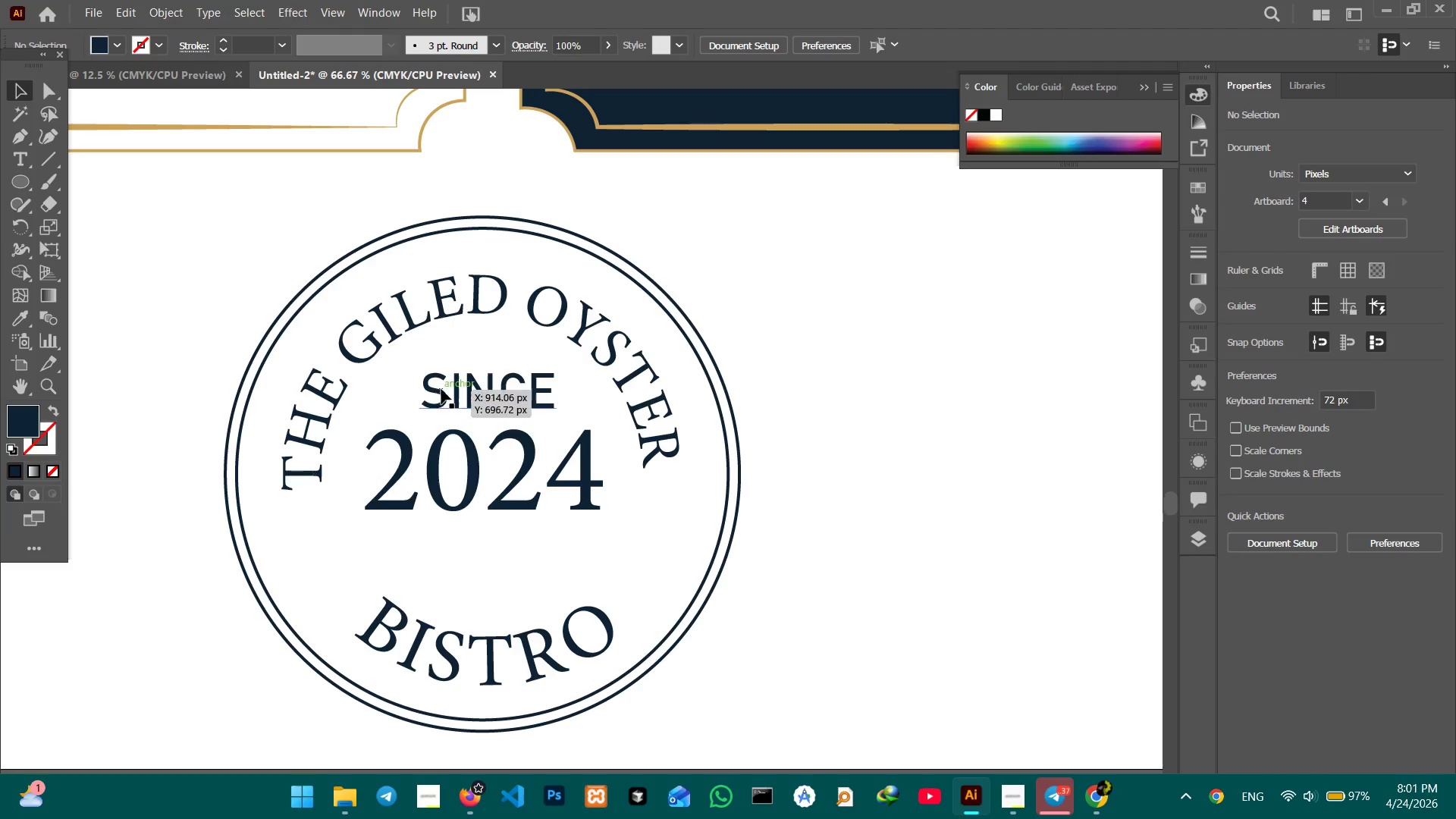 
left_click([452, 394])
 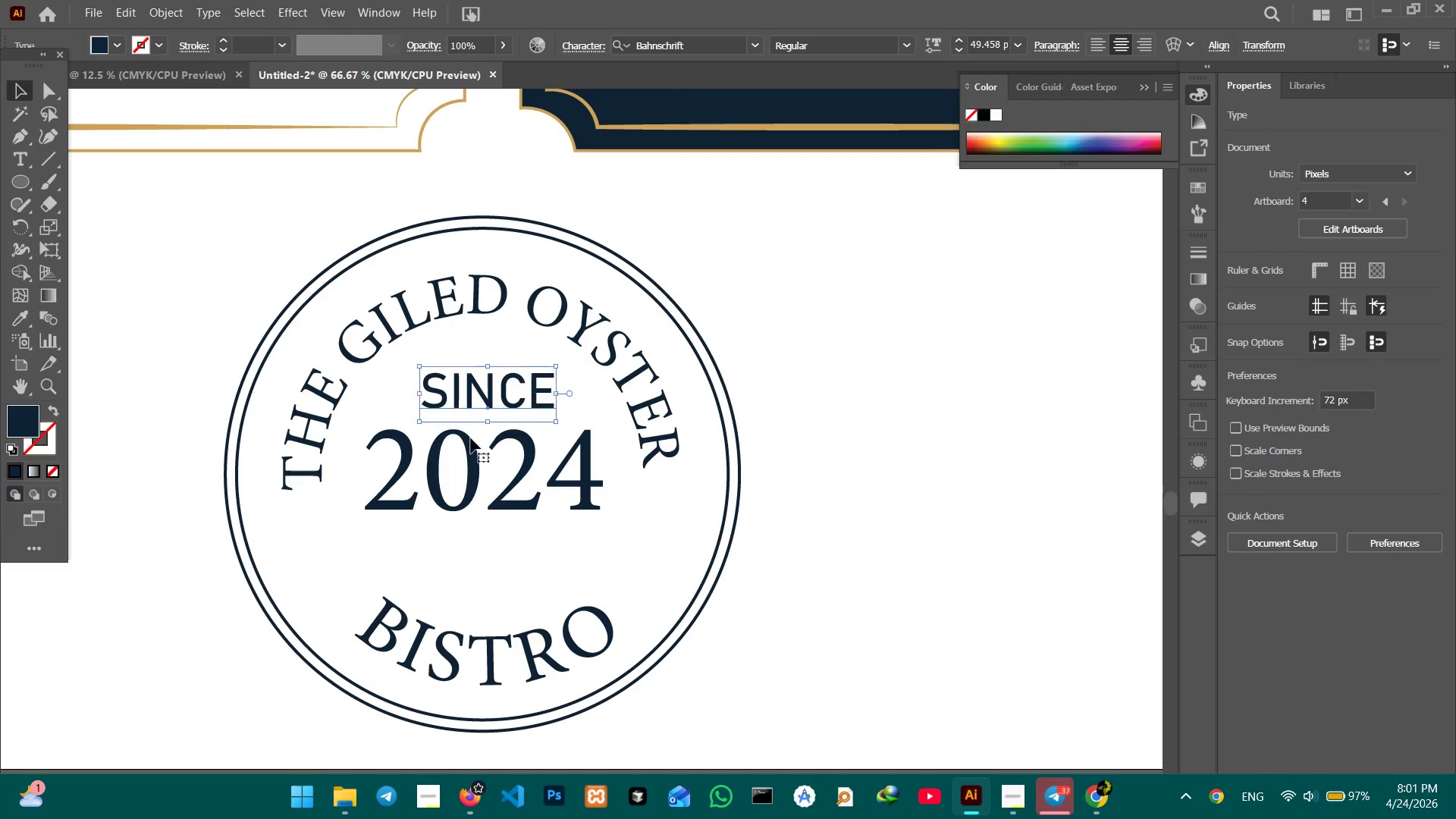 
hold_key(key=ShiftLeft, duration=0.72)
double_click([466, 460])
 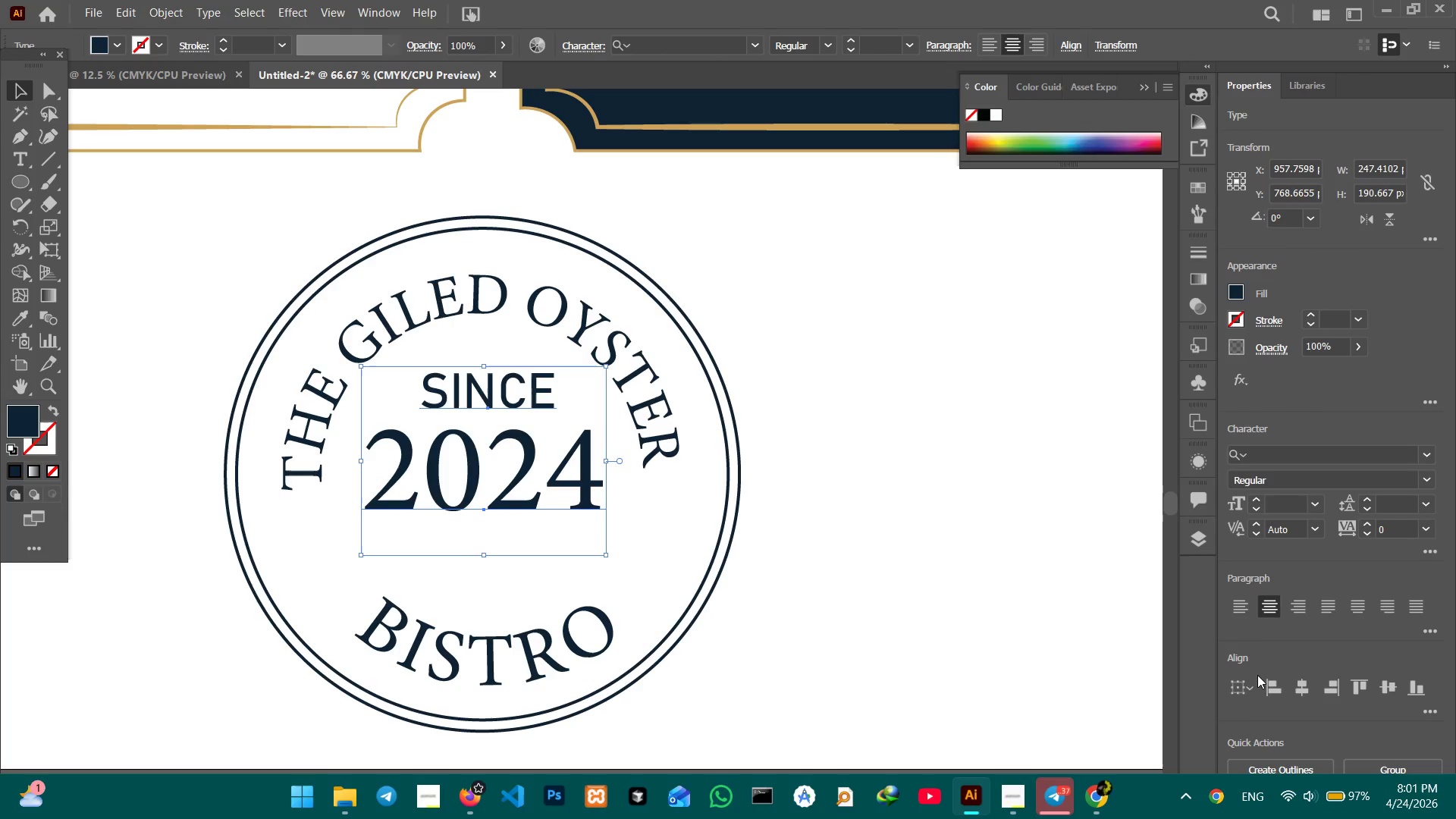 
left_click([1312, 686])
 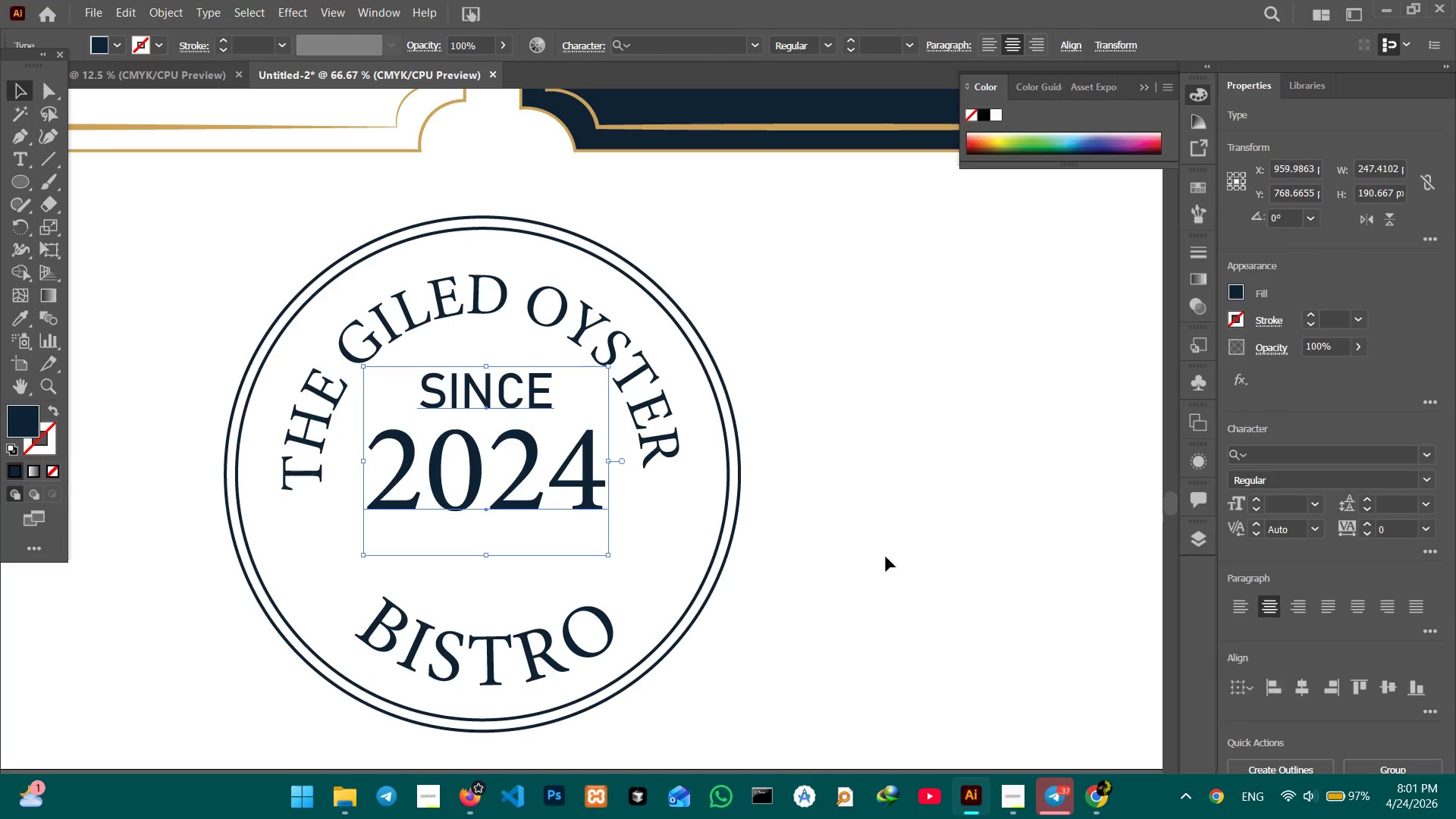 
double_click([792, 429])
 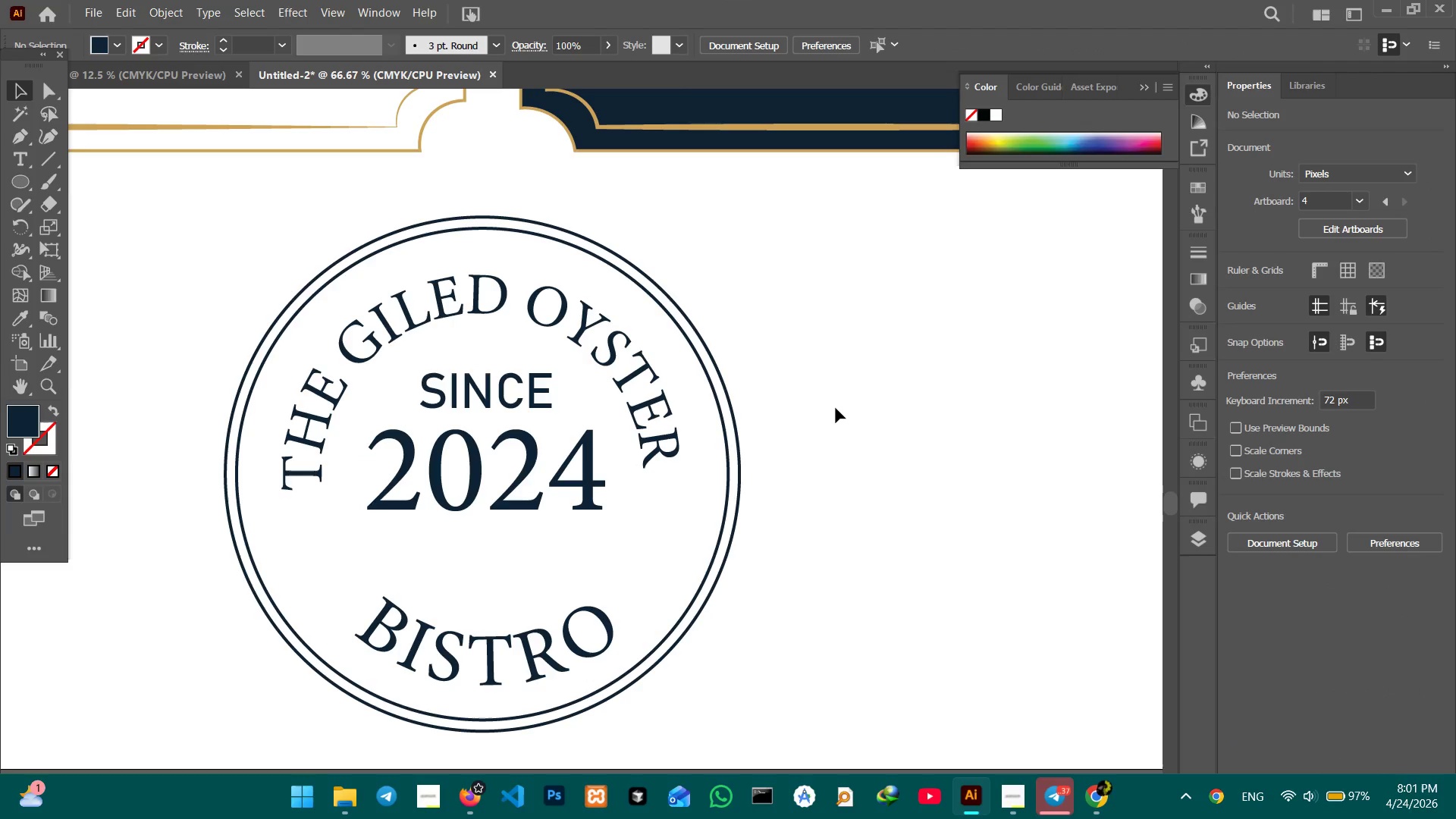 
key(Control+Minus)
 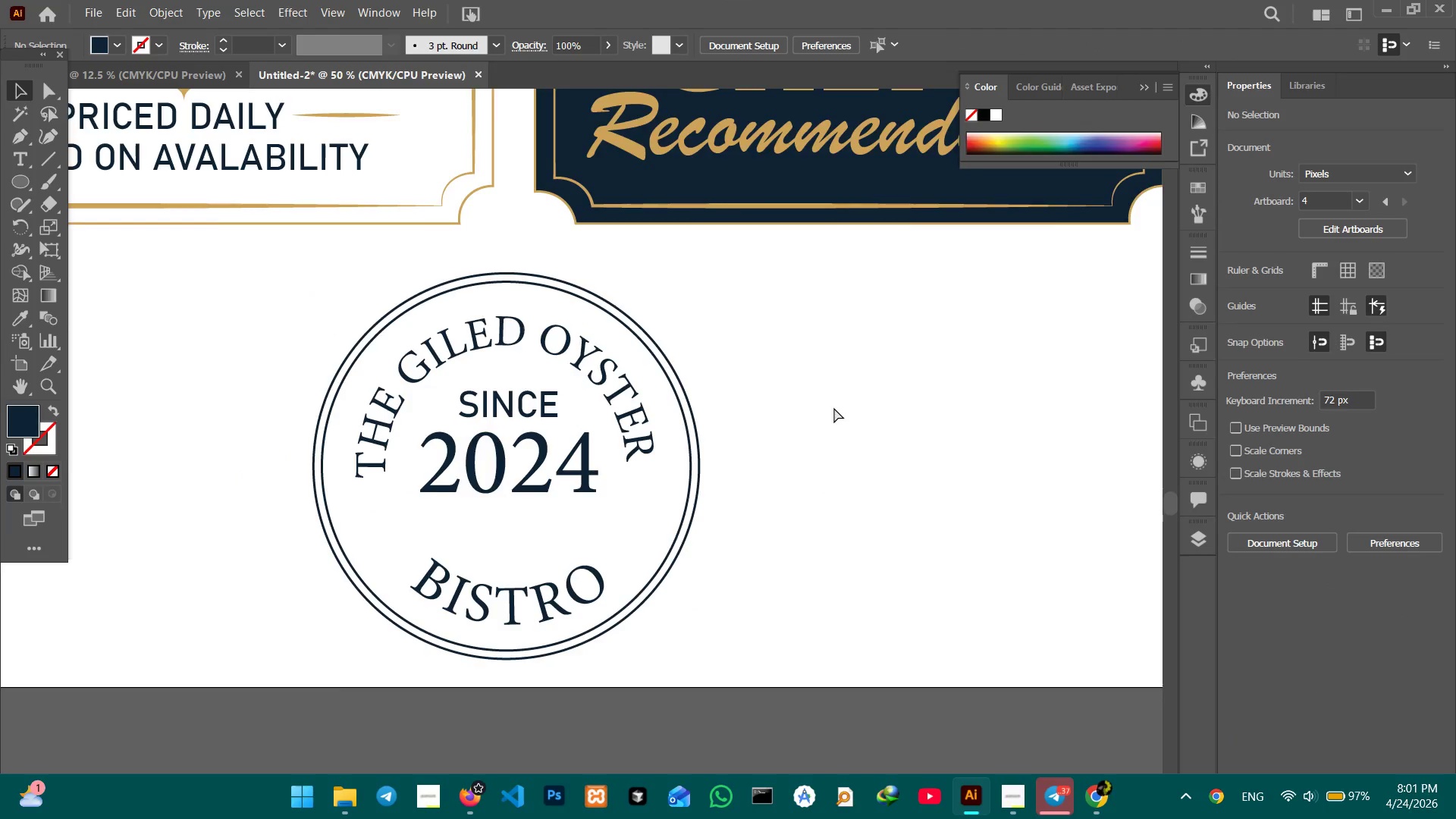 
key(Control+Minus)
 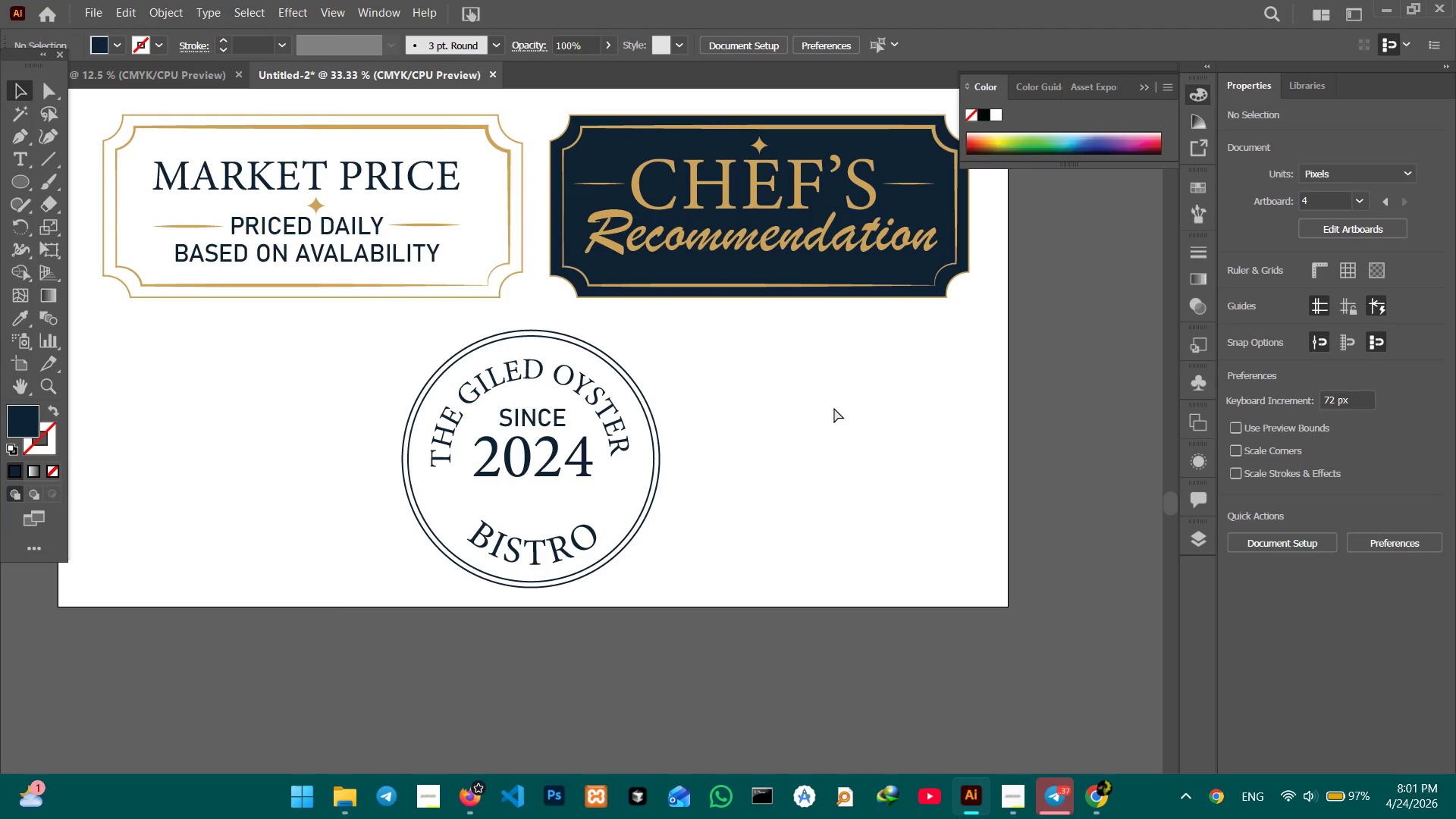 
key(Control+Minus)
 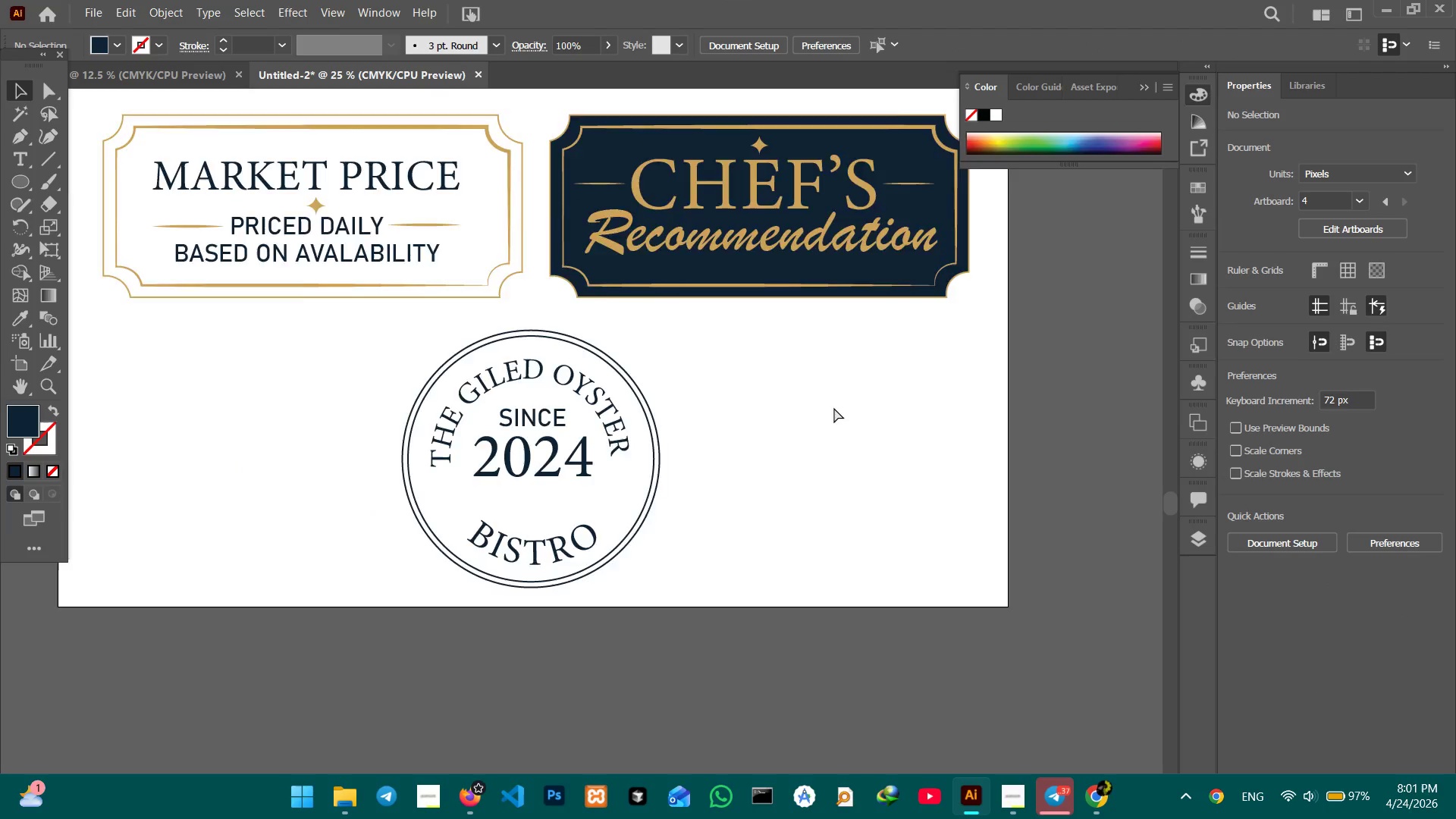 
key(Control+Minus)
 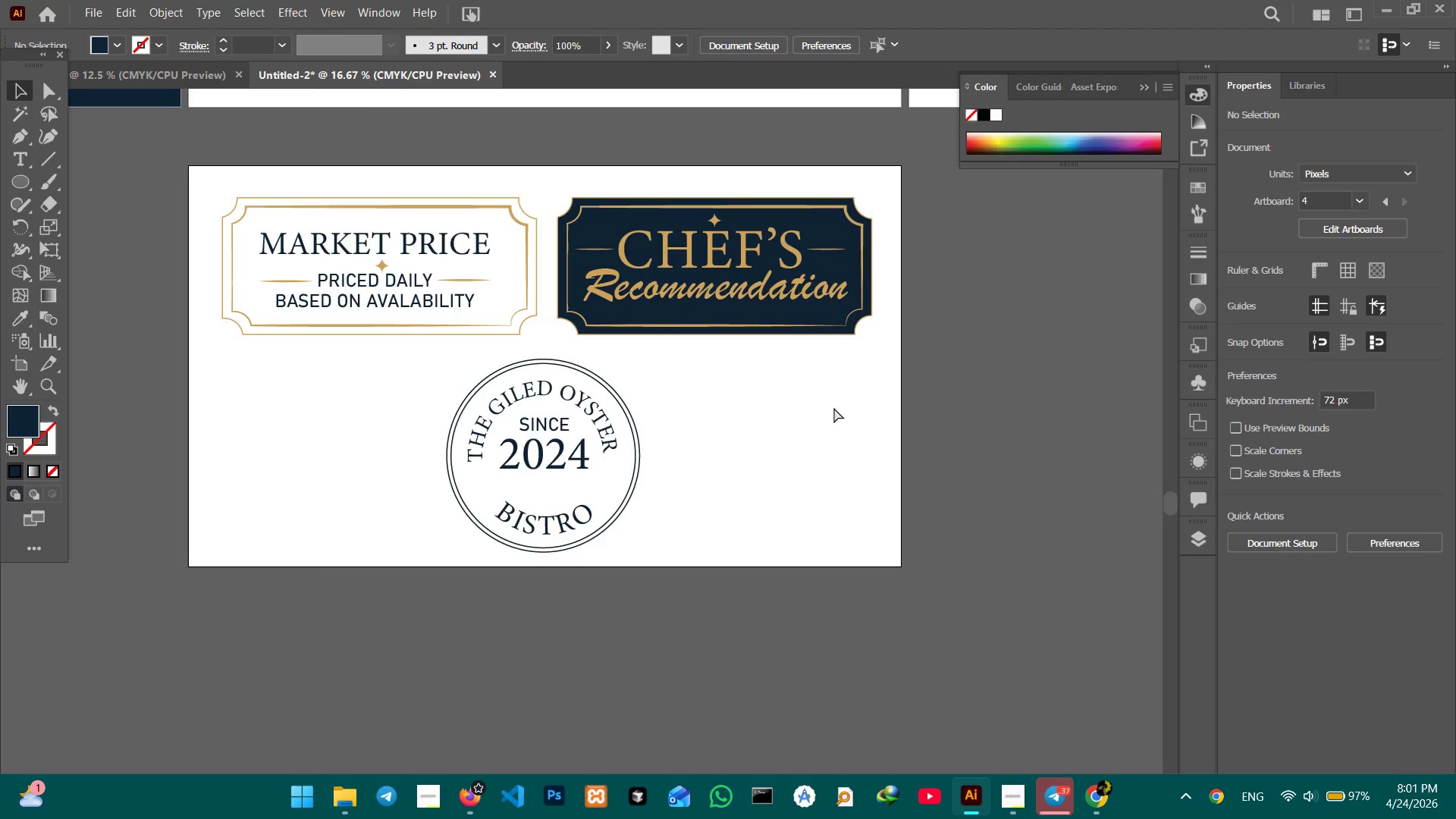 
key(Control+Minus)
 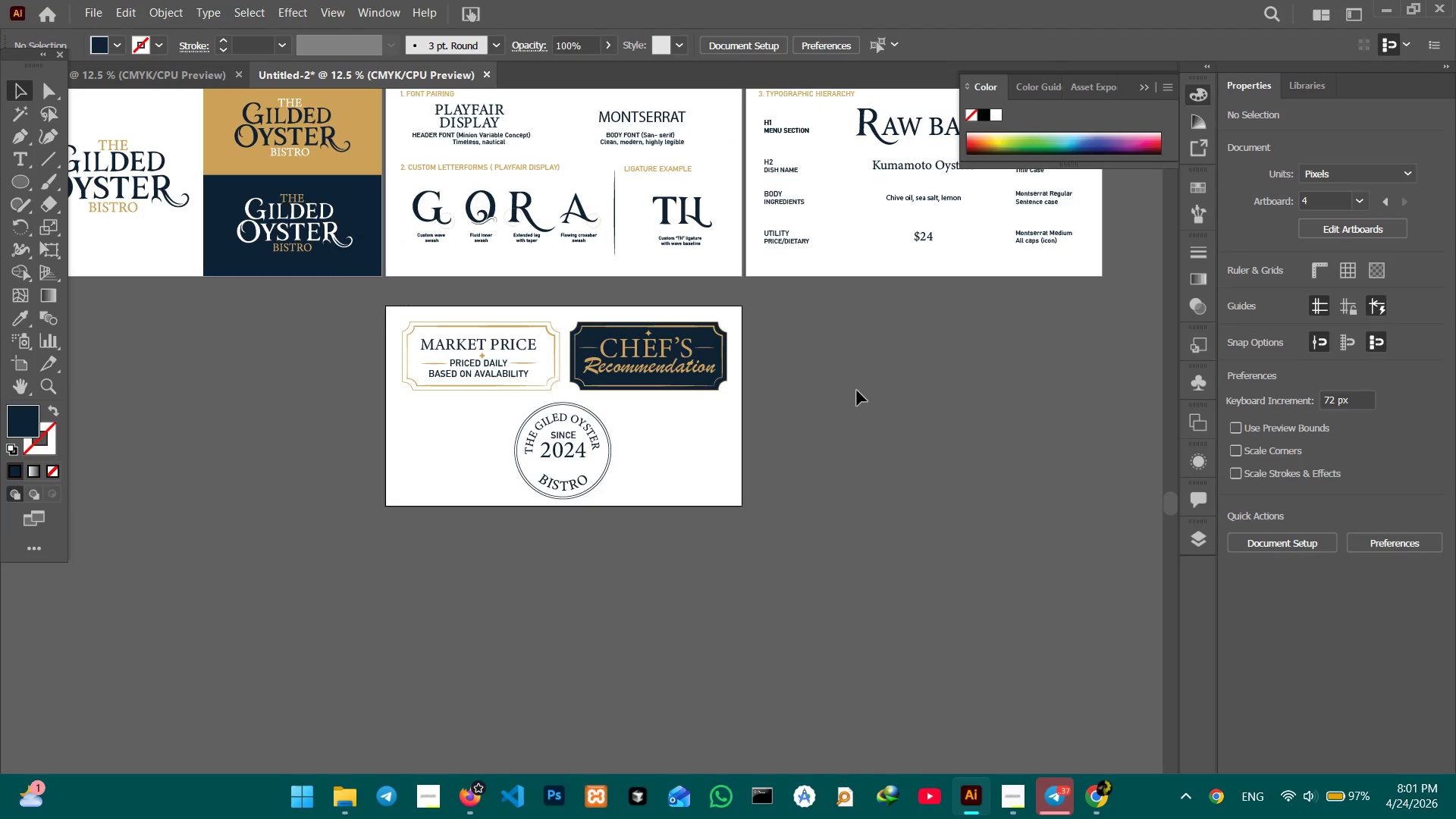 
hold_key(key=Space, duration=1.17)
 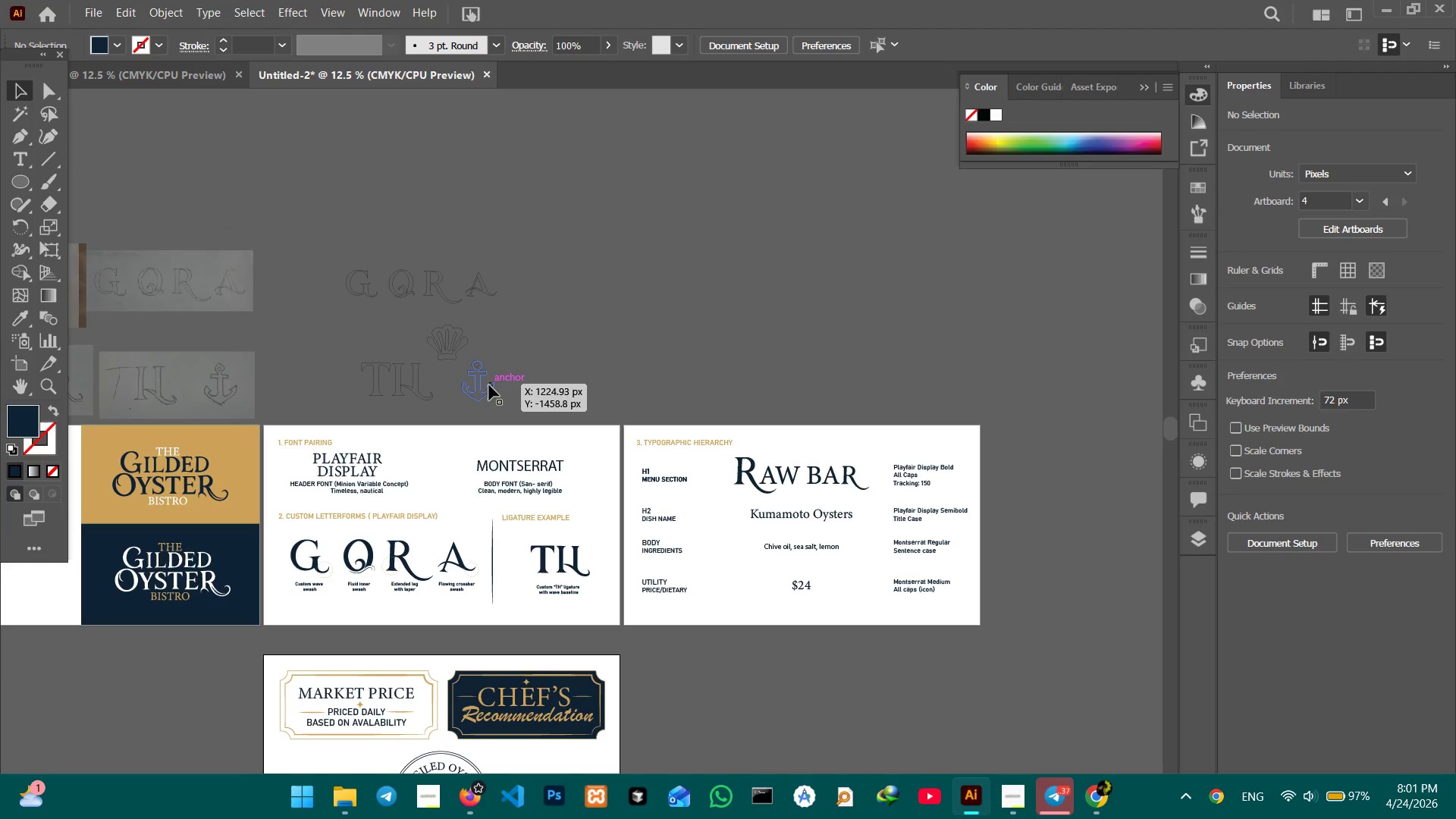 
left_click_drag(start_coordinate=[964, 350], to_coordinate=[921, 519])
 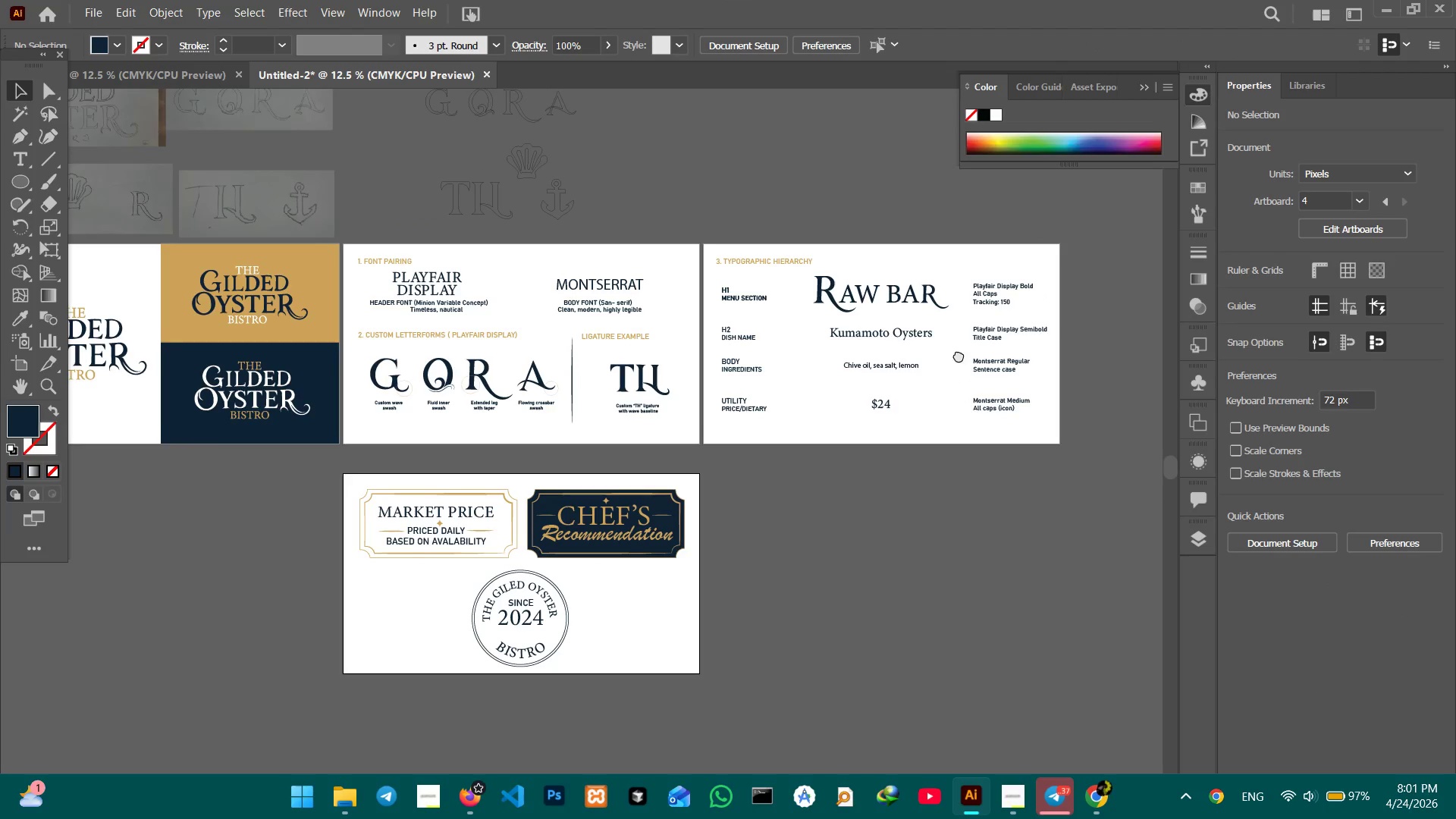 
left_click_drag(start_coordinate=[959, 354], to_coordinate=[879, 535])
 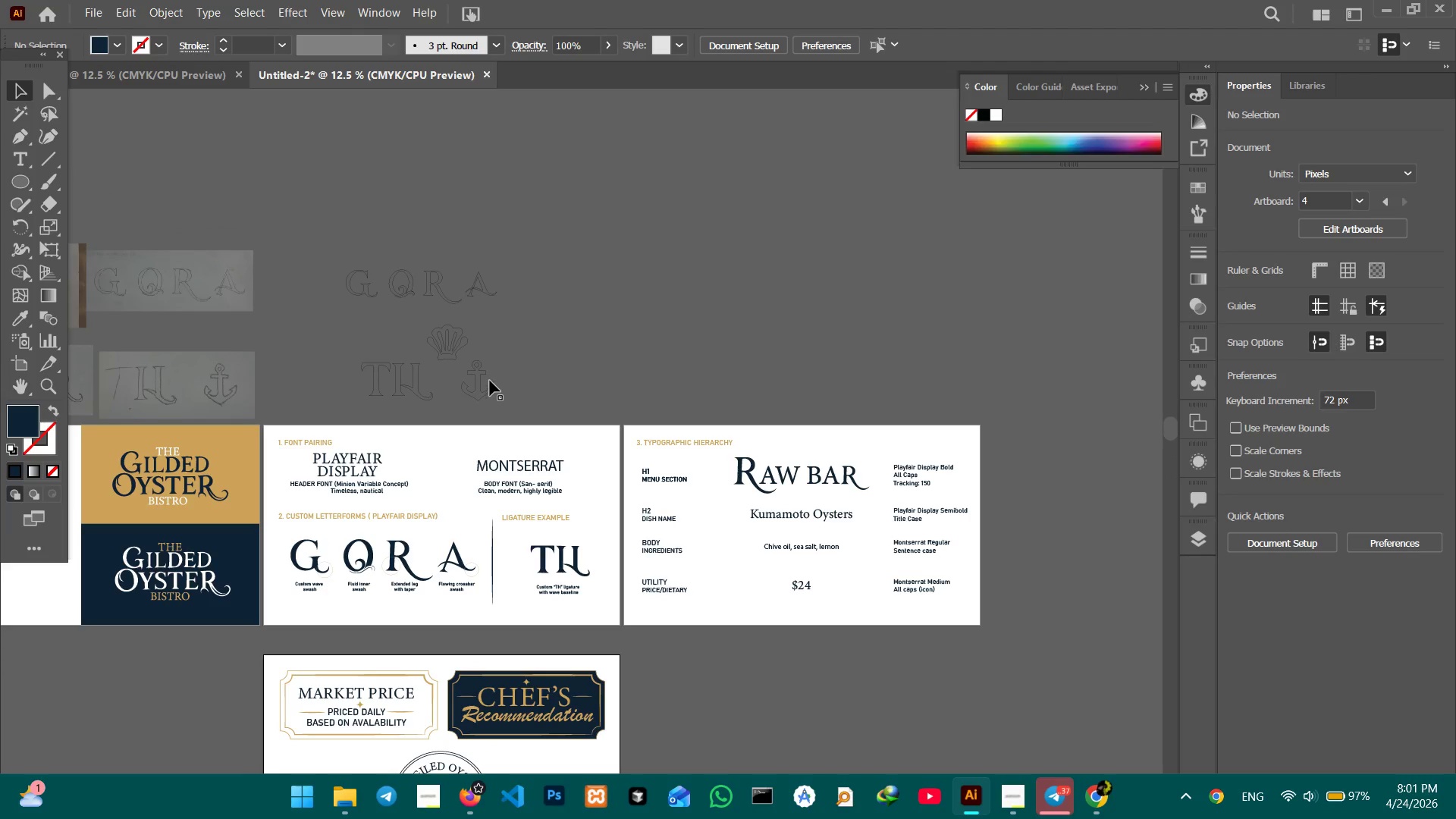 
left_click([488, 388])
 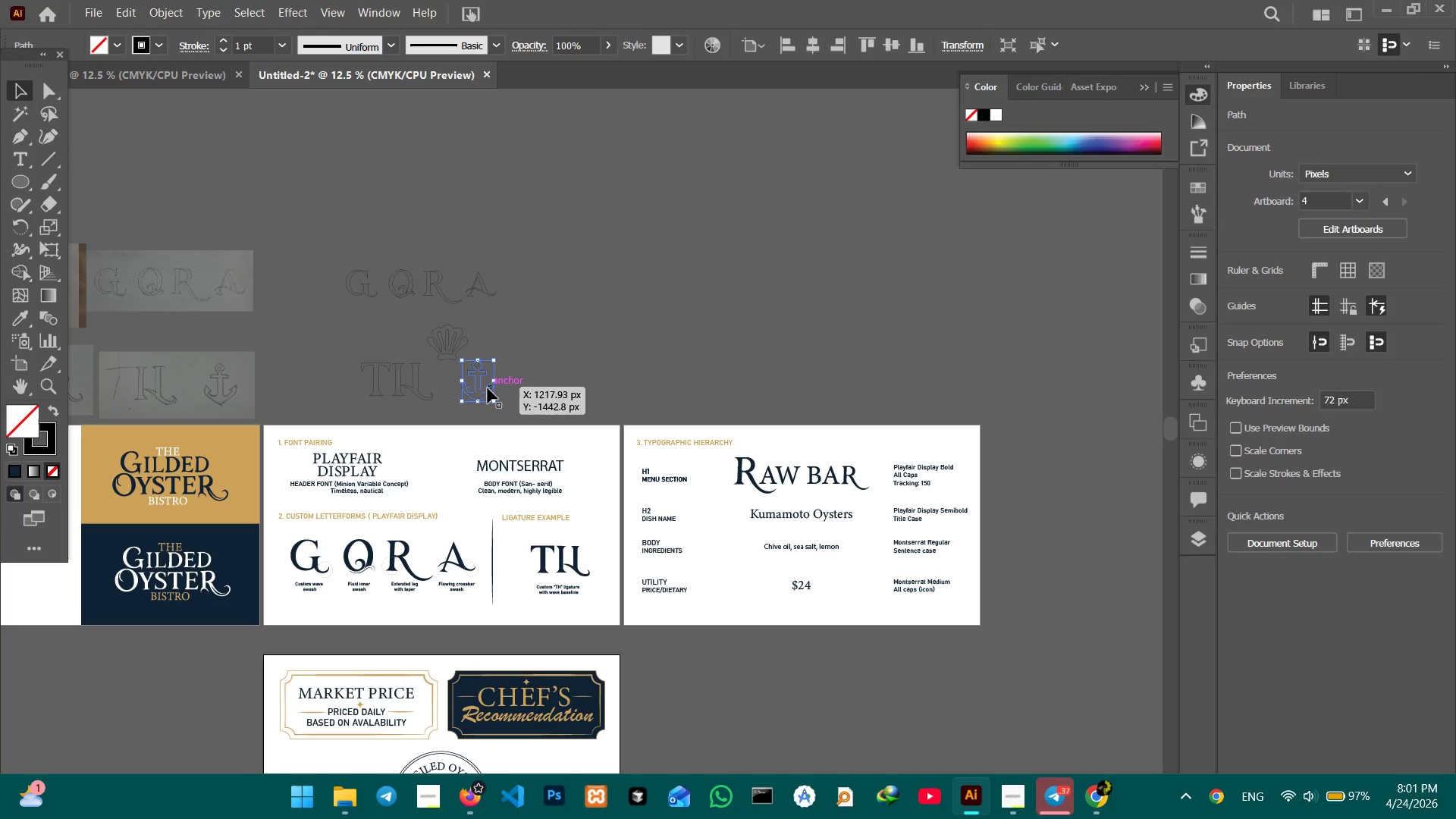 
key(Control+C)
 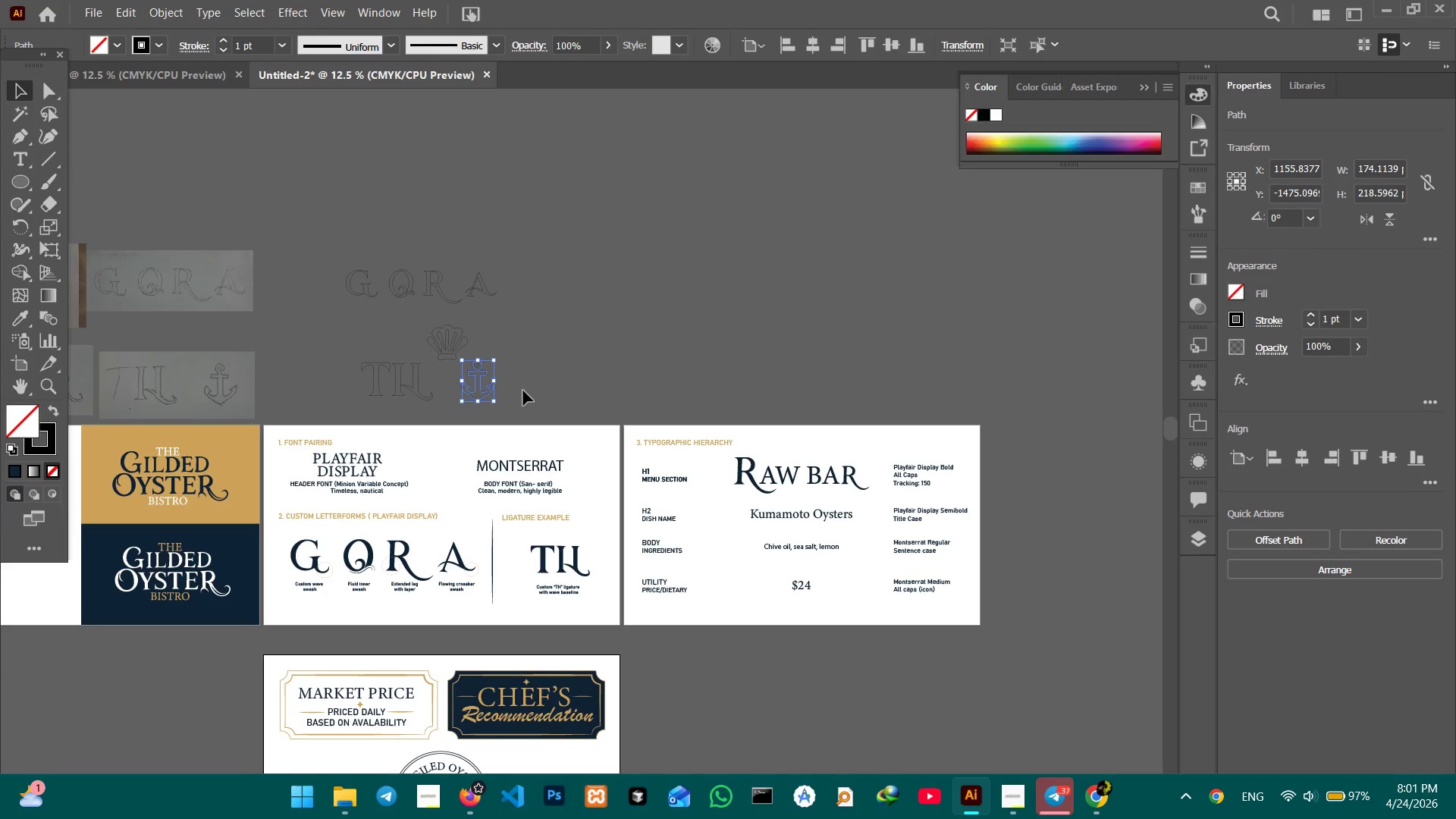 
left_click_drag(start_coordinate=[523, 401], to_coordinate=[466, 362])
 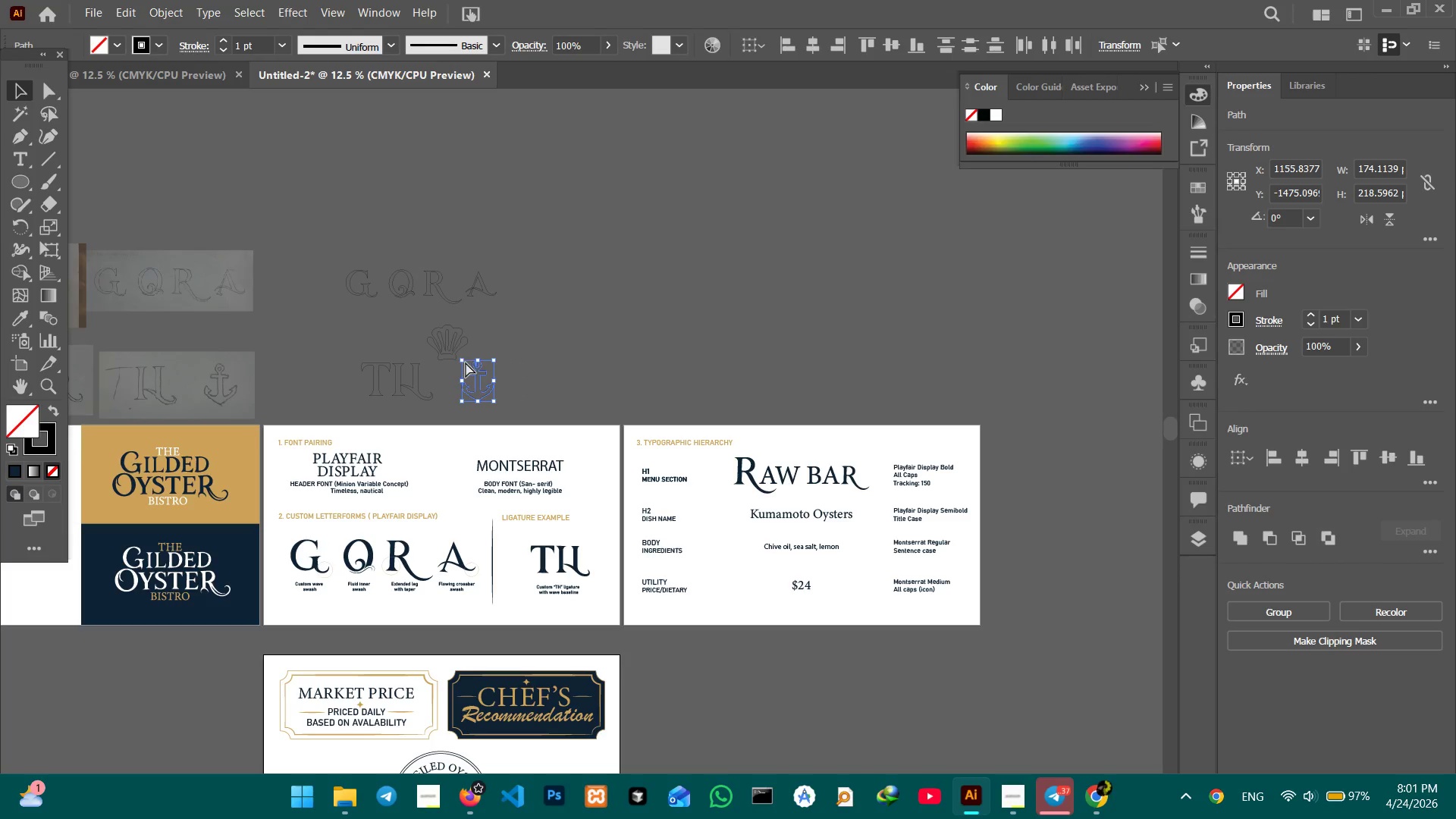 
key(Control+C)
 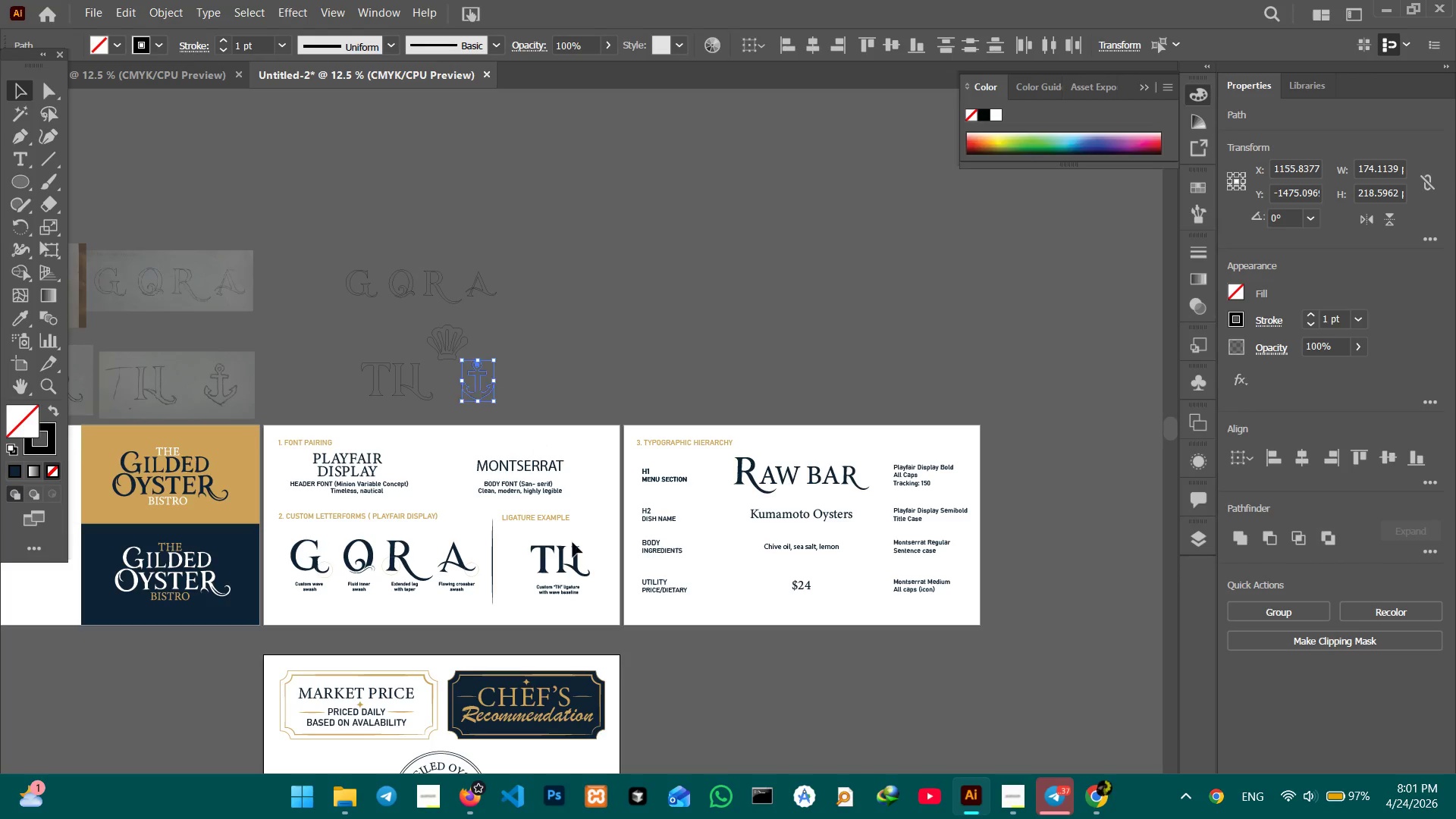 
hold_key(key=Space, duration=1.25)
 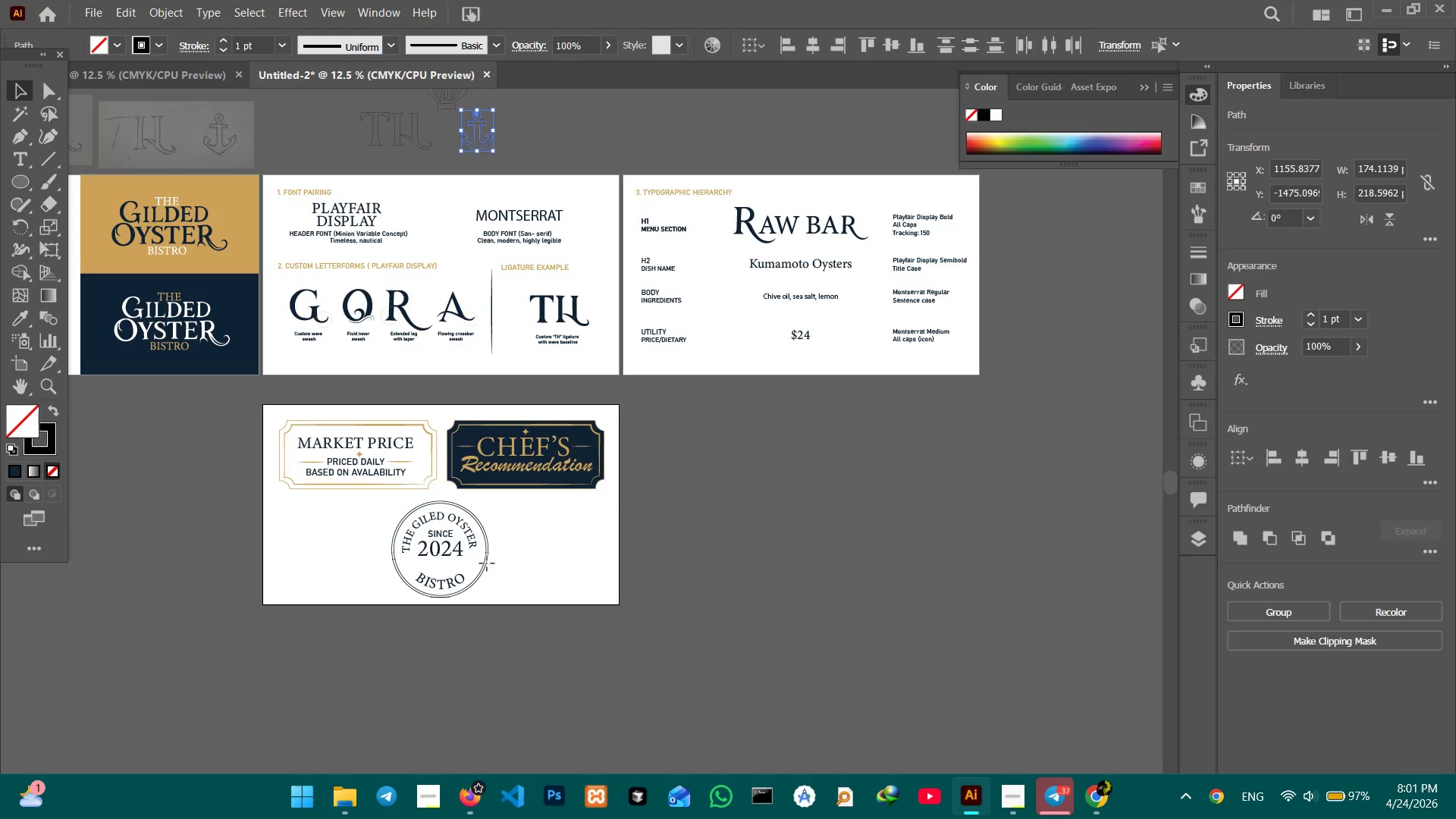 
left_click_drag(start_coordinate=[585, 588], to_coordinate=[584, 529])
 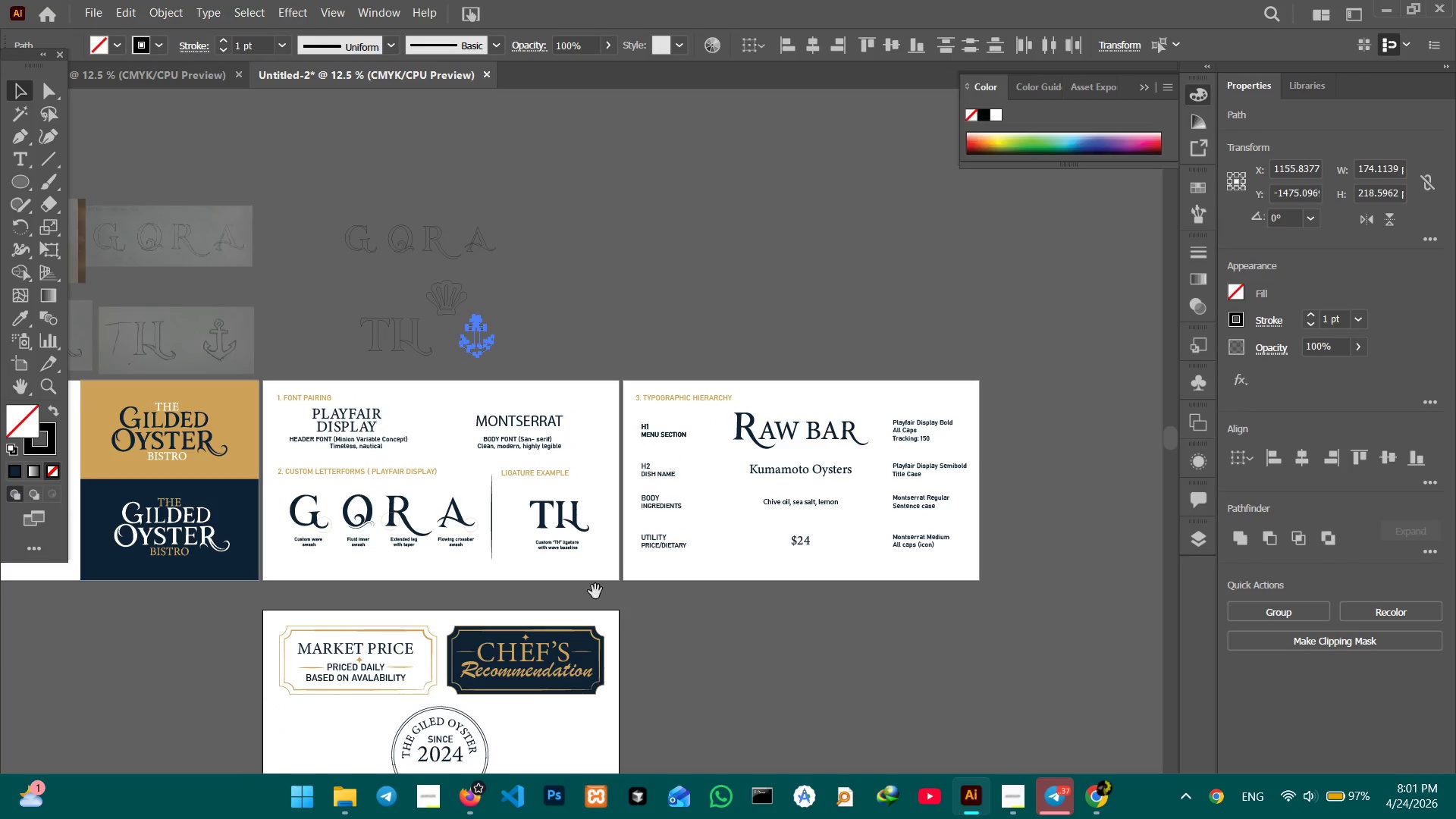 
left_click_drag(start_coordinate=[595, 592], to_coordinate=[598, 416])
 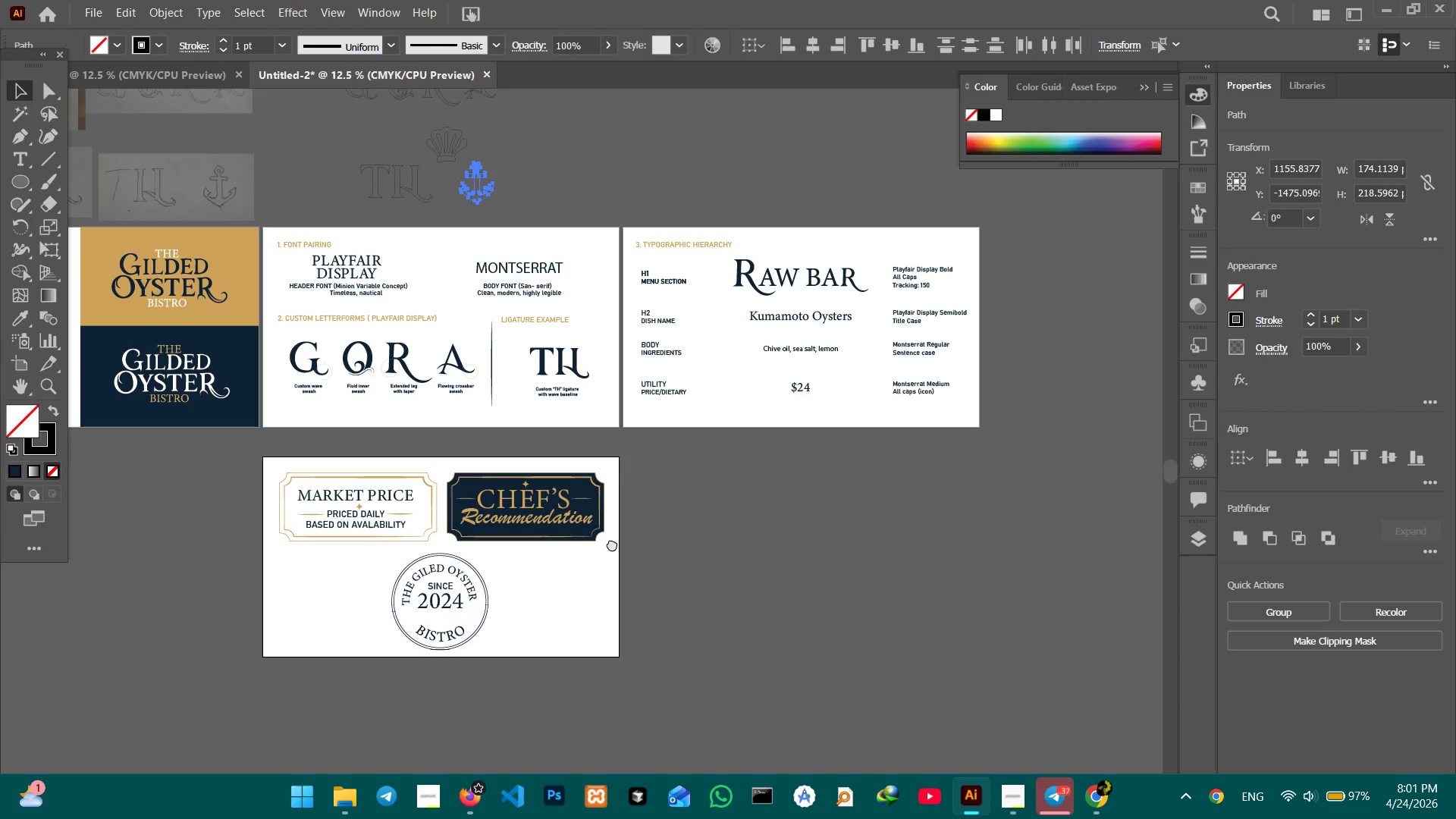 
left_click_drag(start_coordinate=[612, 544], to_coordinate=[612, 490])
 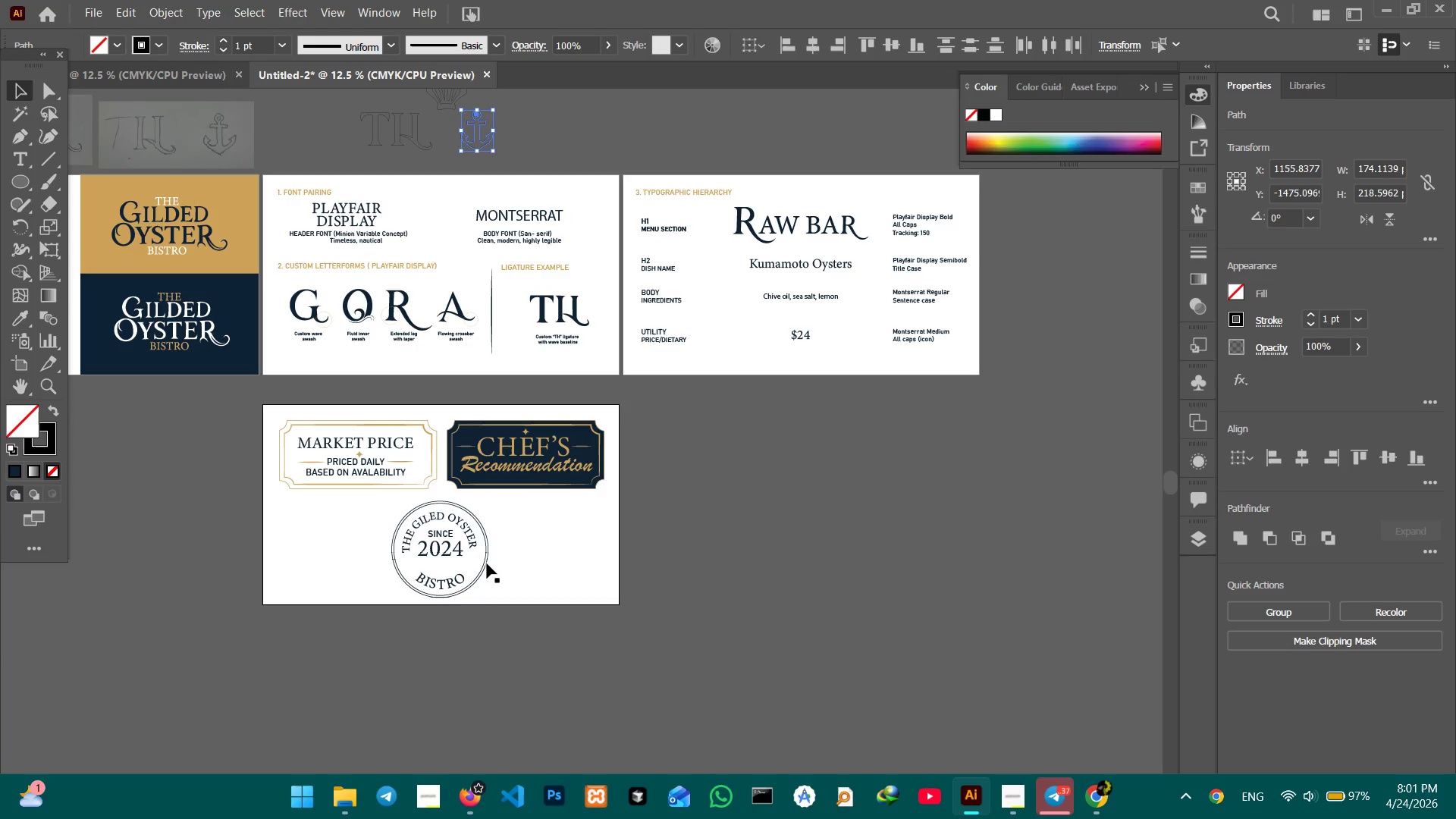 
left_click([487, 563])
 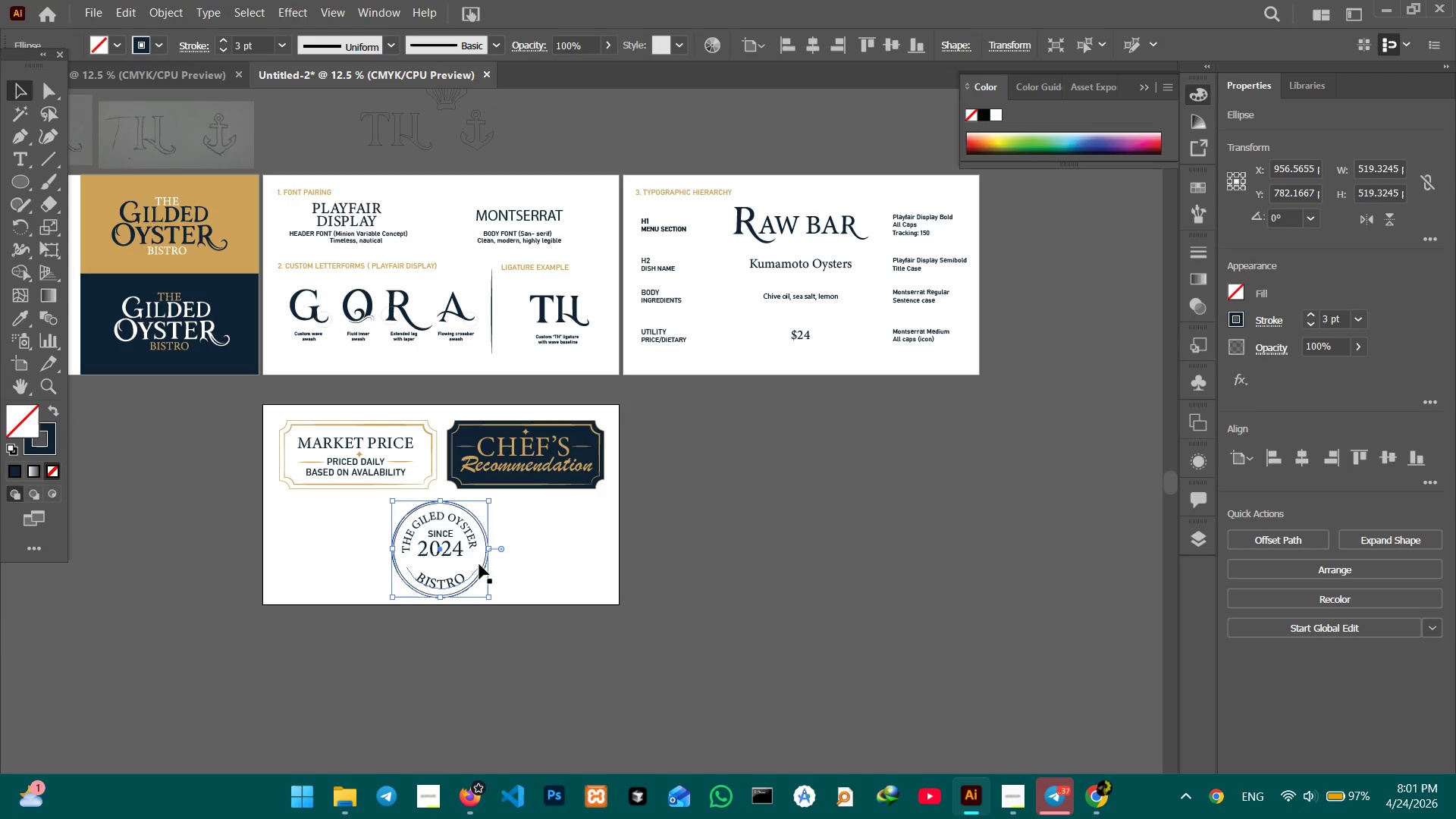 
key(Control+Equal)
 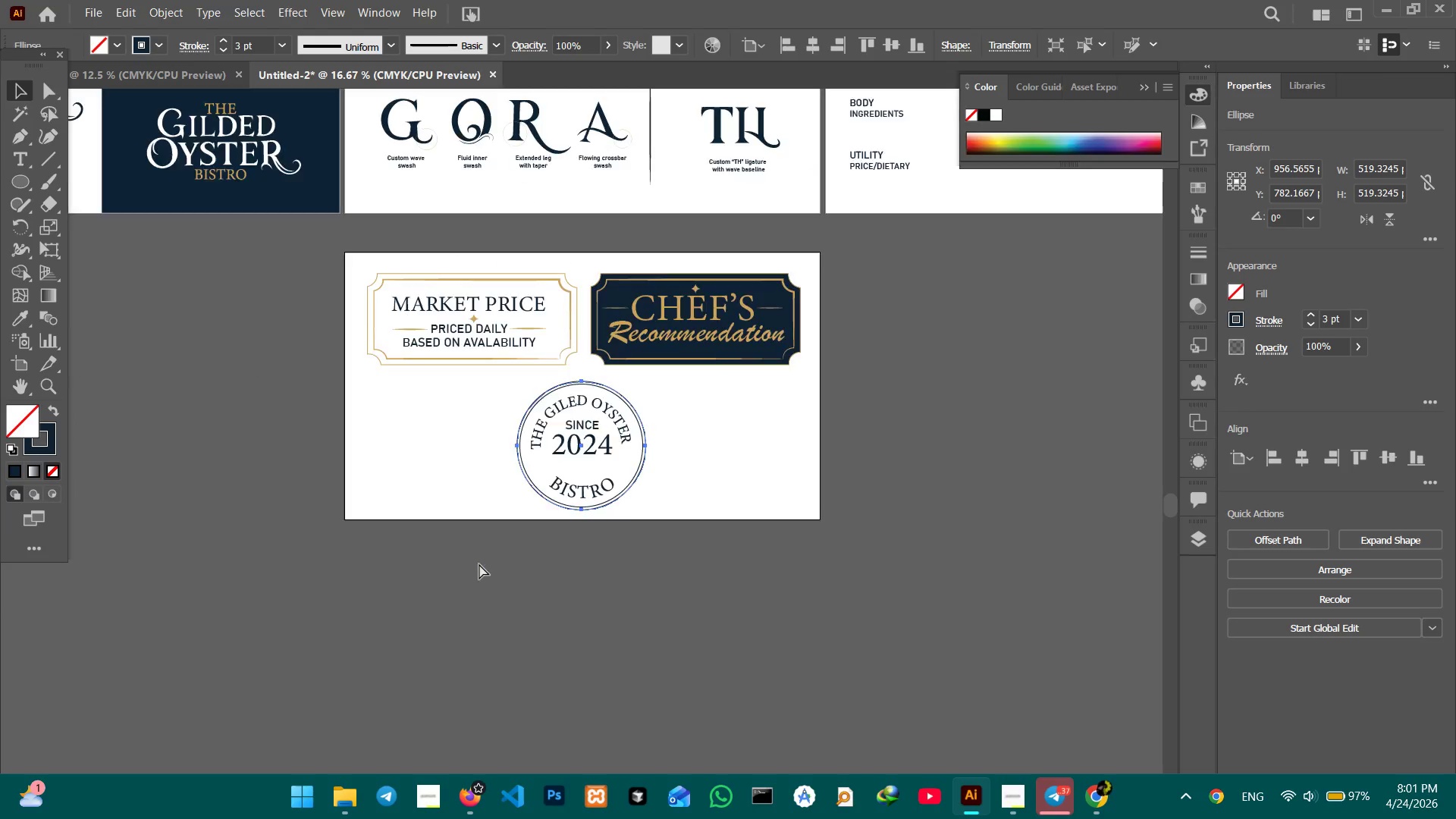 
key(Control+Equal)
 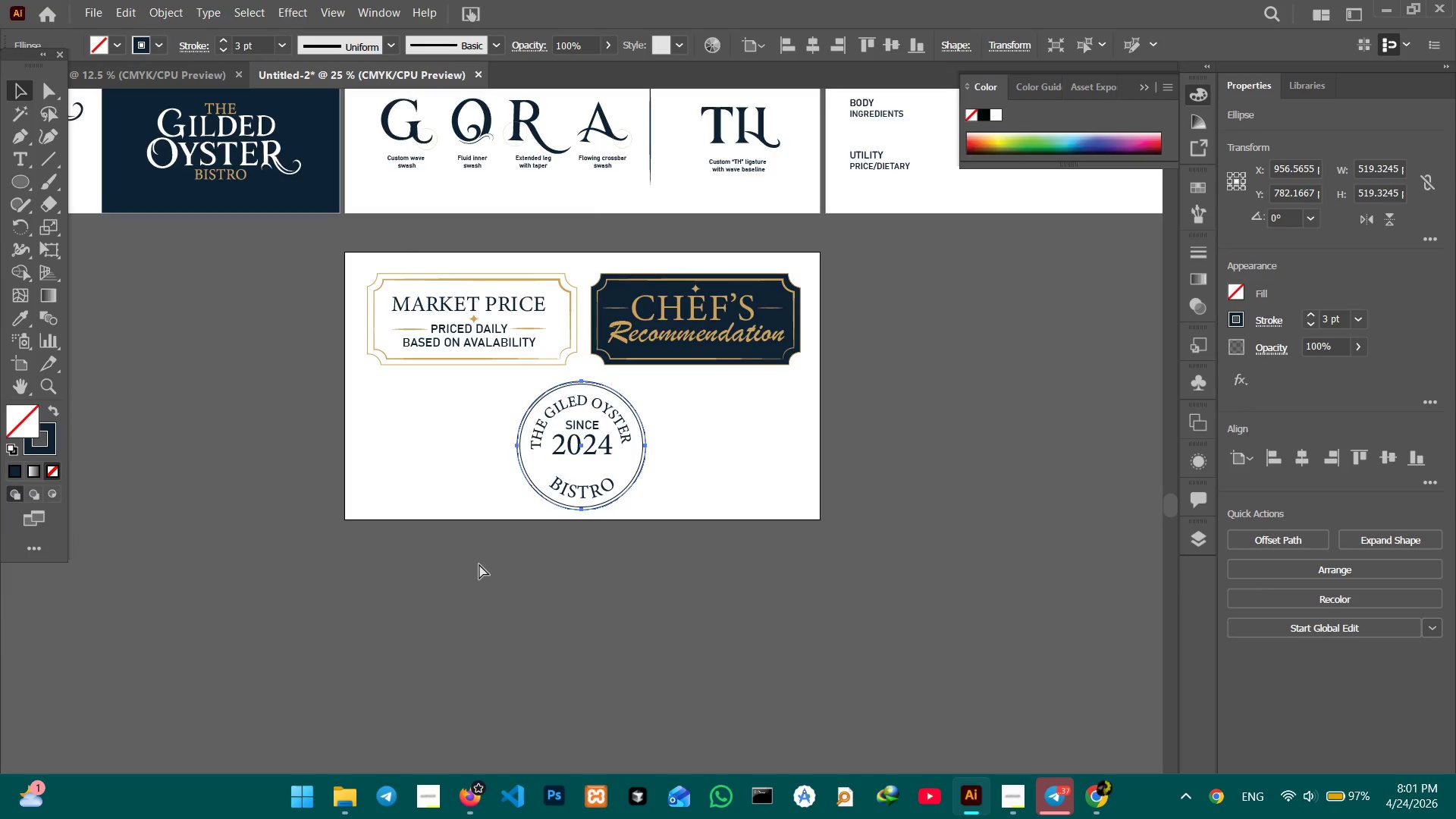 
key(Control+Equal)
 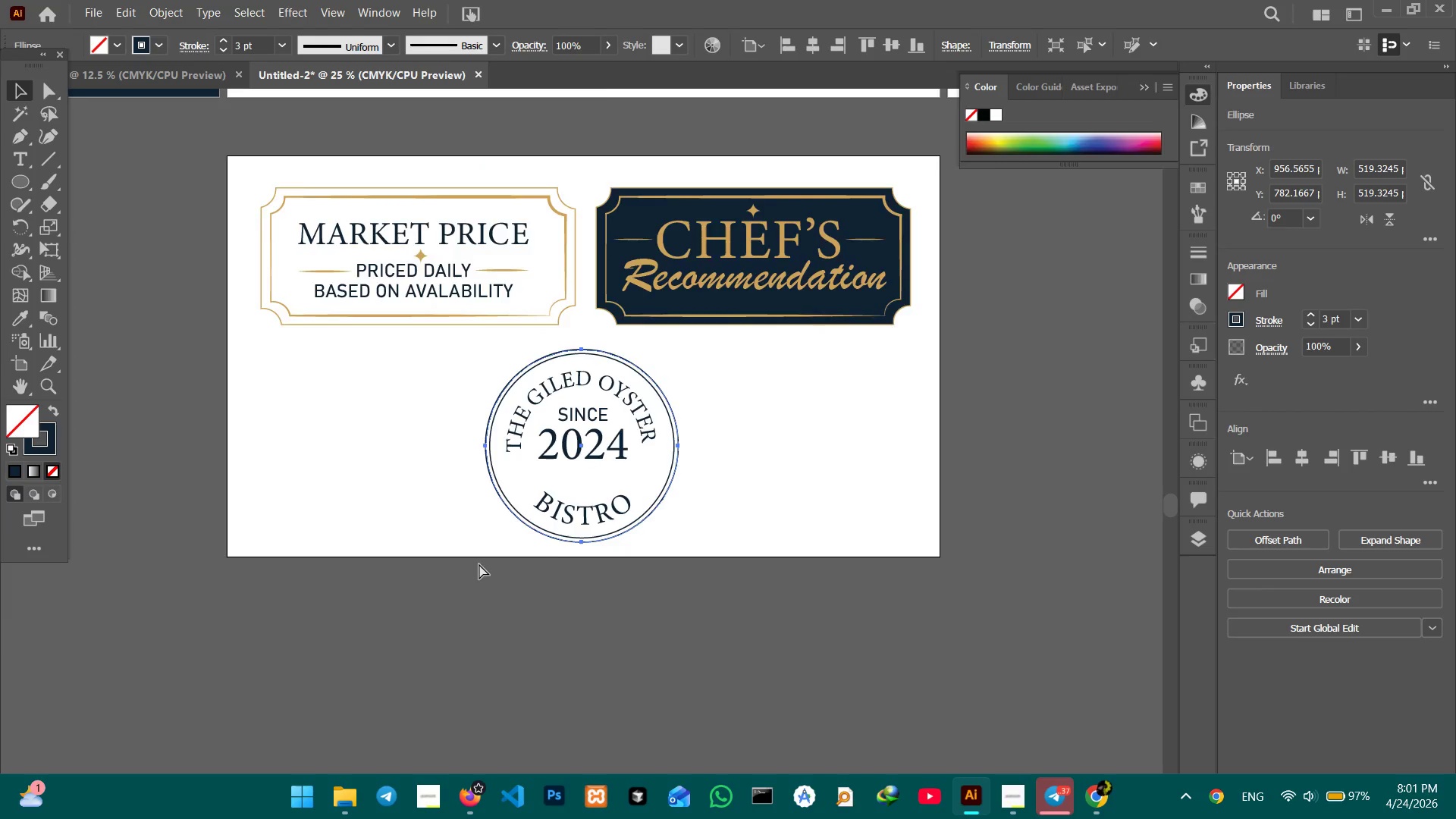 
key(Control+Equal)
 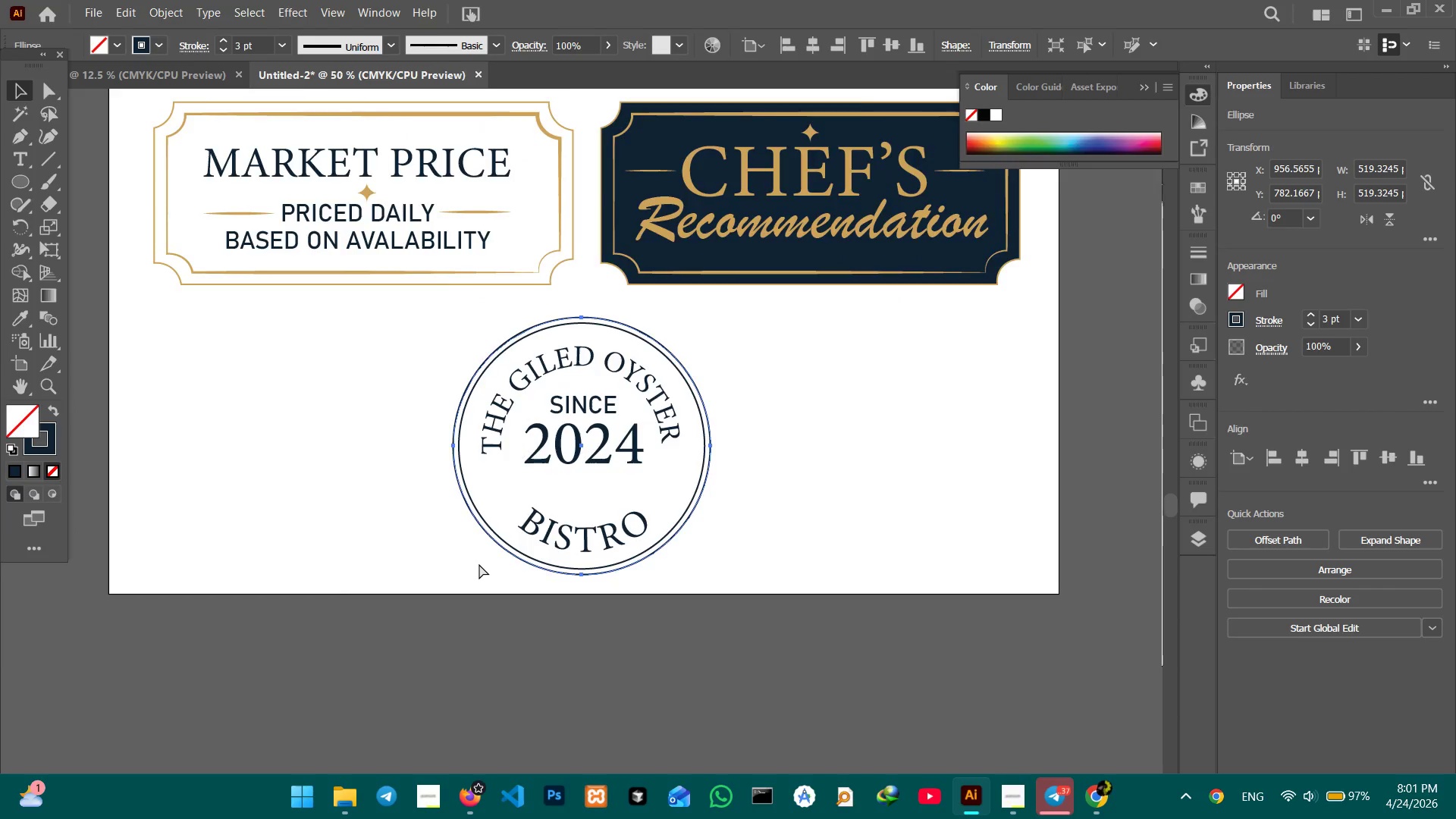 
key(Control+Equal)
 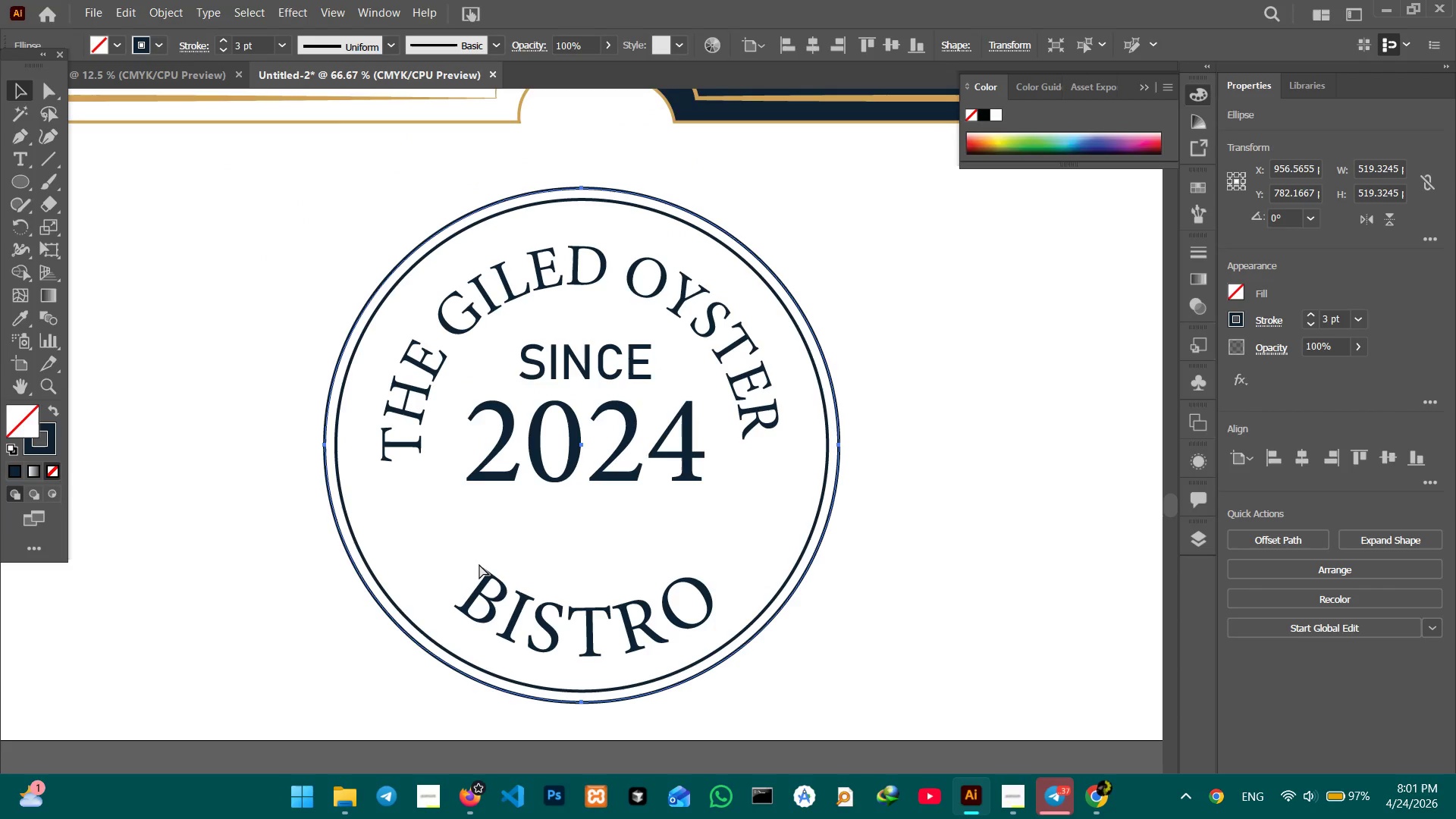 
key(Control+V)
 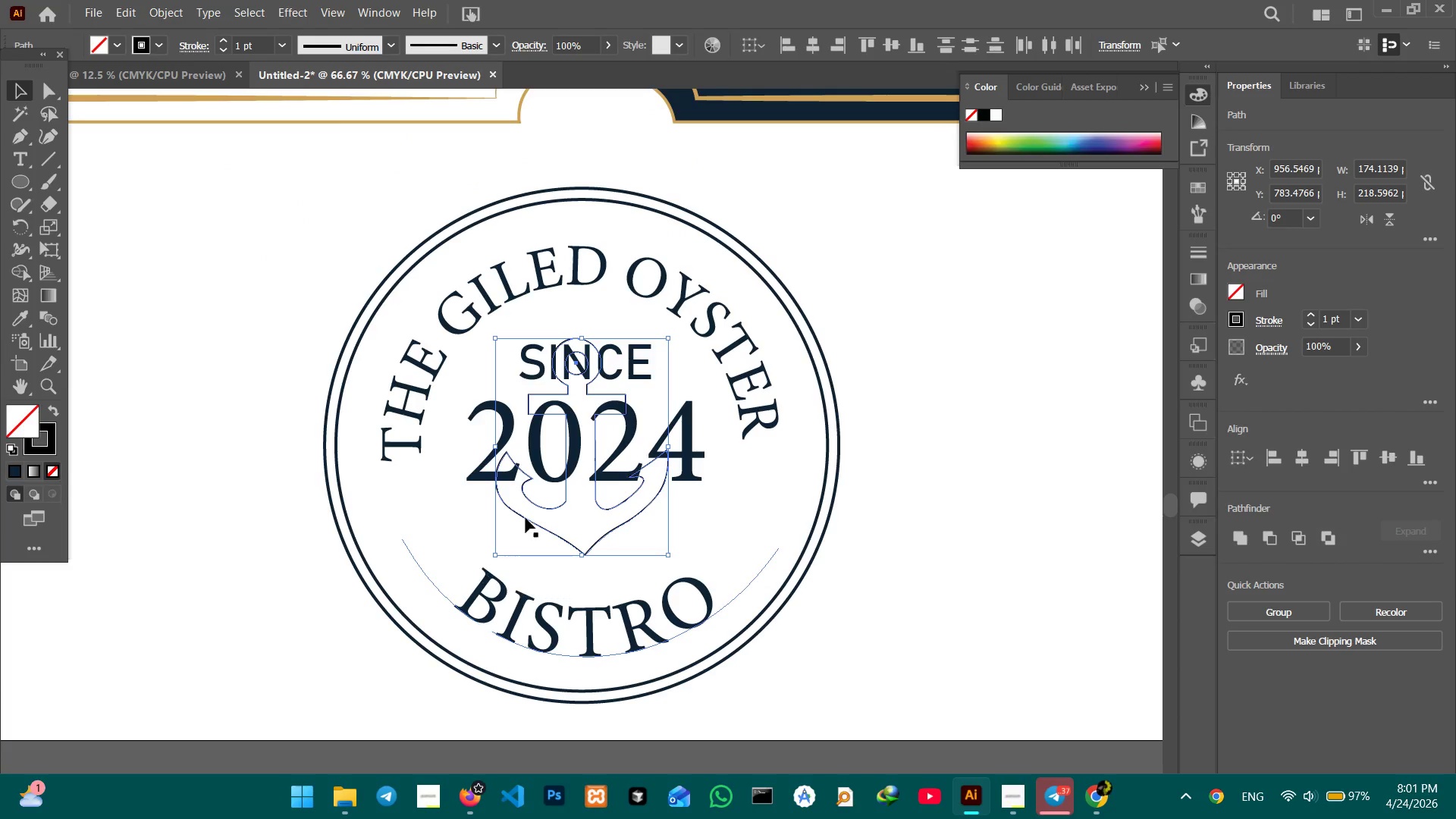 
hold_key(key=ShiftLeft, duration=1.91)
left_click_drag(start_coordinate=[584, 335], to_coordinate=[583, 433])
 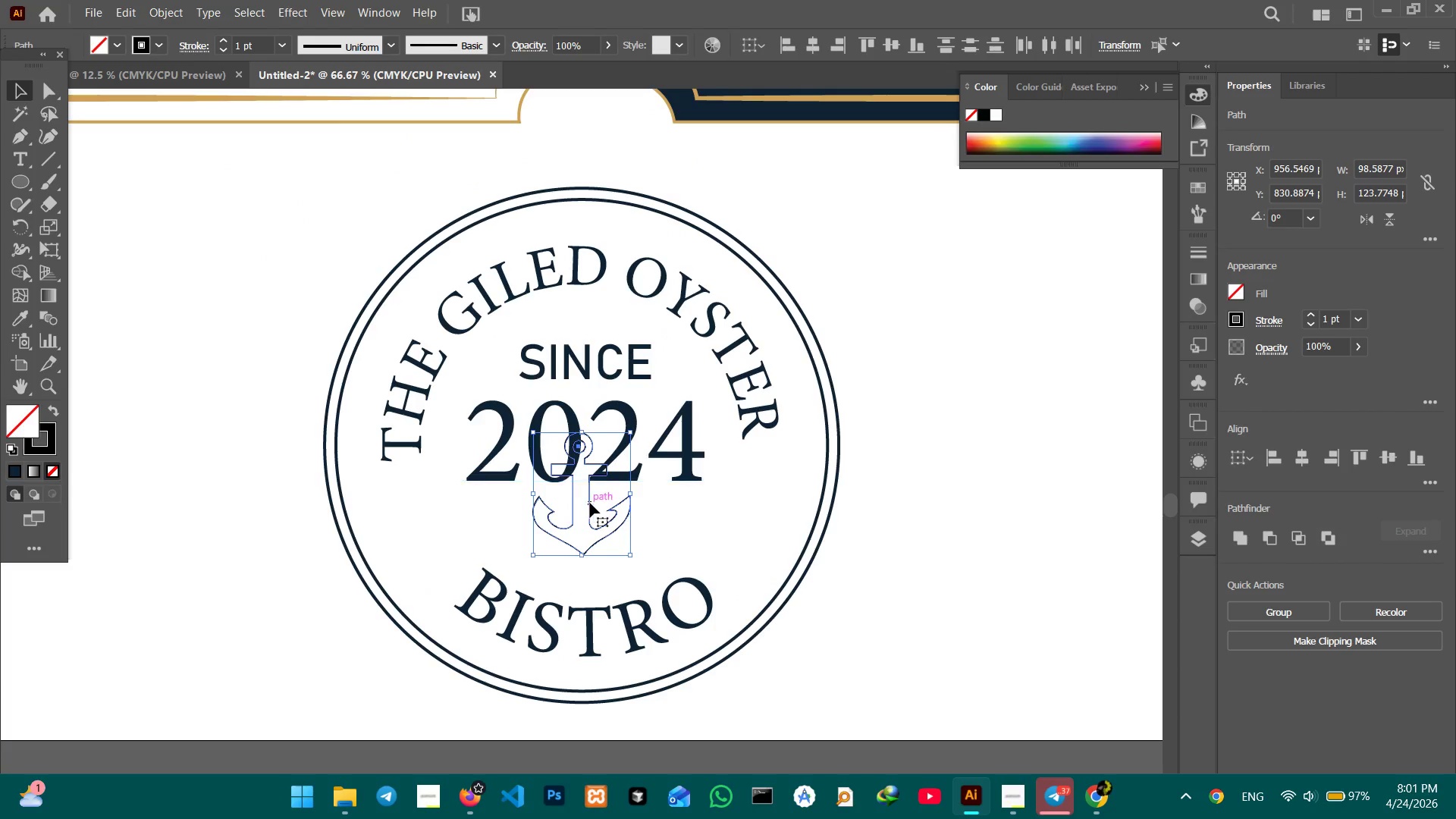 
left_click_drag(start_coordinate=[588, 503], to_coordinate=[588, 548])
 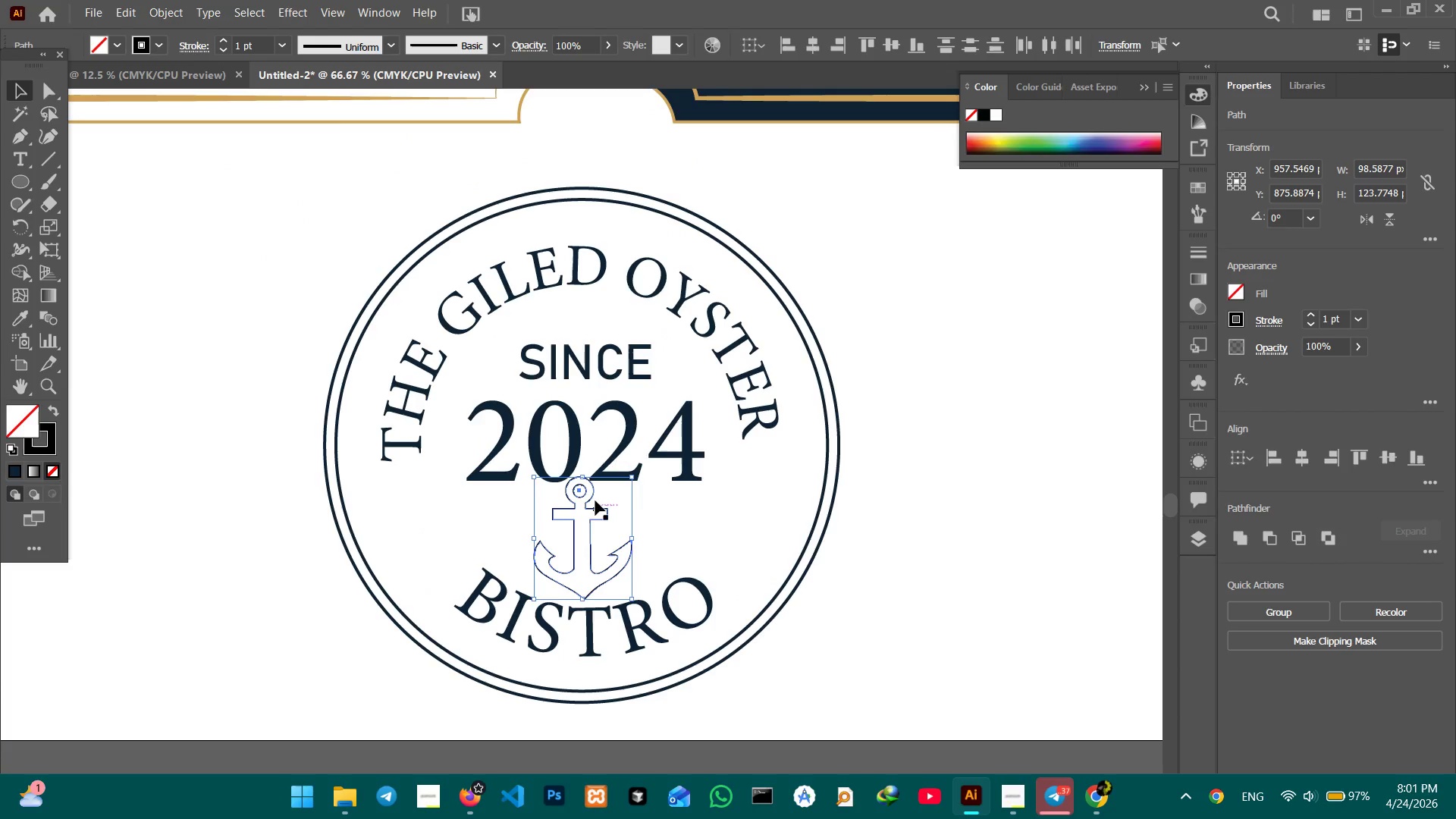 
hold_key(key=ShiftLeft, duration=1.59)
left_click_drag(start_coordinate=[582, 479], to_coordinate=[582, 497])
 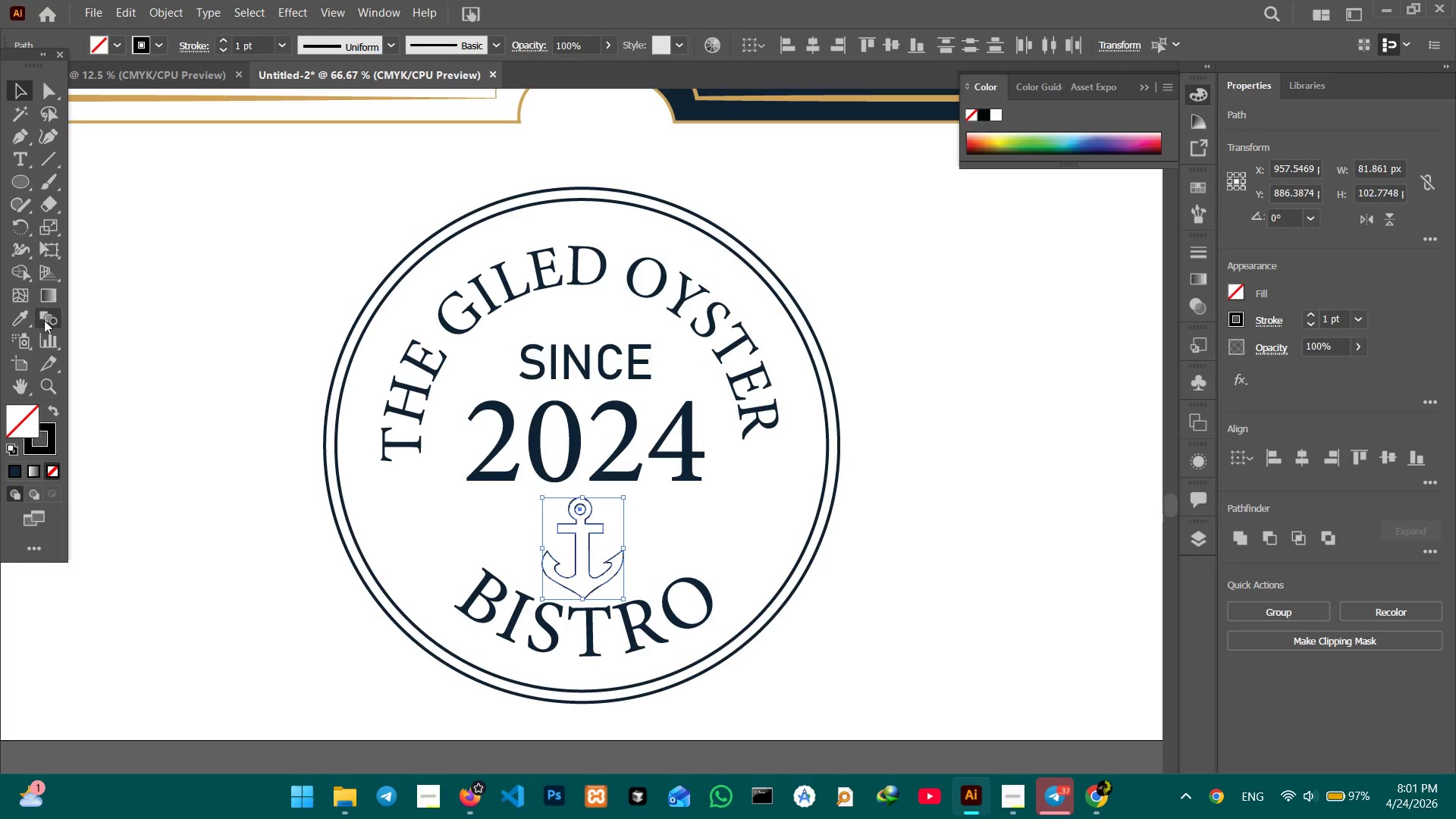 
left_click([21, 322])
 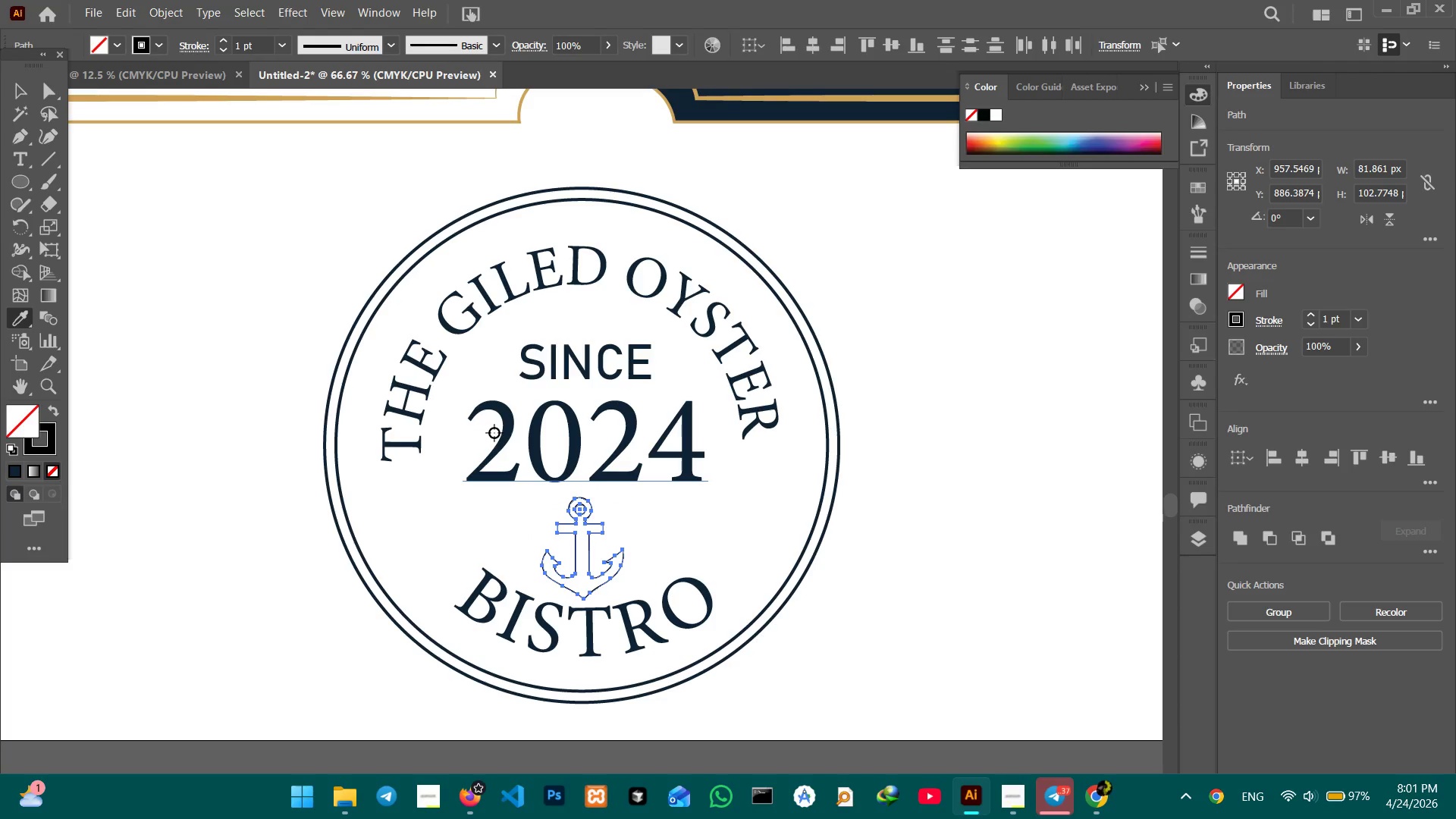 
left_click([510, 428])
 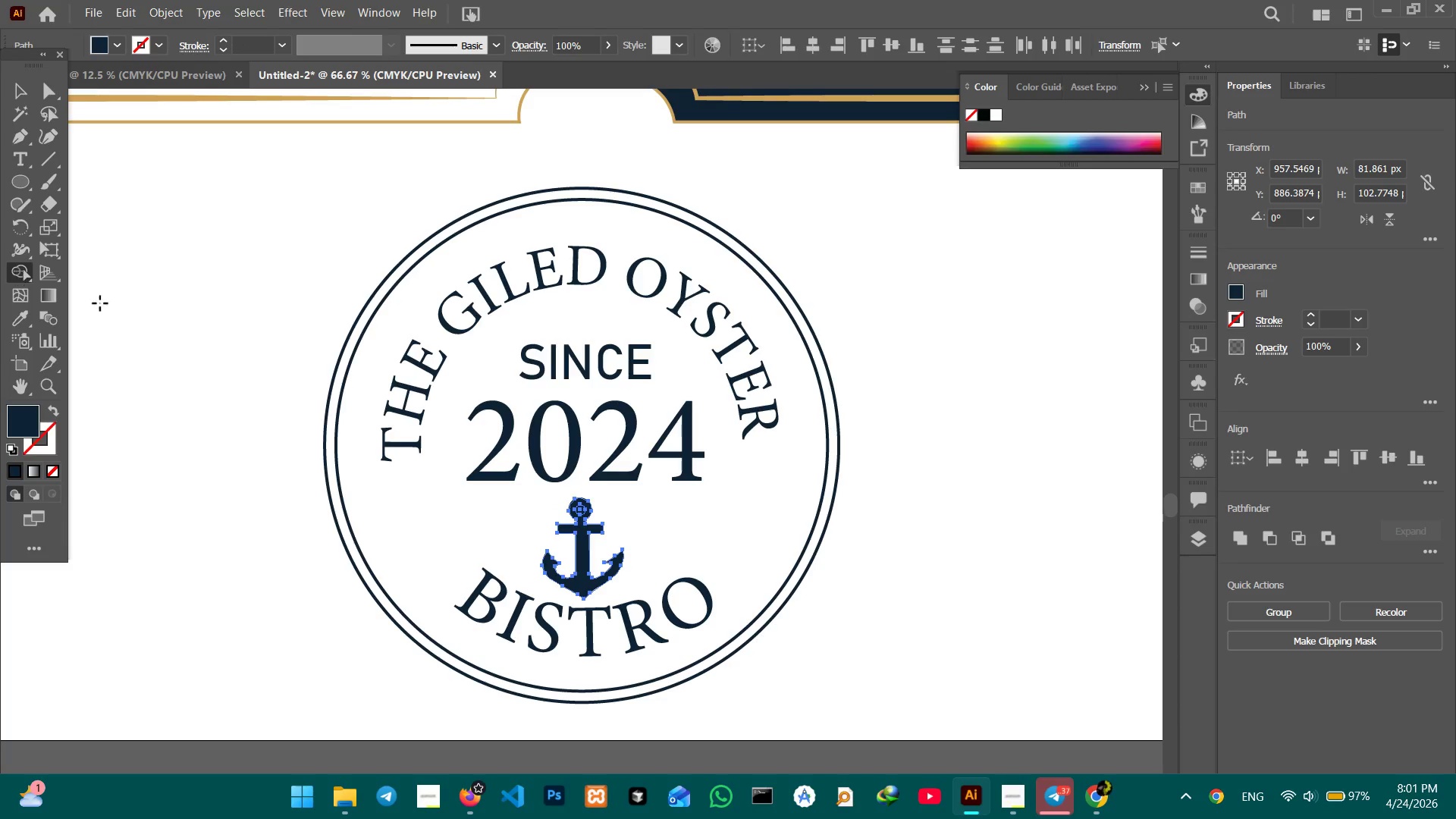 
key(Control+Equal)
 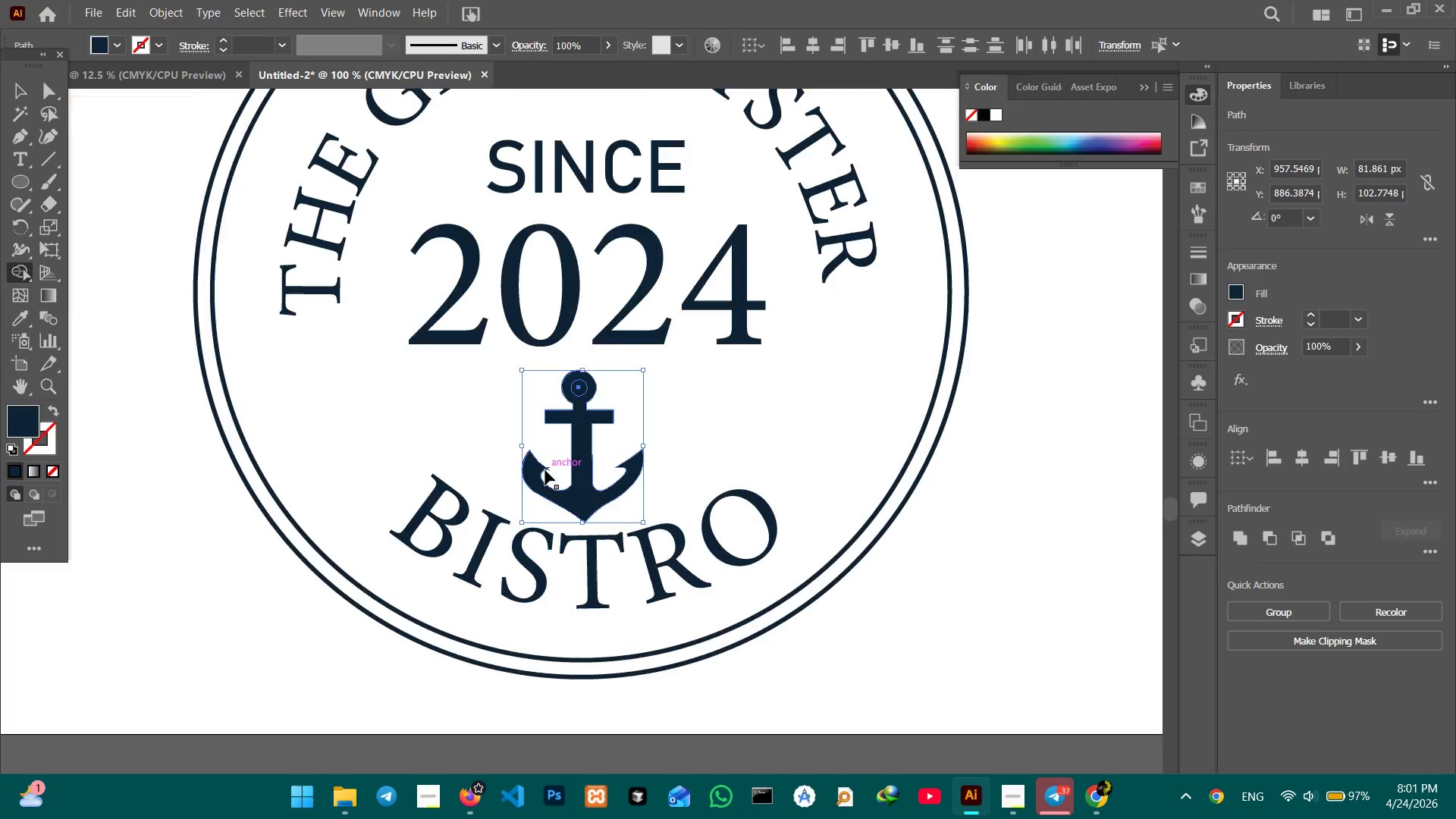 
key(Control+Equal)
 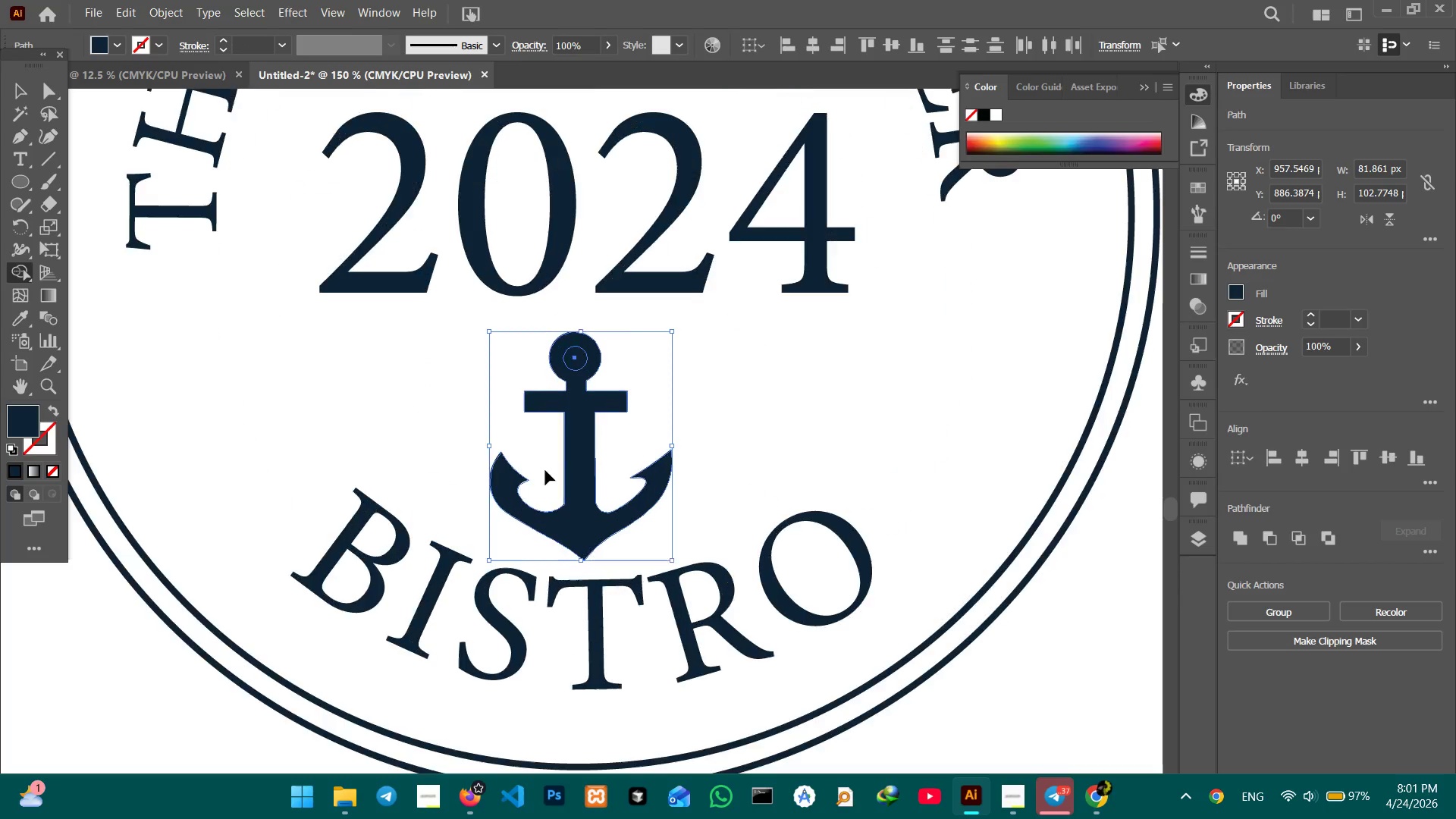 
key(Control+Equal)
 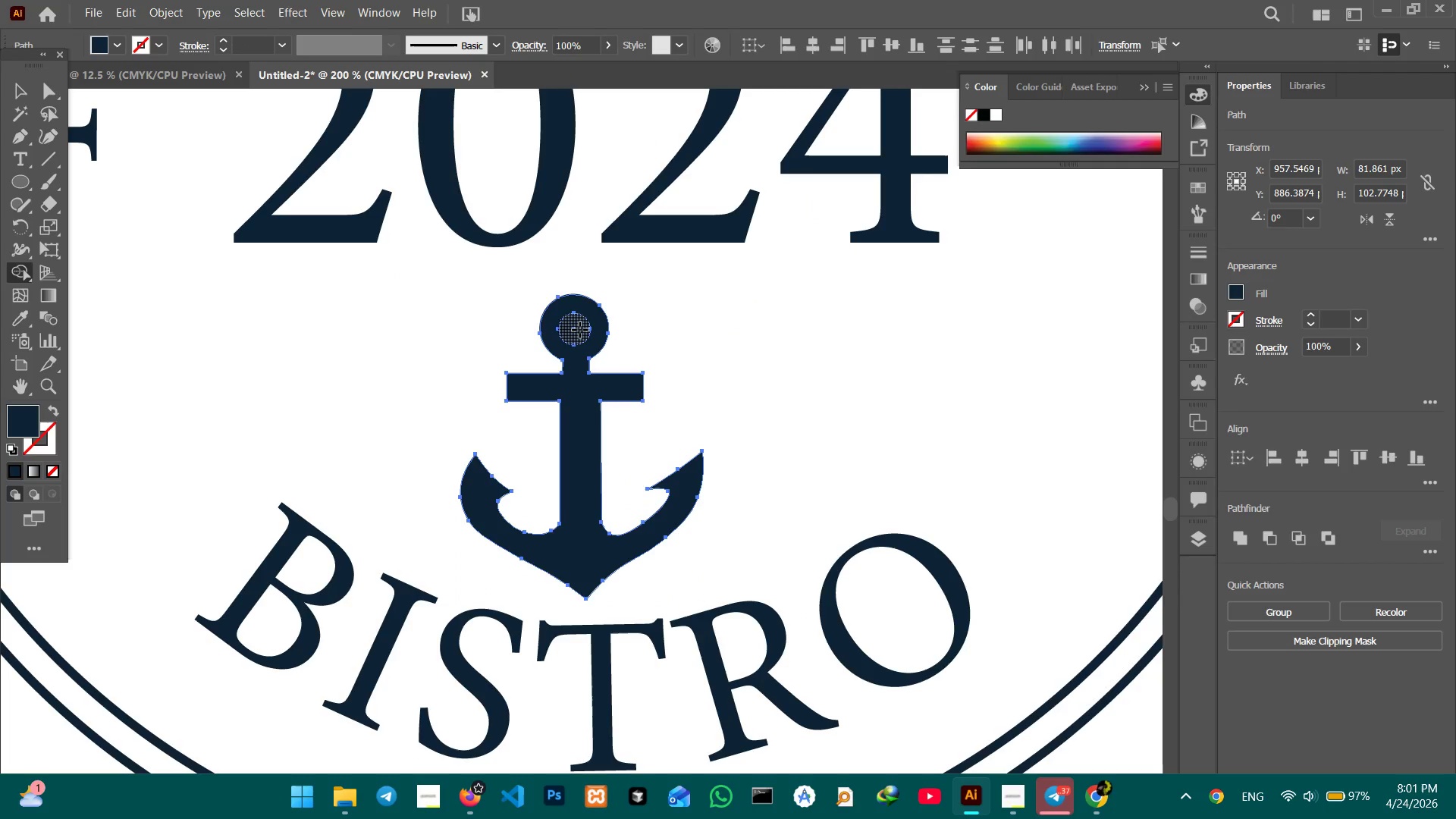 
hold_key(key=AltLeft, duration=0.59)
left_click([580, 330])
 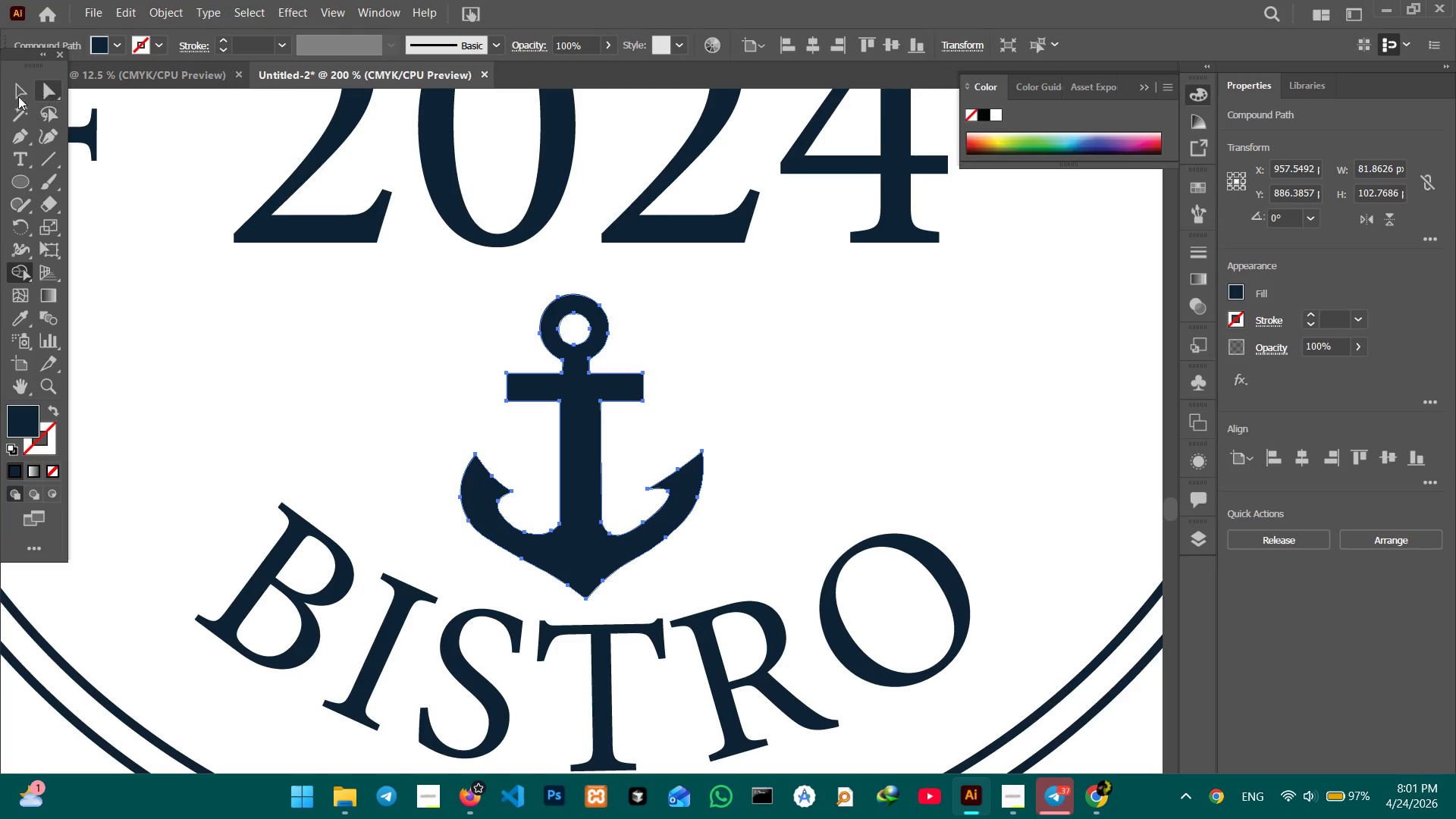 
left_click([9, 90])
 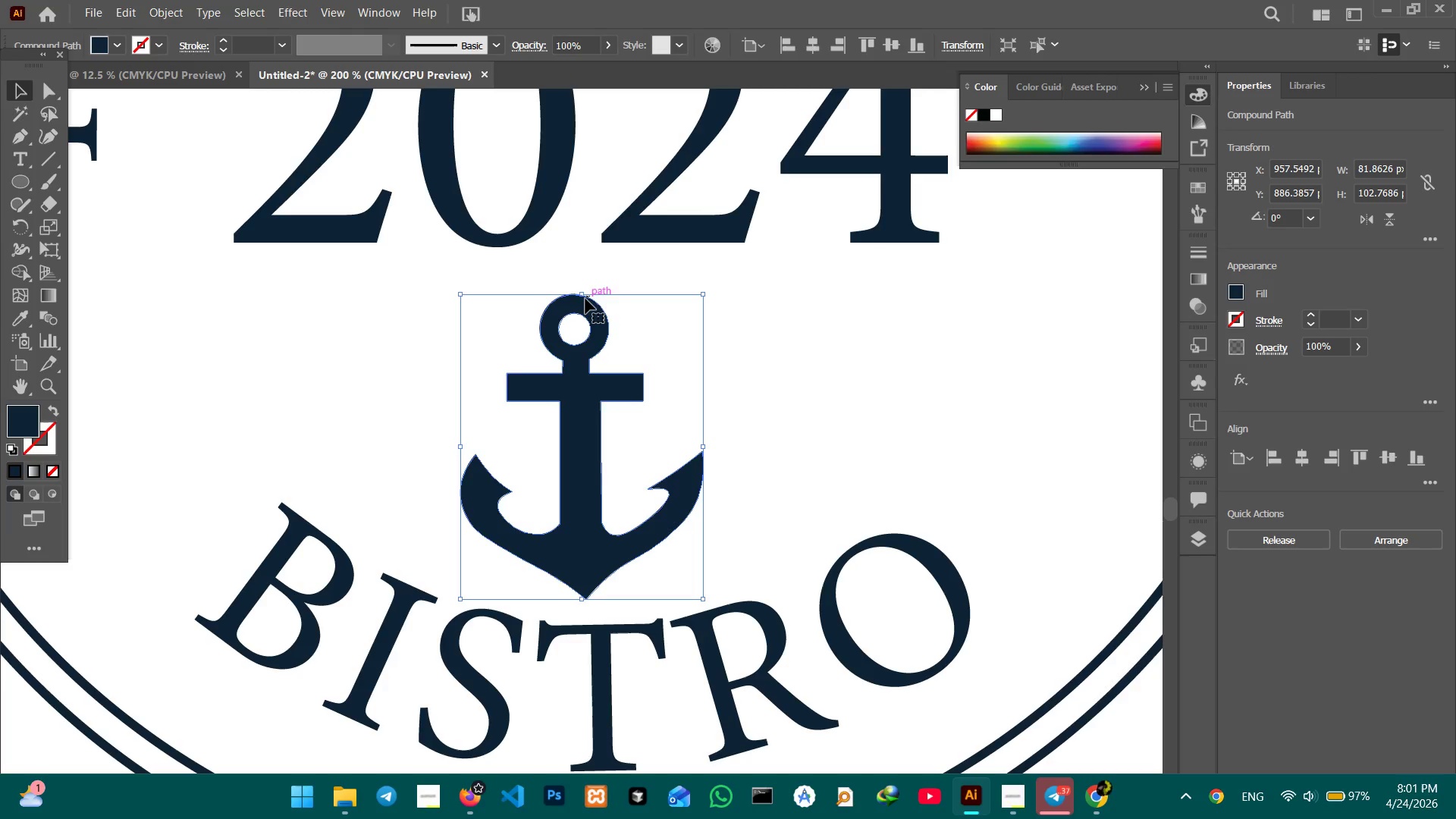 
left_click_drag(start_coordinate=[582, 297], to_coordinate=[588, 330])
 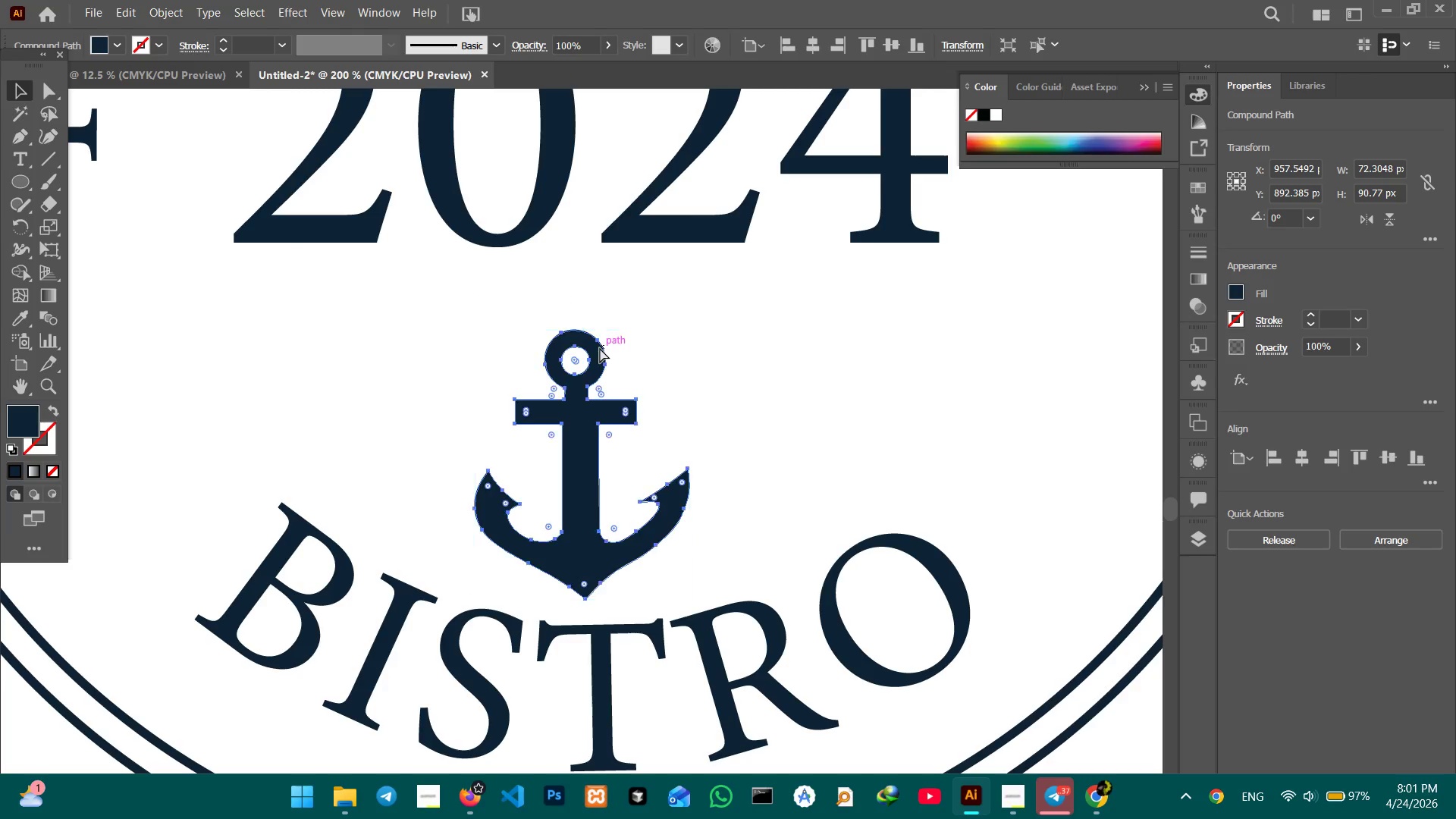 
hold_key(key=ShiftLeft, duration=1.23)
 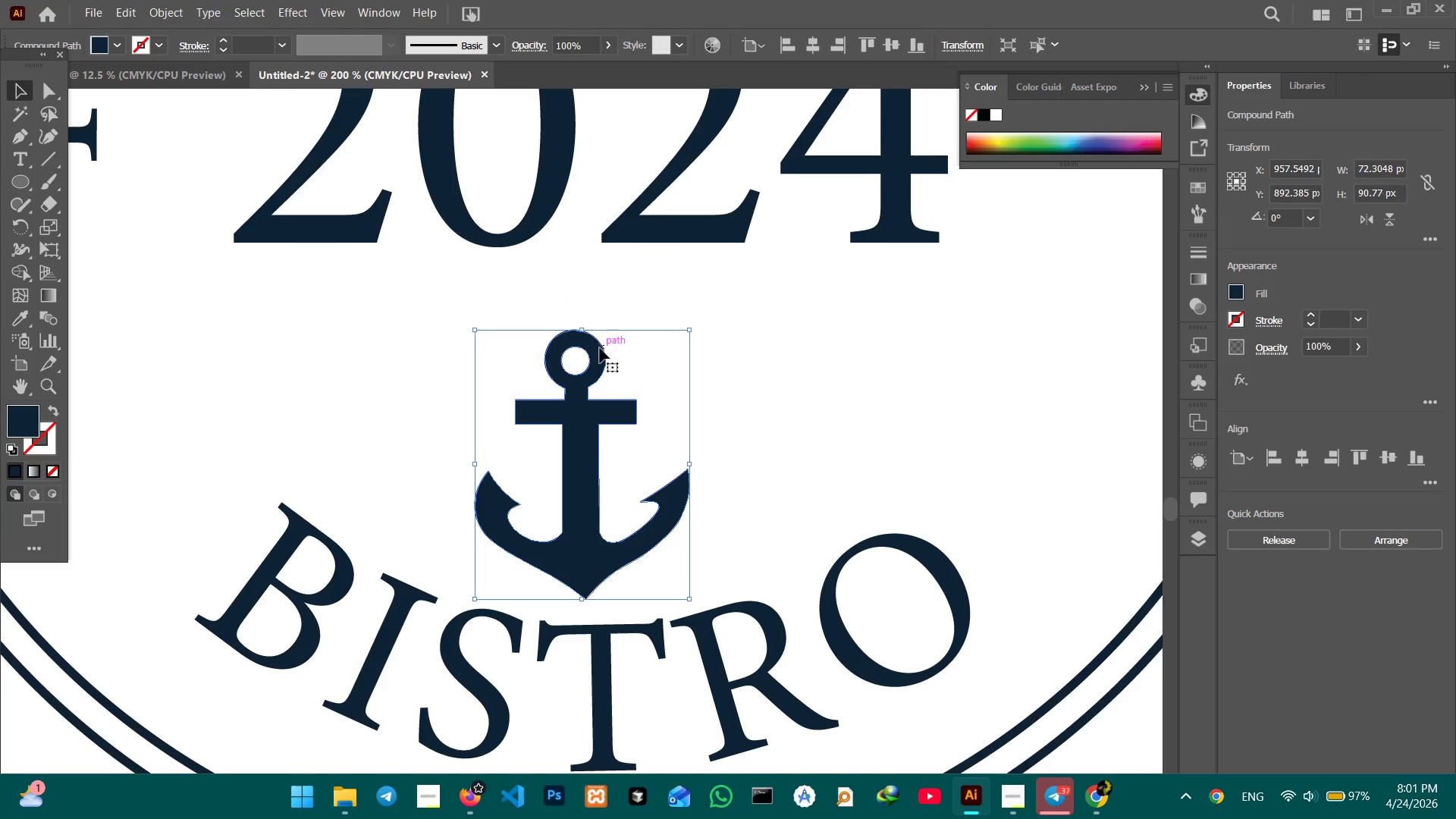 
key(Control+Minus)
 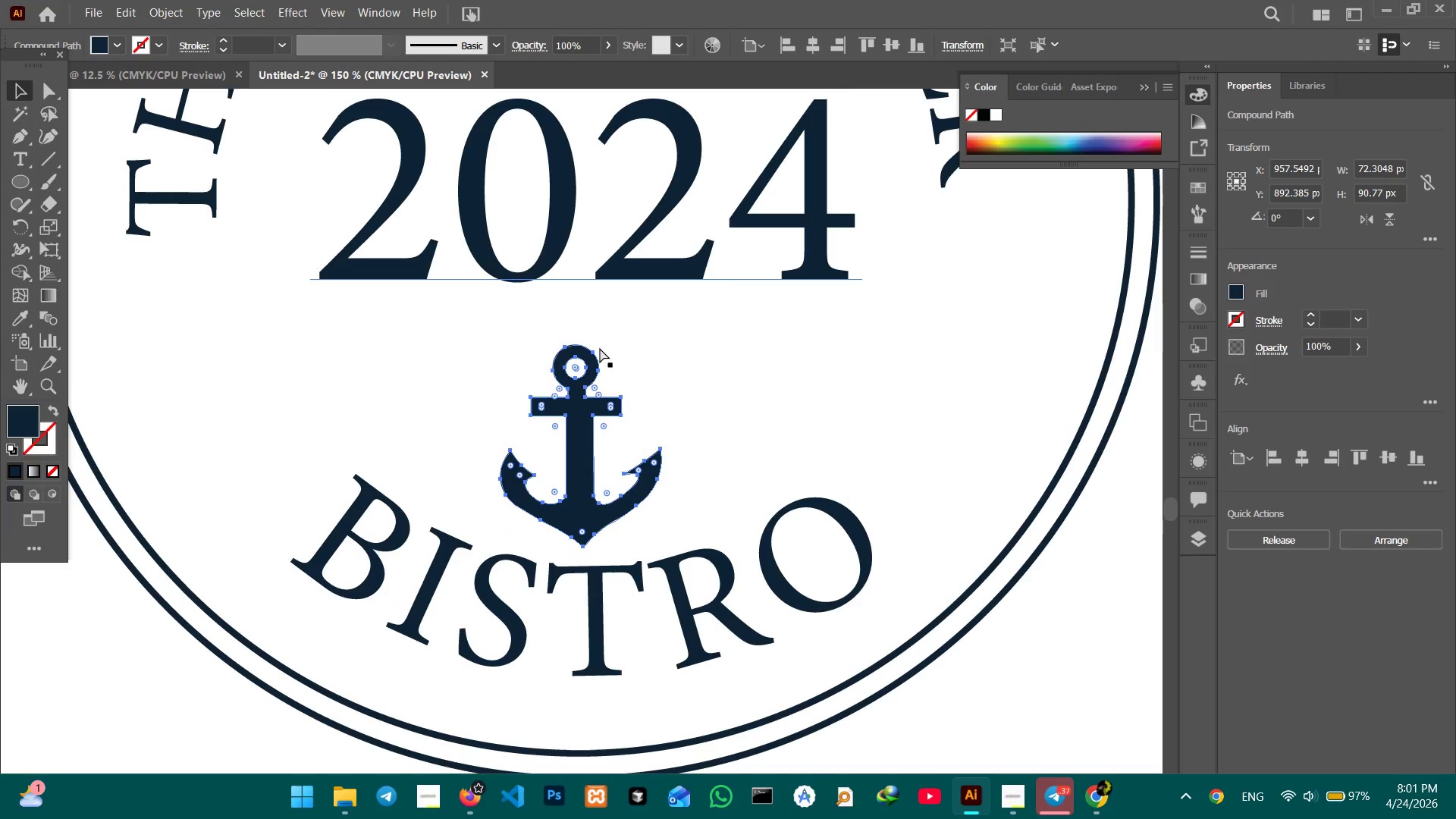 
key(Control+Minus)
 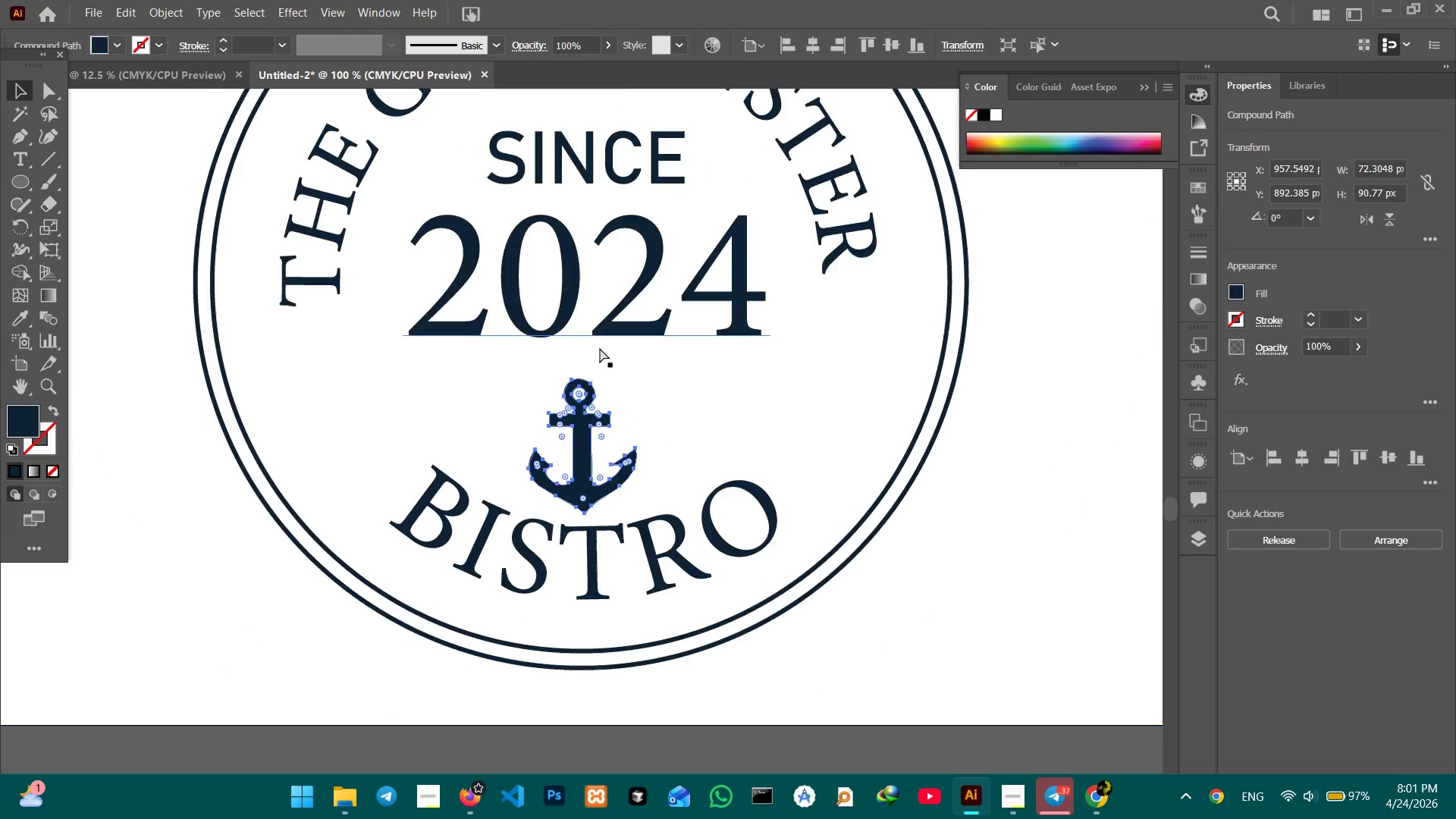 
key(Control+Minus)
 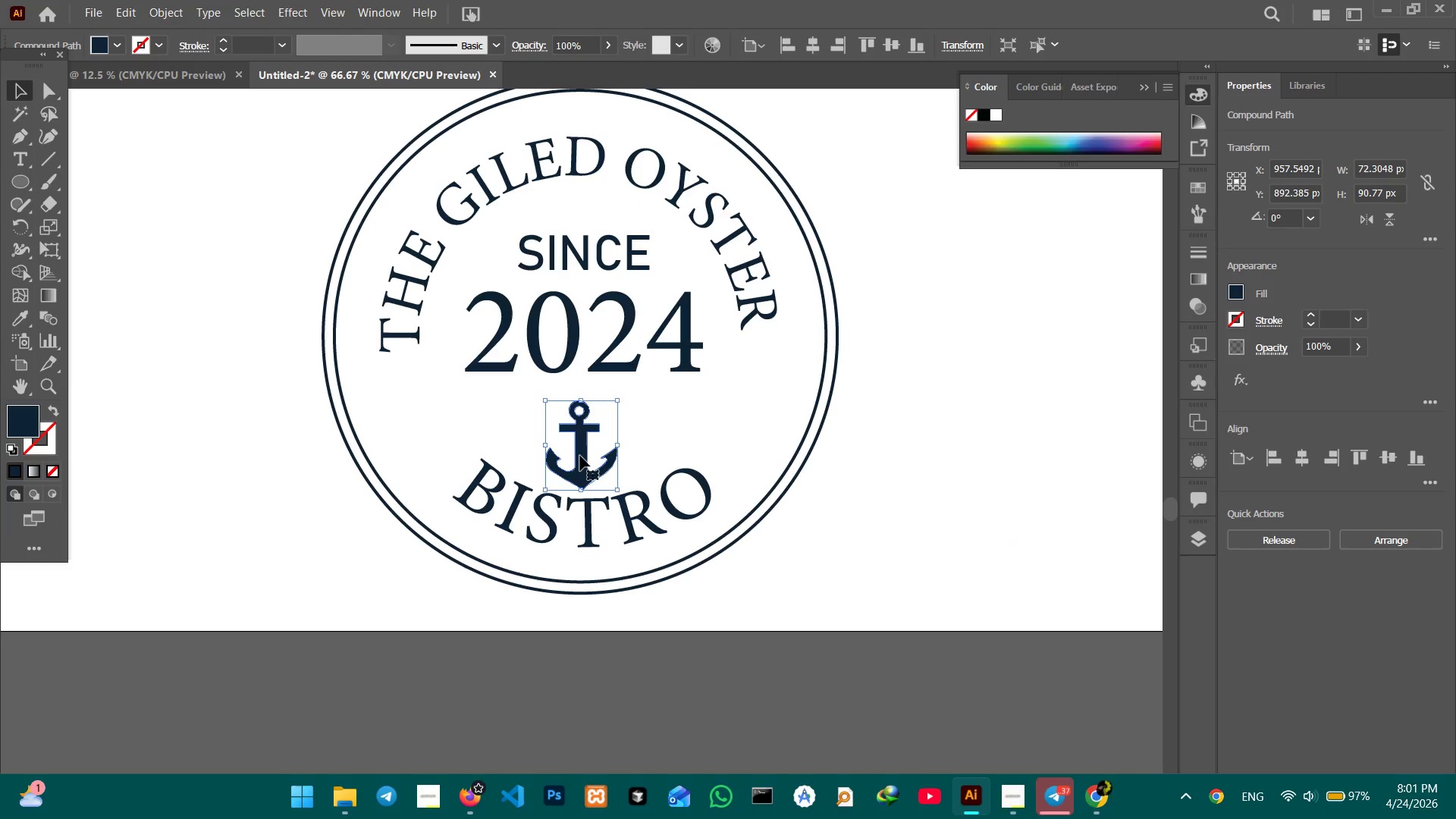 
left_click_drag(start_coordinate=[592, 460], to_coordinate=[593, 444])
 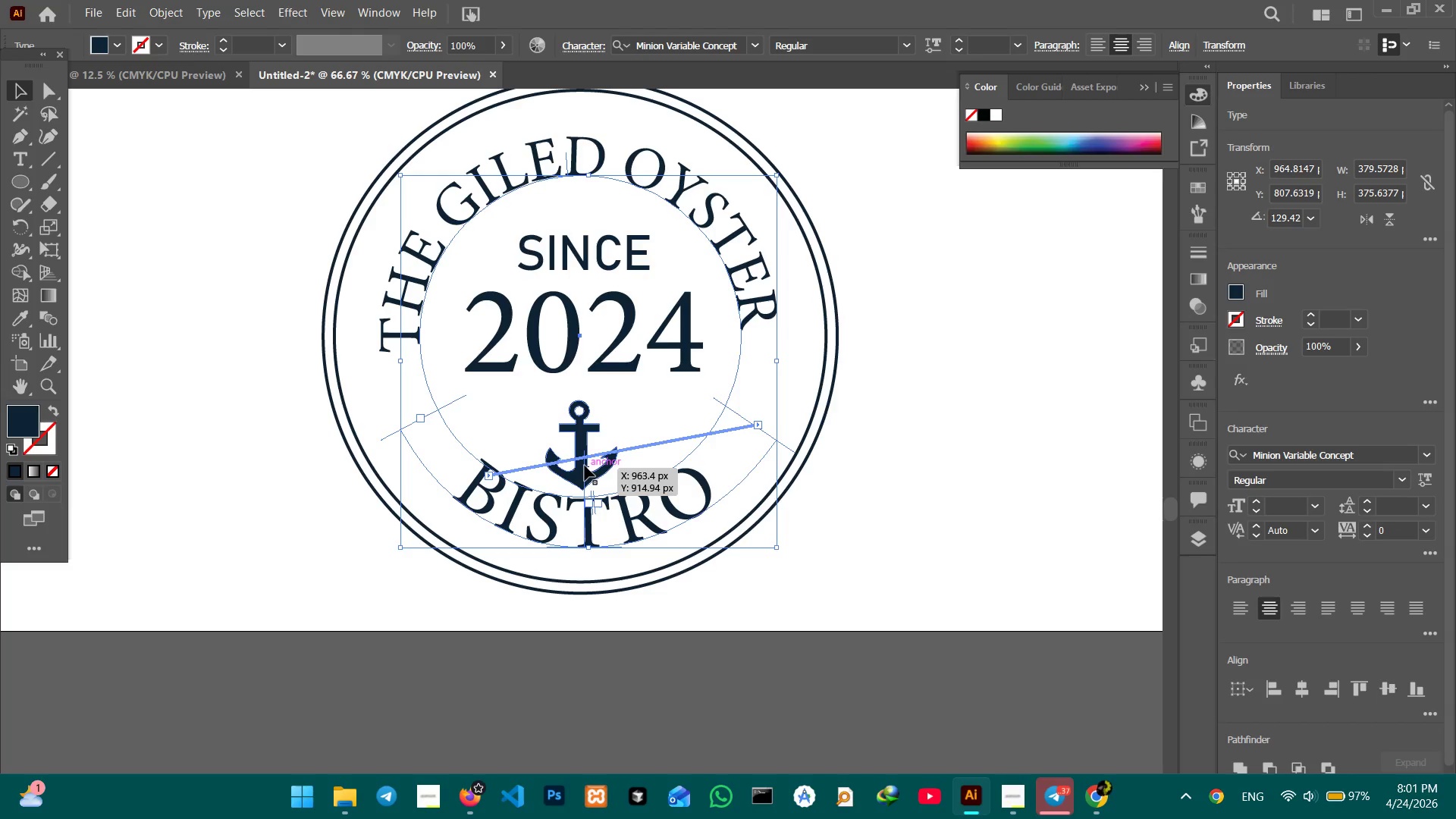 
hold_key(key=ControlLeft, duration=0.66)
 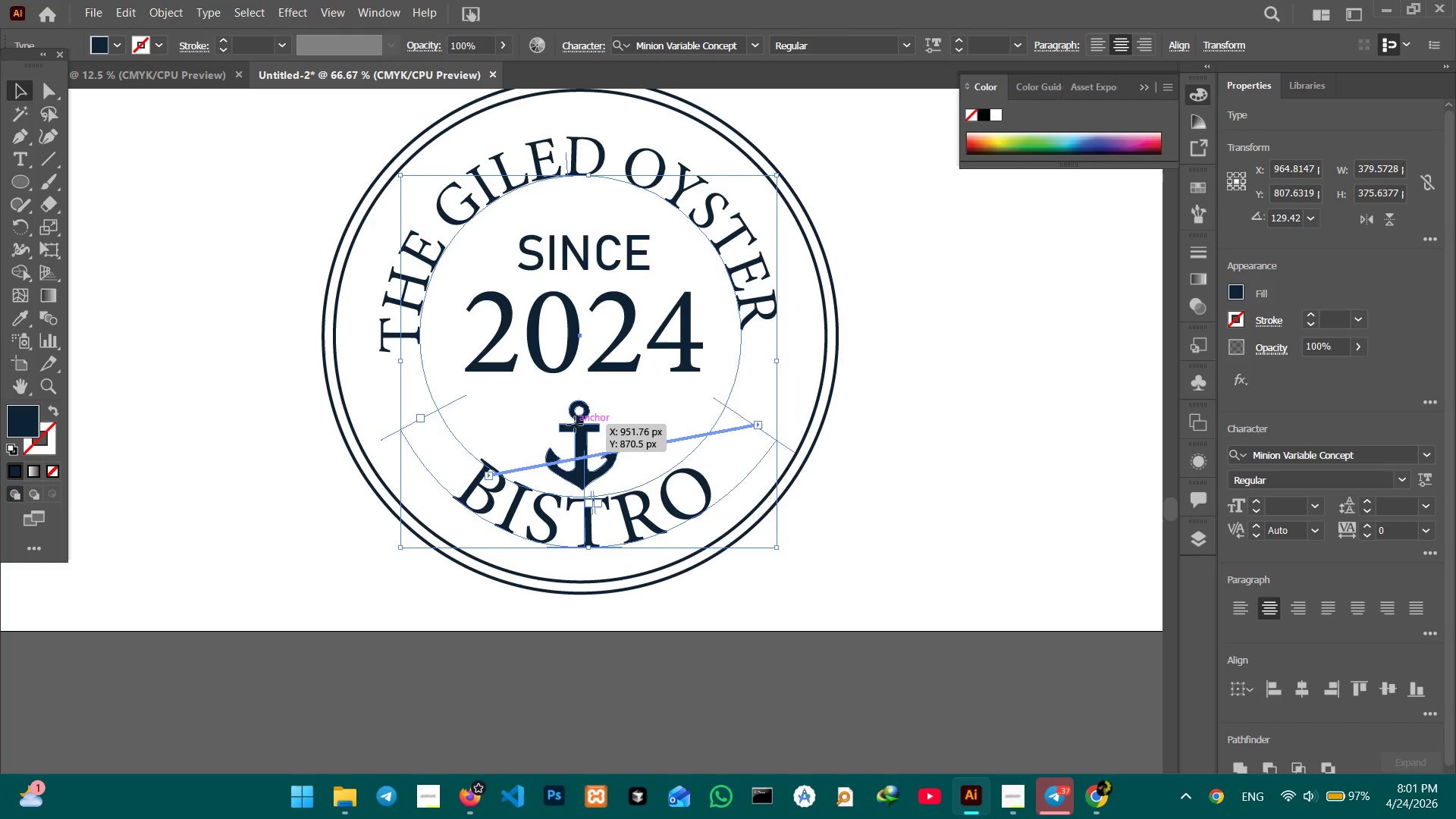 
left_click([575, 425])
 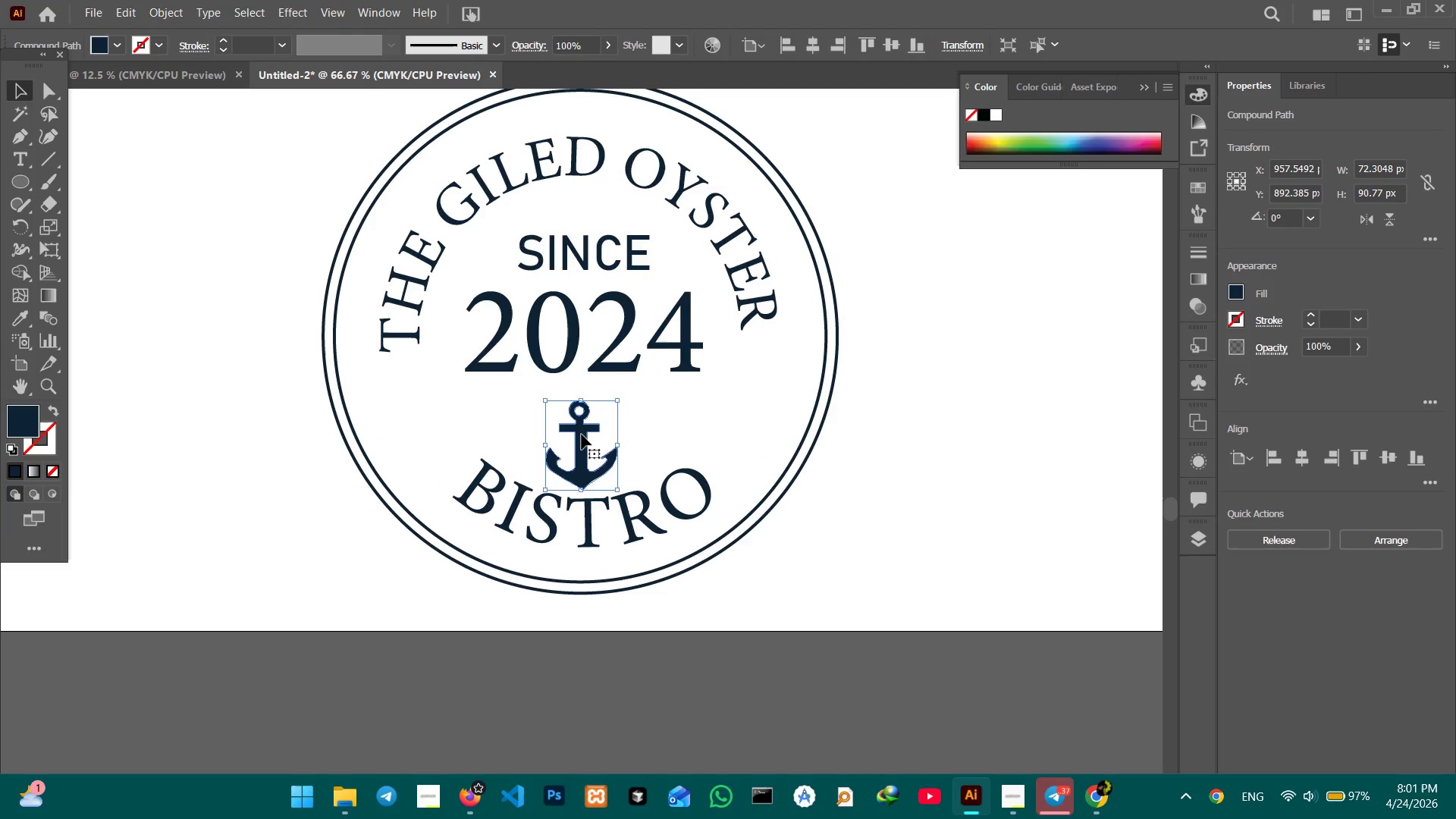 
left_click_drag(start_coordinate=[582, 441], to_coordinate=[584, 425])
 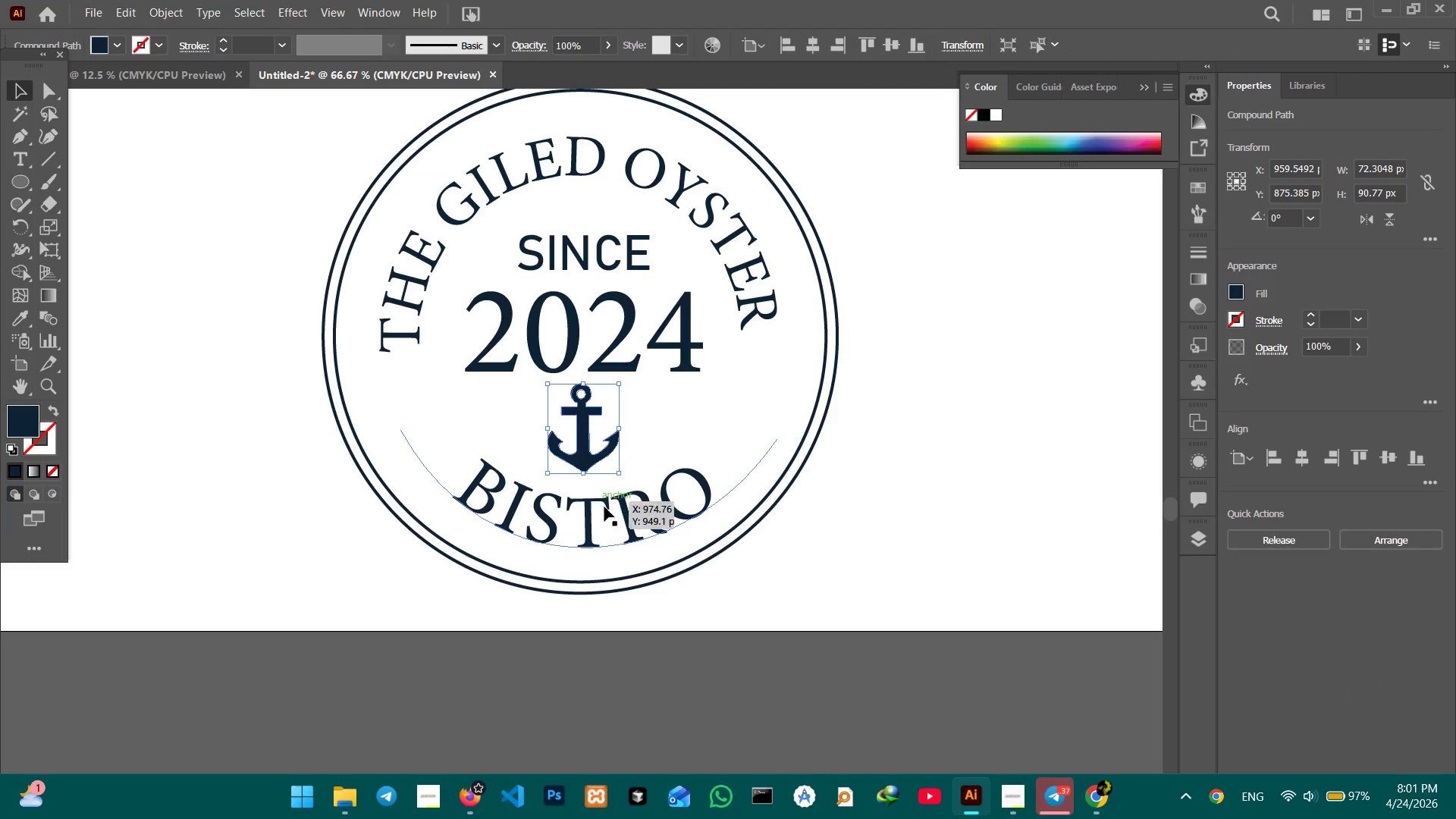 
left_click([795, 564])
 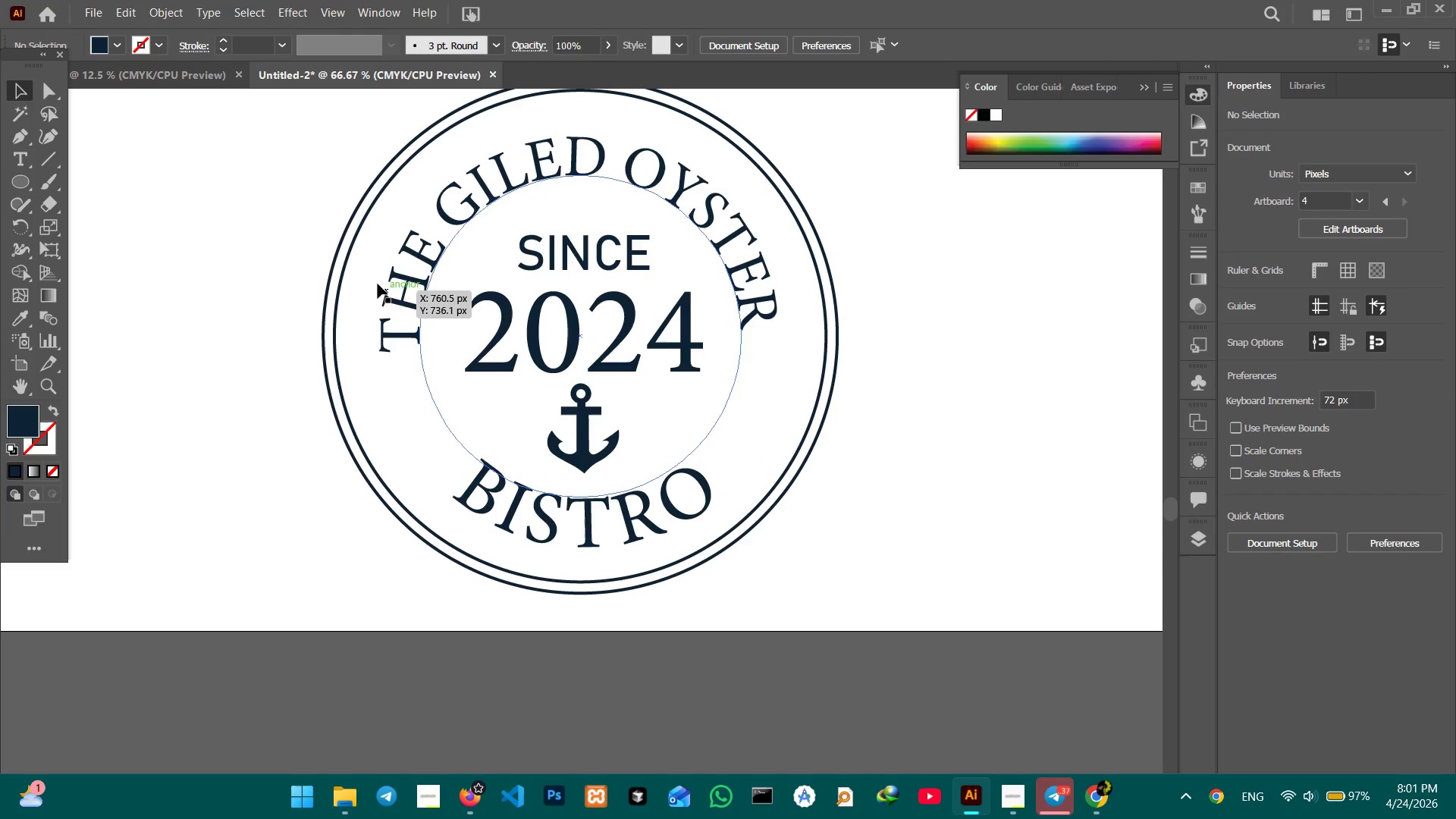 
left_click_drag(start_coordinate=[328, 172], to_coordinate=[832, 592])
 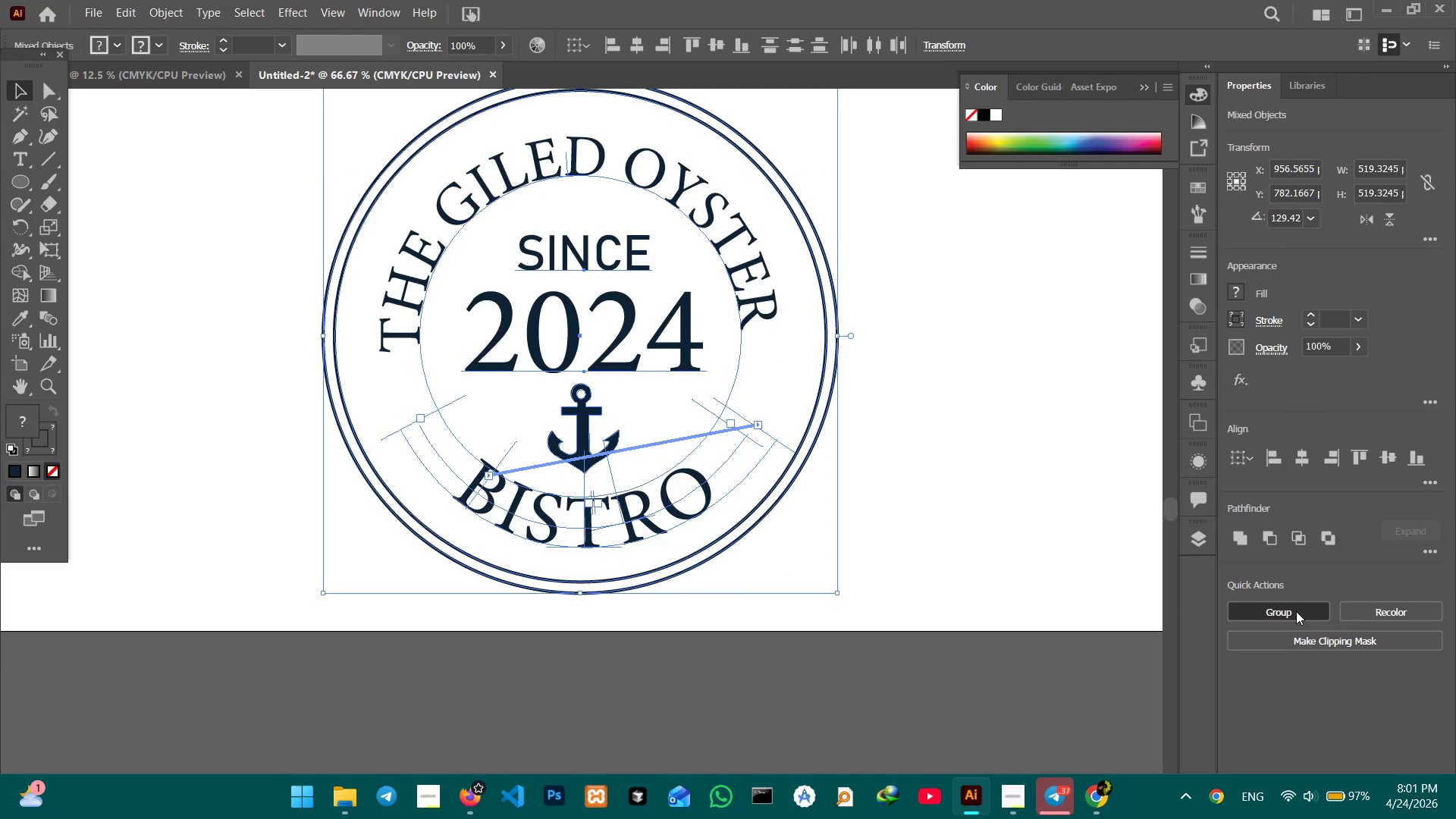 
double_click([1011, 450])
 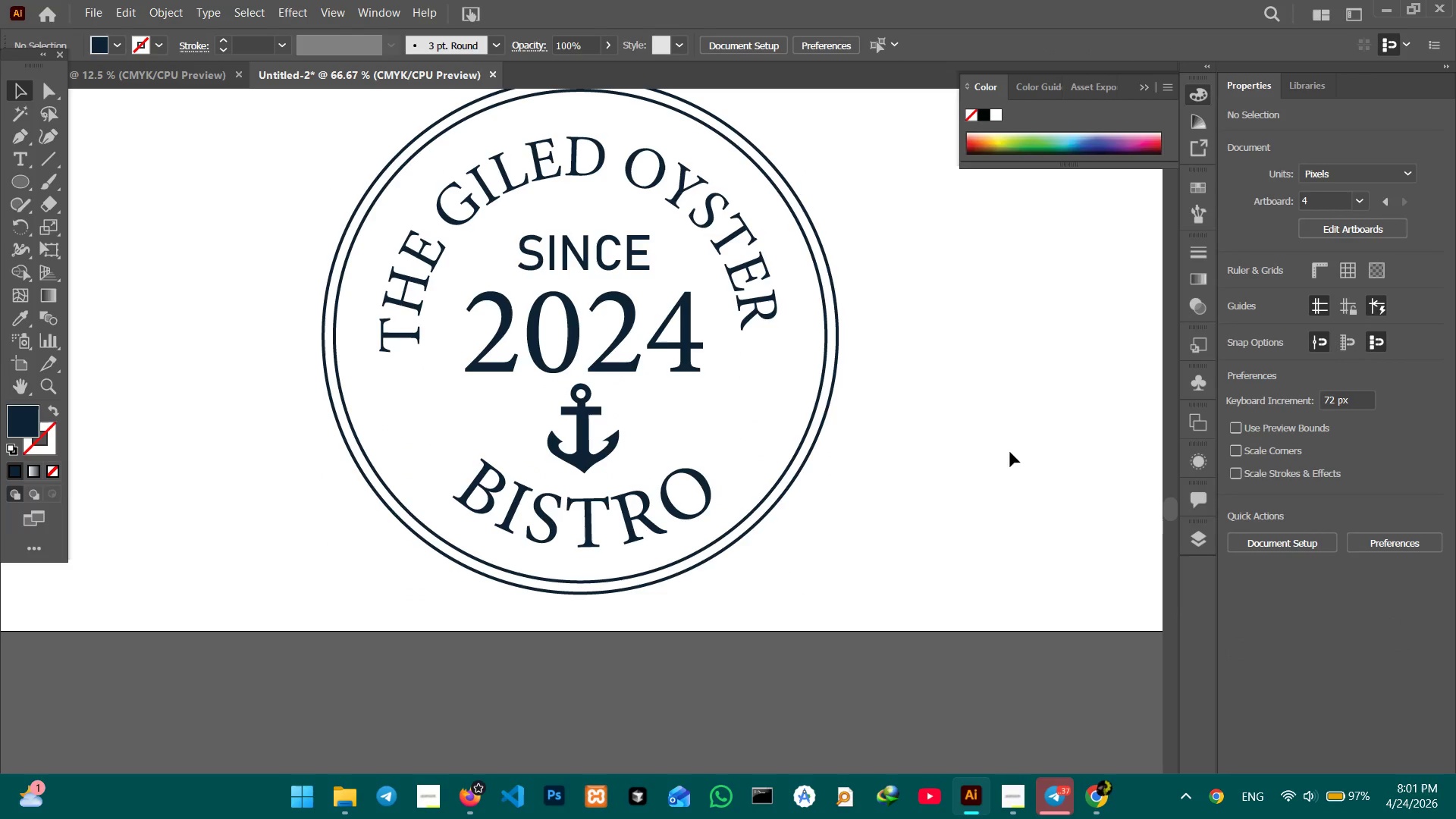 
key(Control+Minus)
 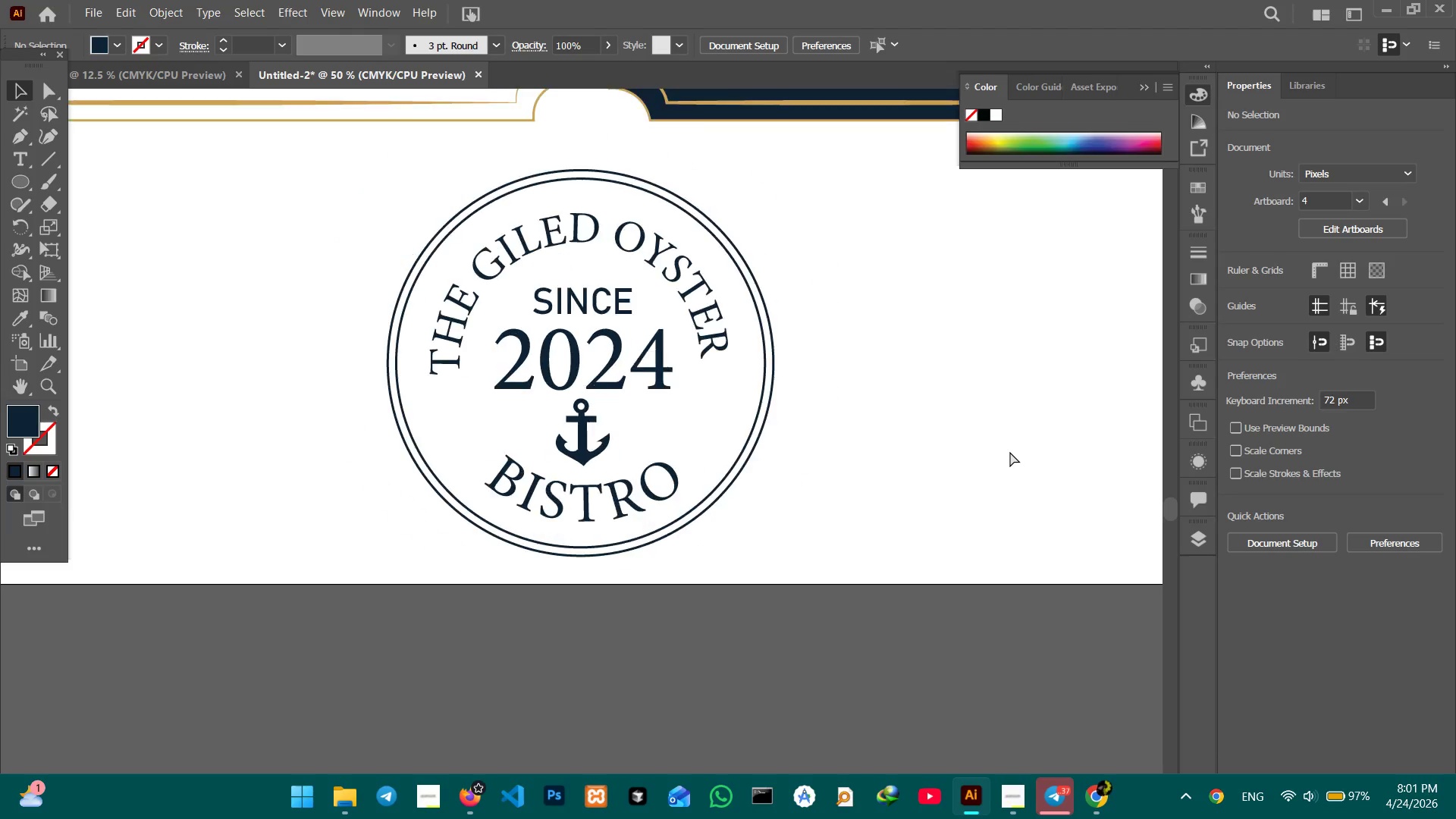 
key(Control+Minus)
 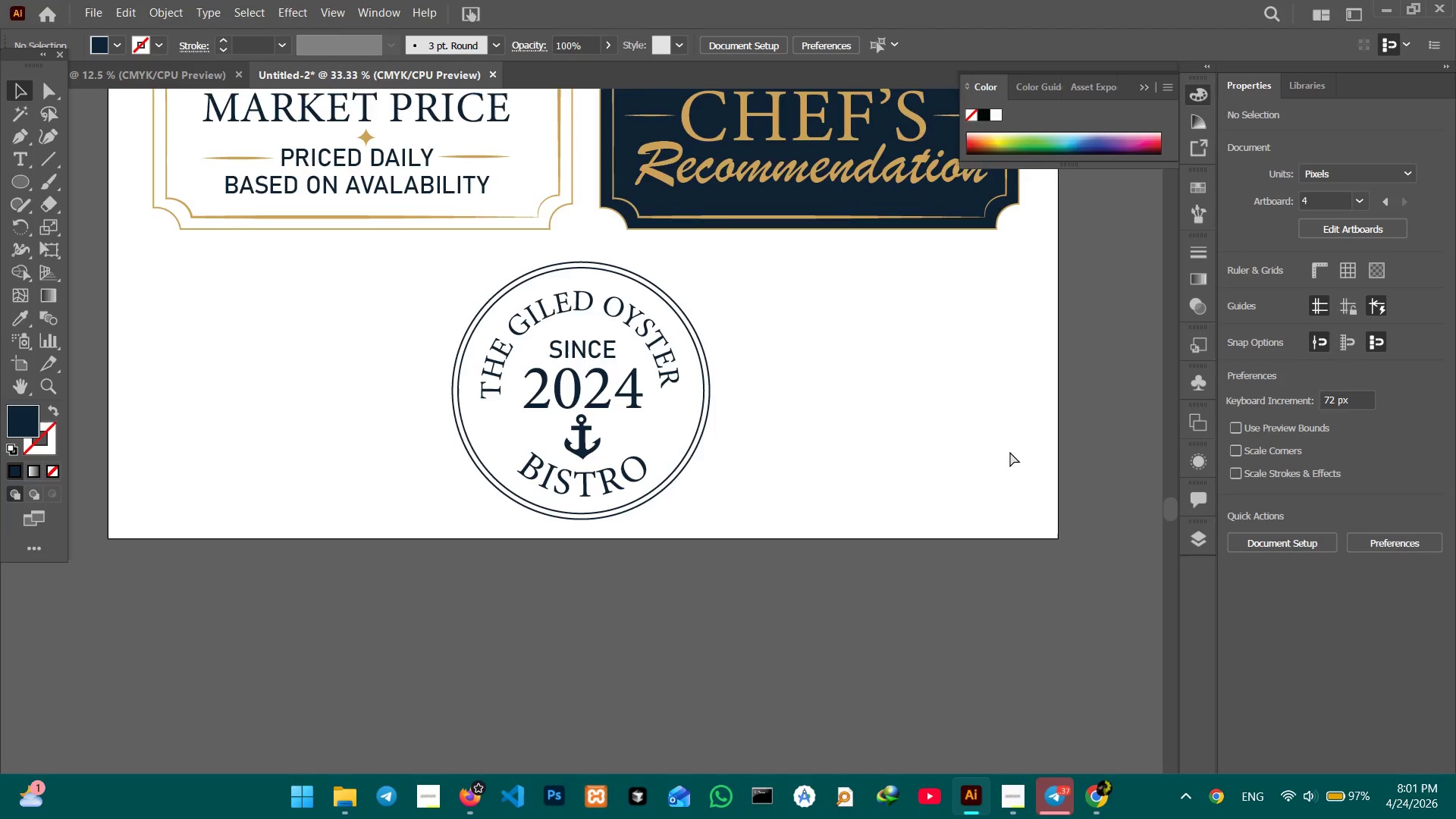 
key(Control+Minus)
 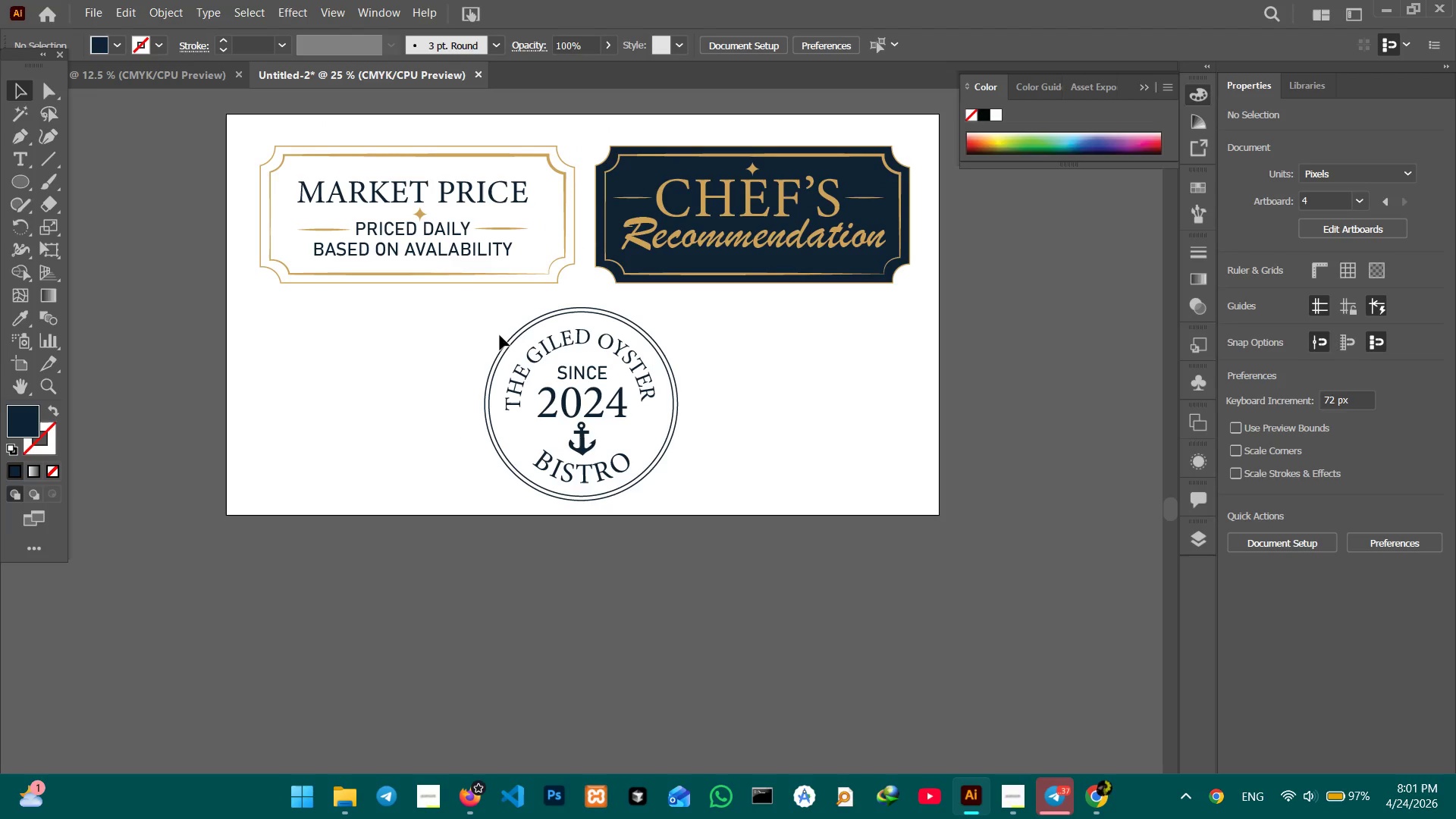 
left_click_drag(start_coordinate=[438, 353], to_coordinate=[631, 491])
 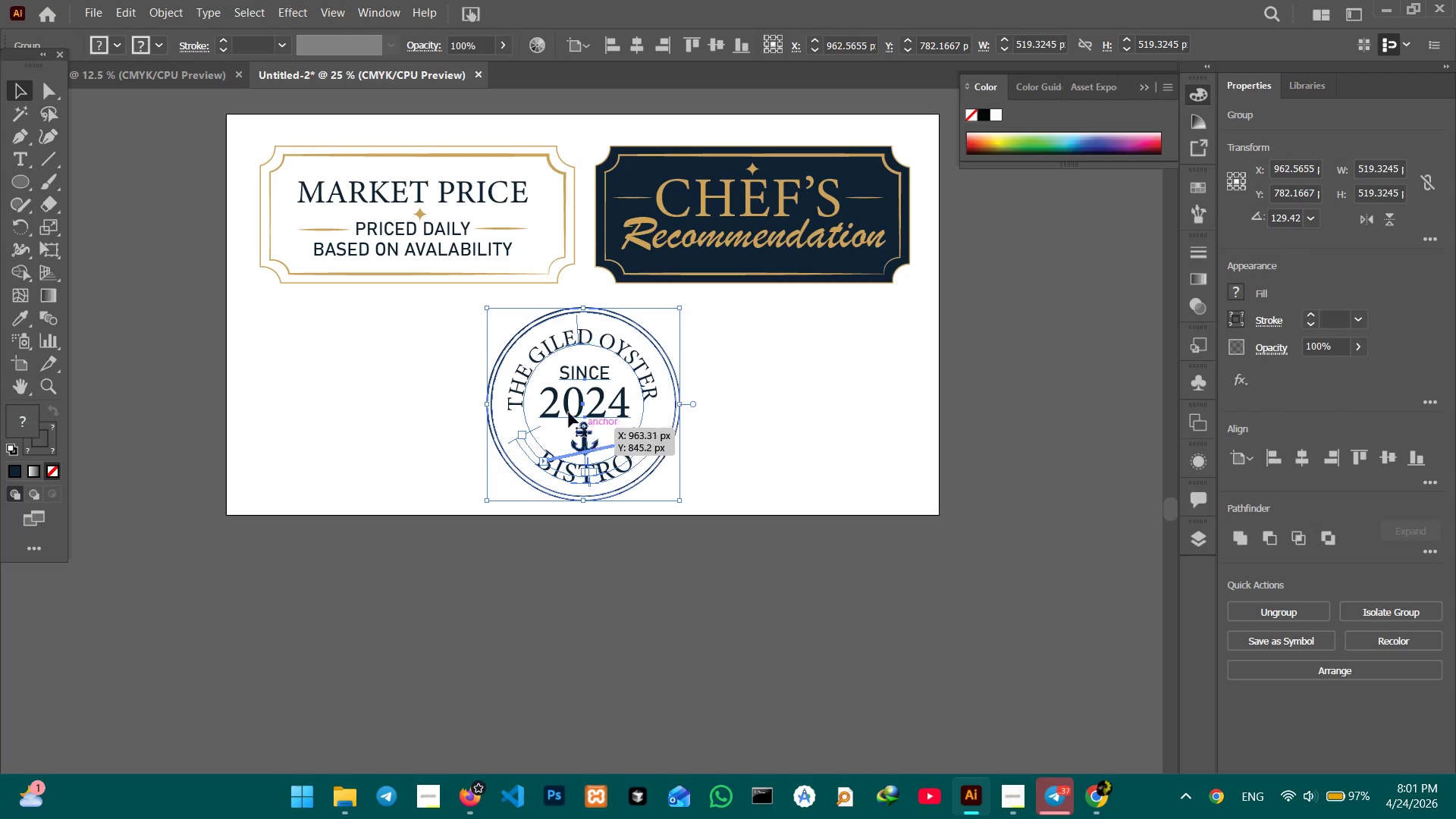 
left_click_drag(start_coordinate=[289, 124], to_coordinate=[708, 256])
 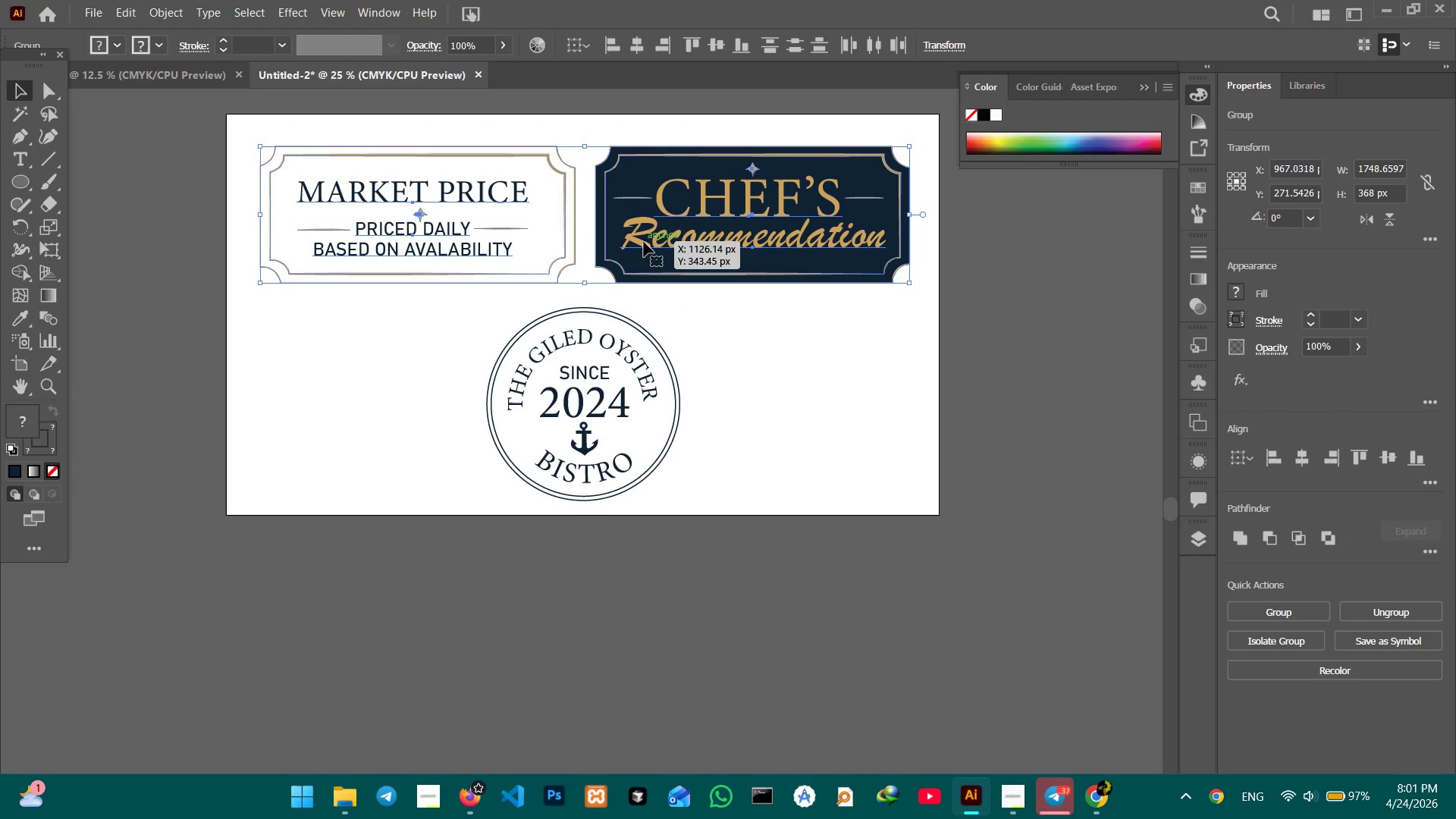 
left_click_drag(start_coordinate=[644, 242], to_coordinate=[643, 261])
 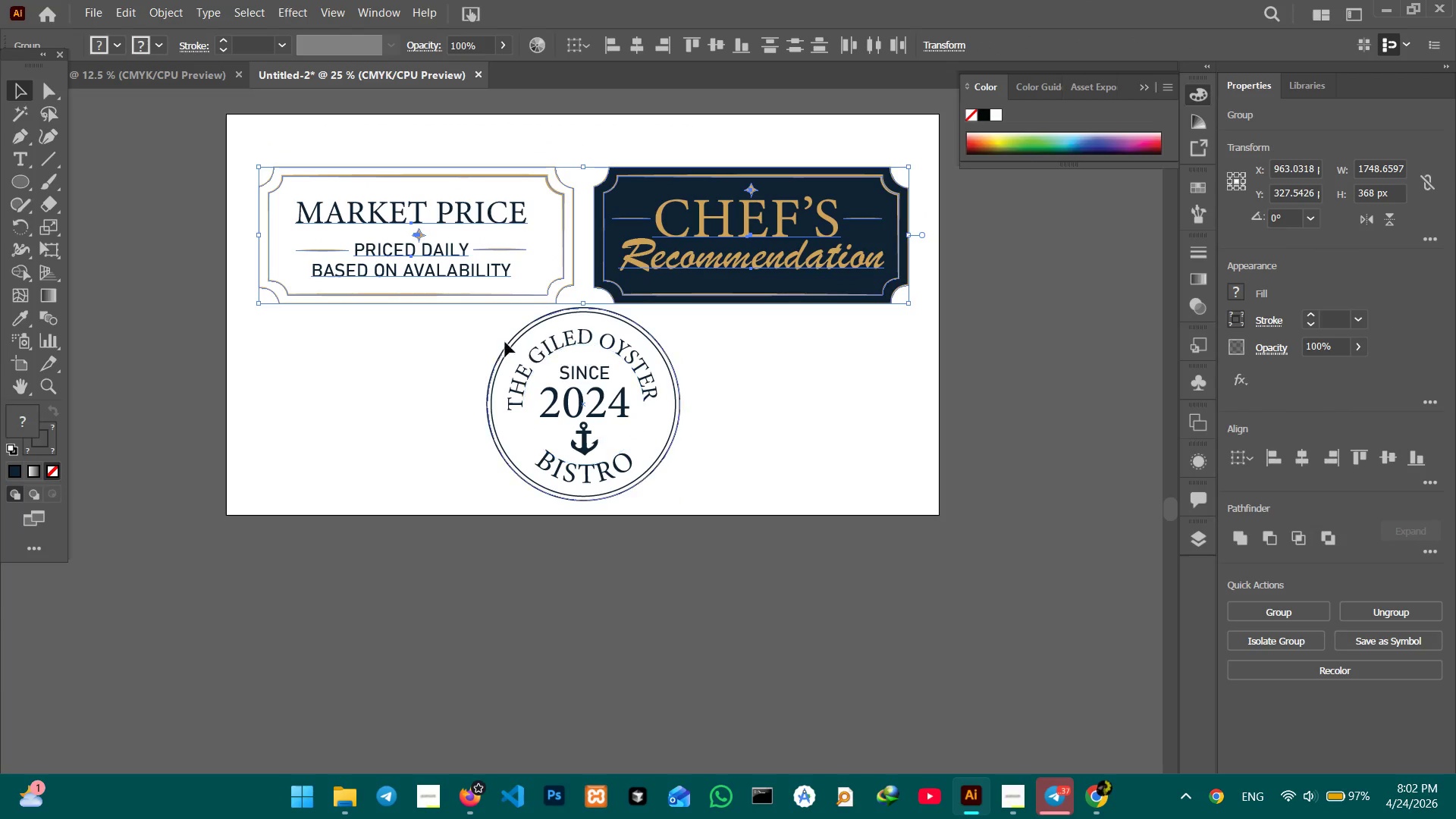 
left_click_drag(start_coordinate=[500, 340], to_coordinate=[602, 442])
 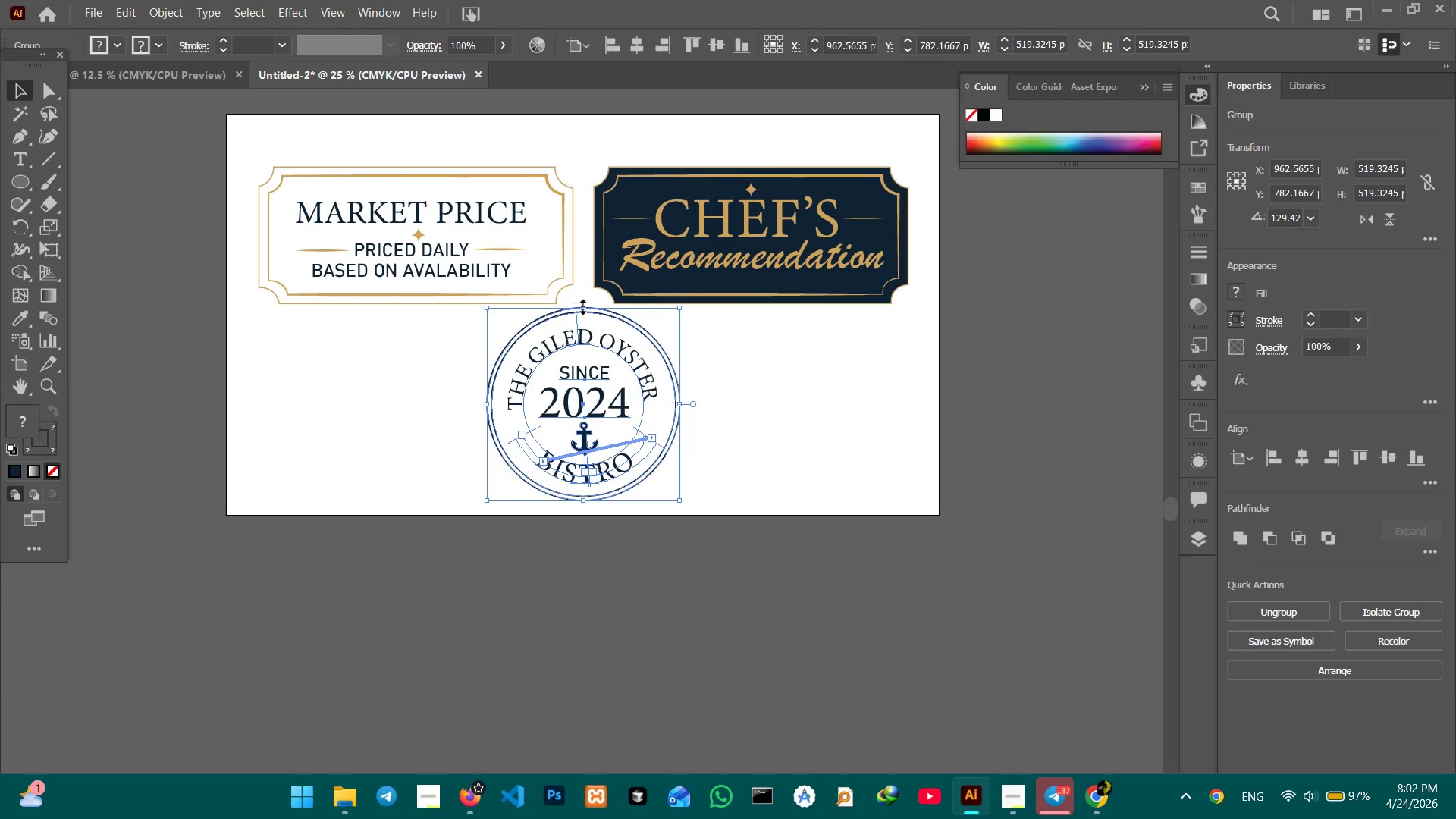 
left_click_drag(start_coordinate=[582, 309], to_coordinate=[582, 343])
 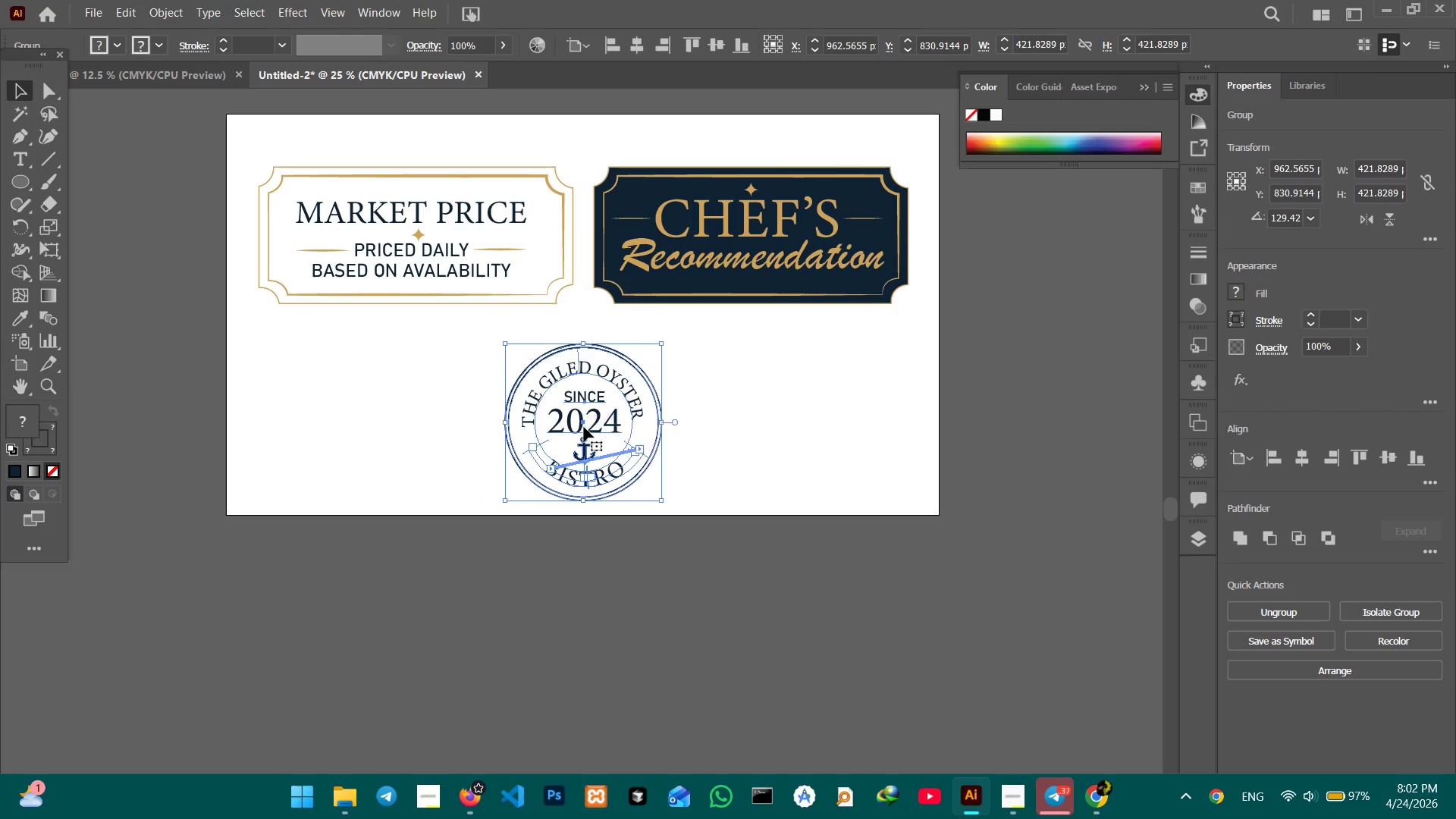 
hold_key(key=ShiftLeft, duration=0.88)
 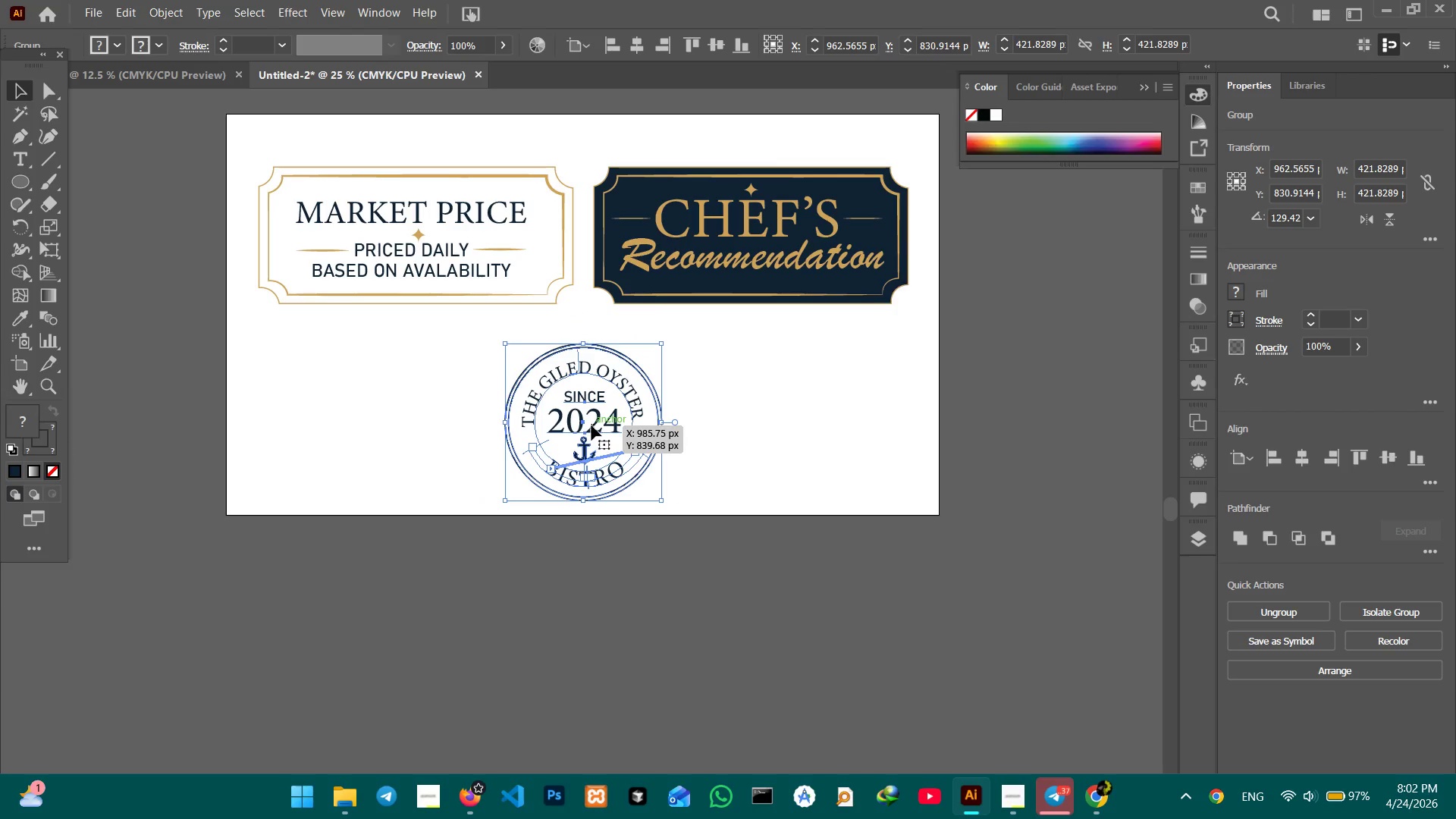 
left_click_drag(start_coordinate=[594, 426], to_coordinate=[592, 414])
 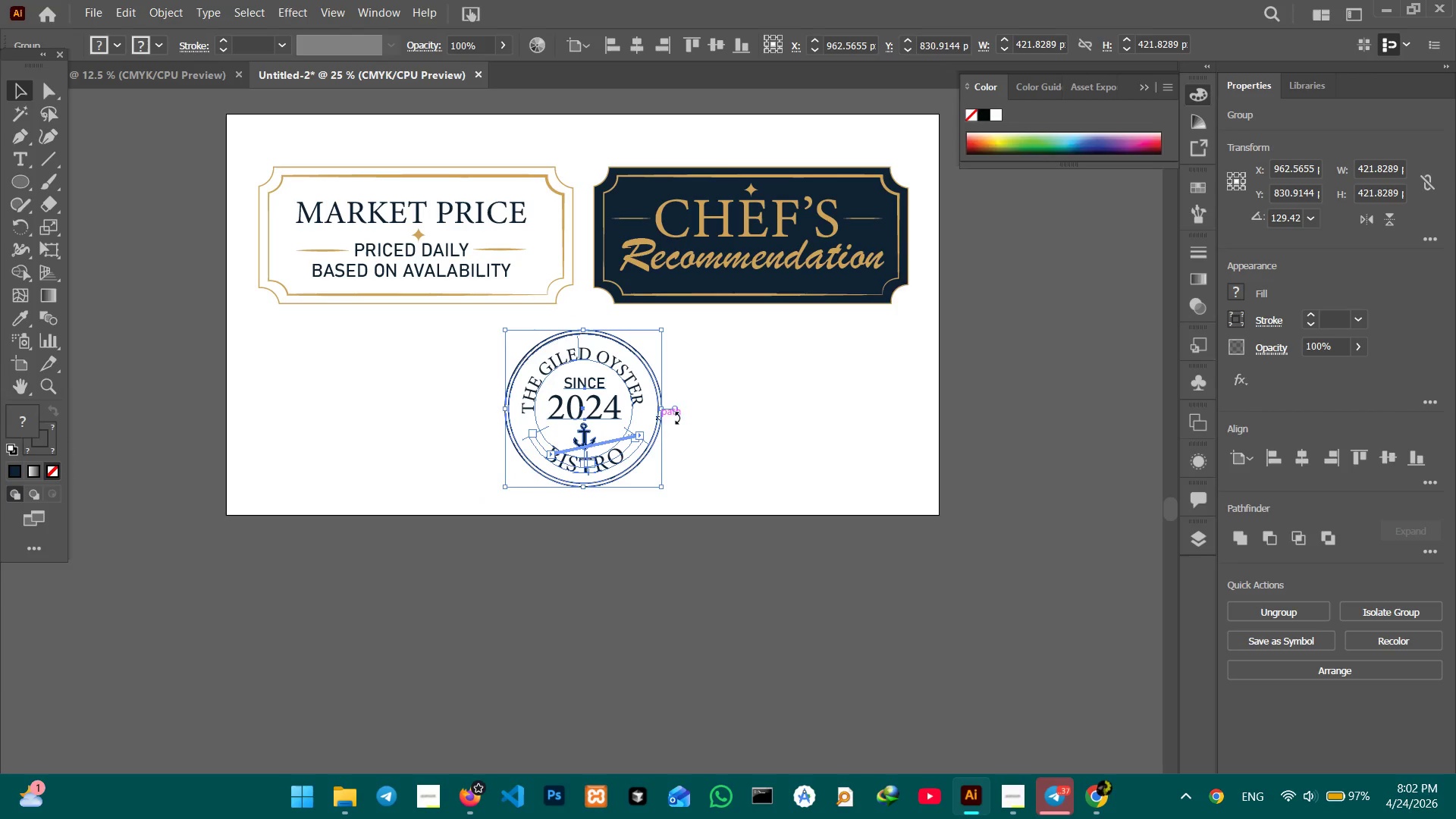 
left_click([745, 414])
 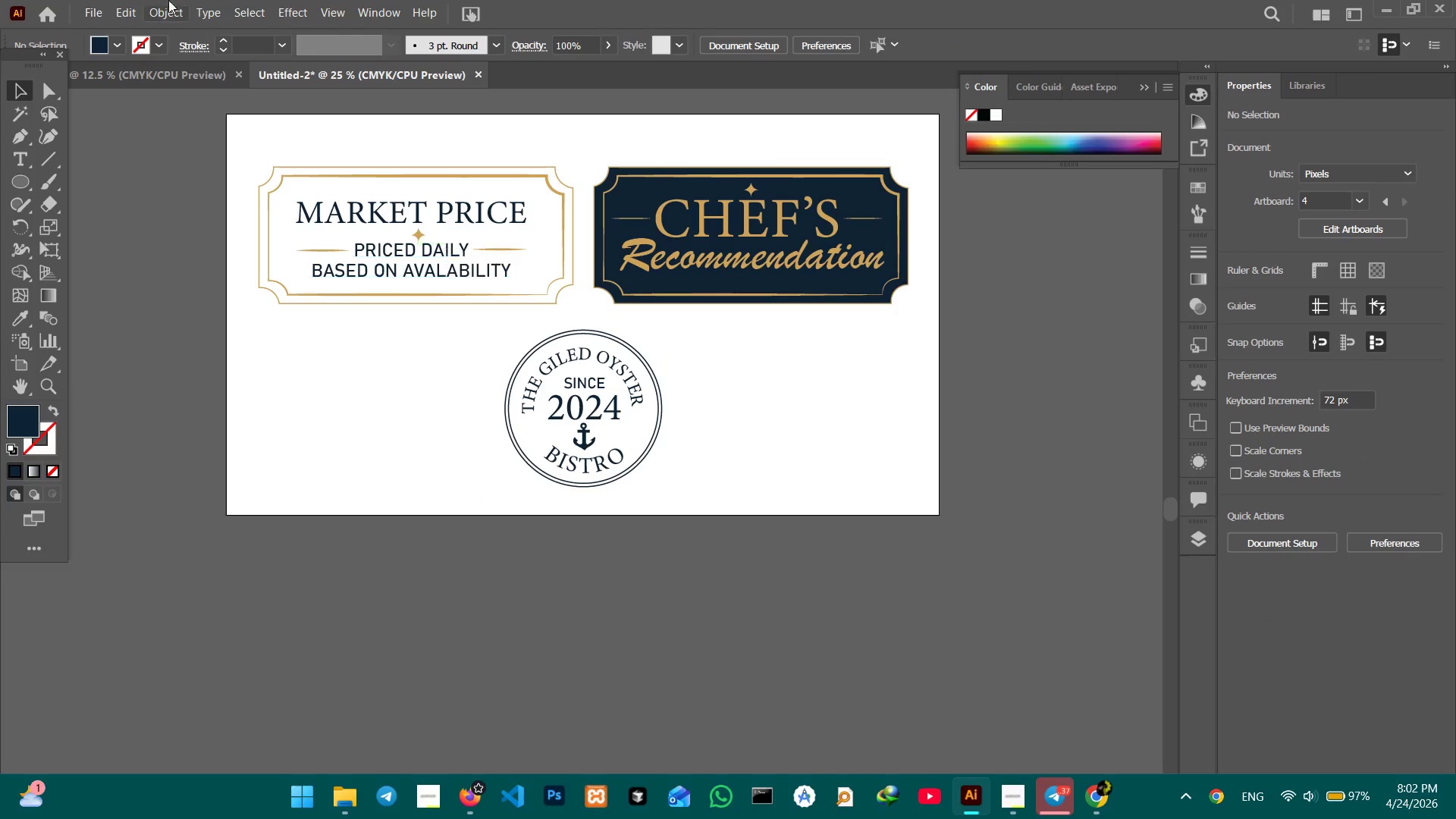 
left_click_drag(start_coordinate=[538, 184], to_coordinate=[567, 280])
 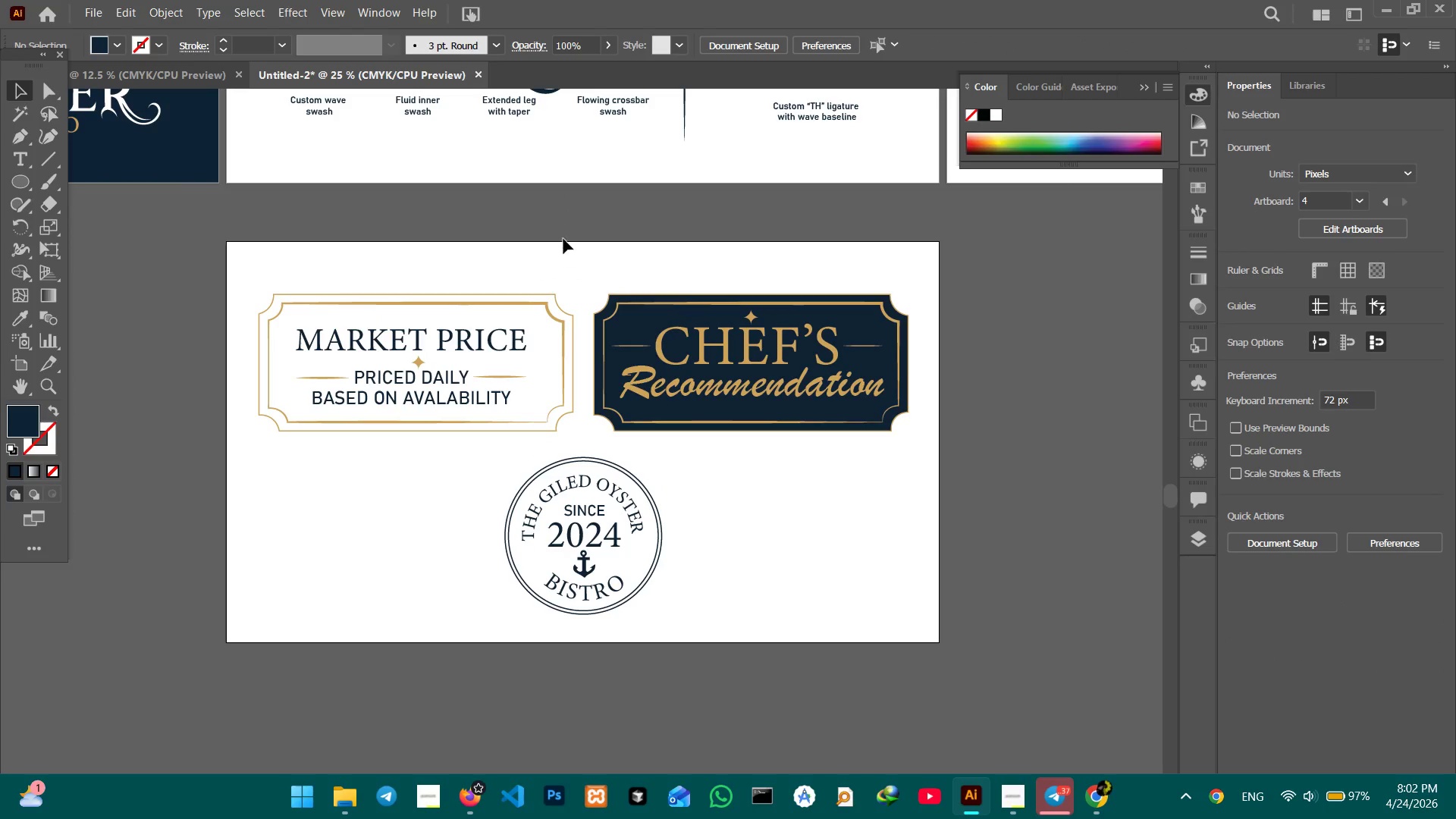 
scroll: coordinate [527, 216], scroll_direction: up, amount: 7.0
 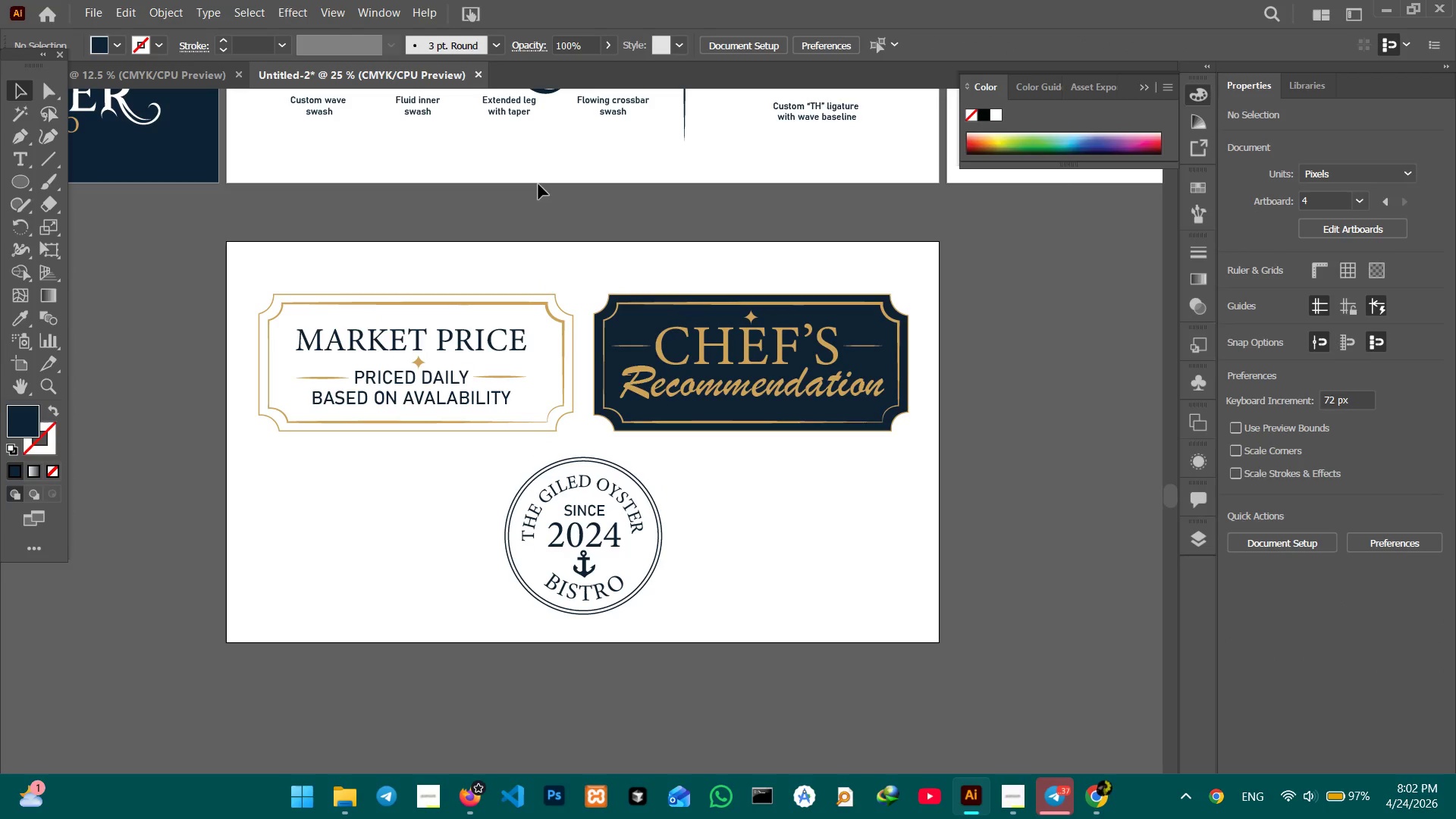 
hold_key(key=Space, duration=0.67)
 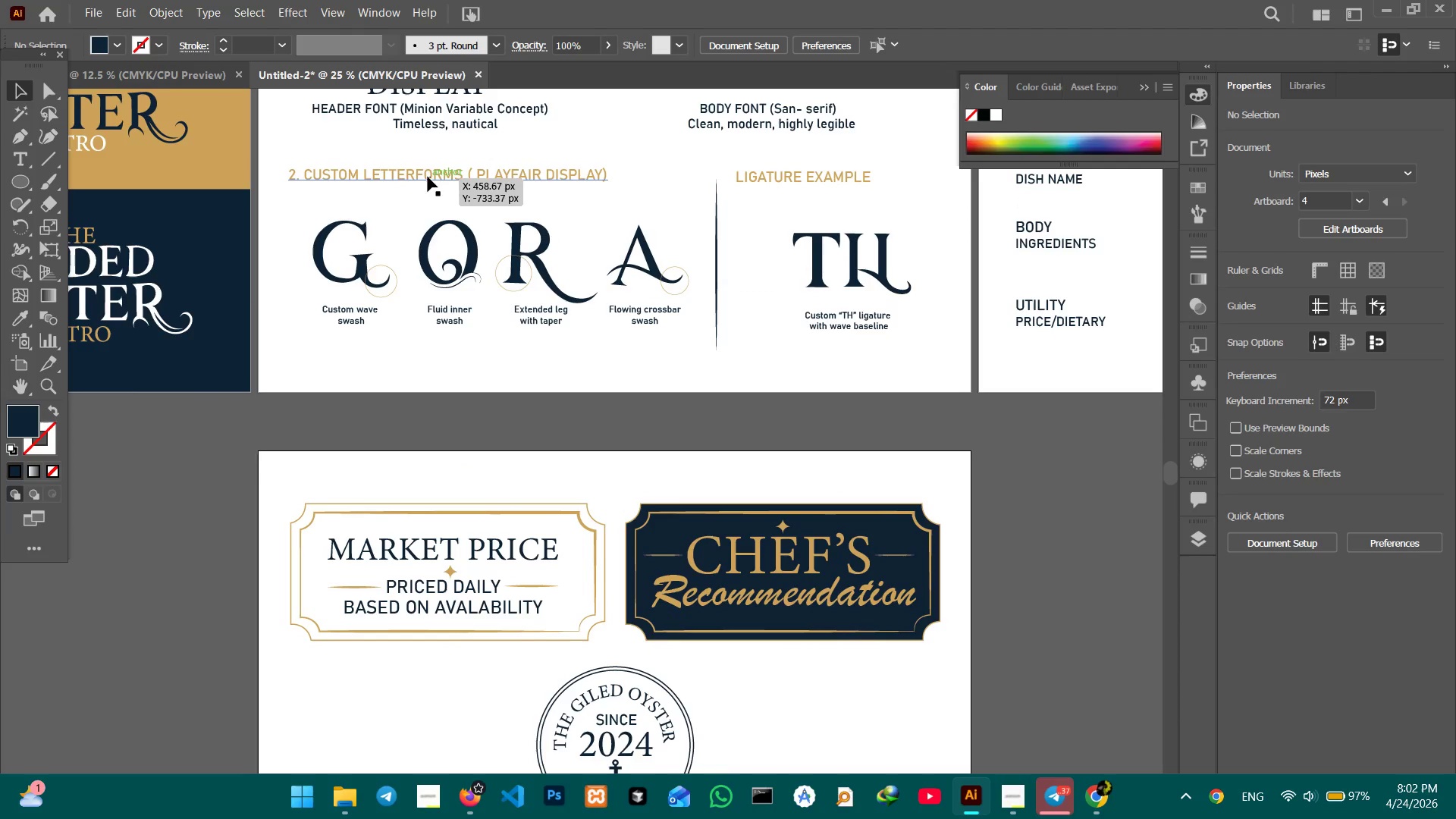 
left_click_drag(start_coordinate=[560, 228], to_coordinate=[589, 431])
 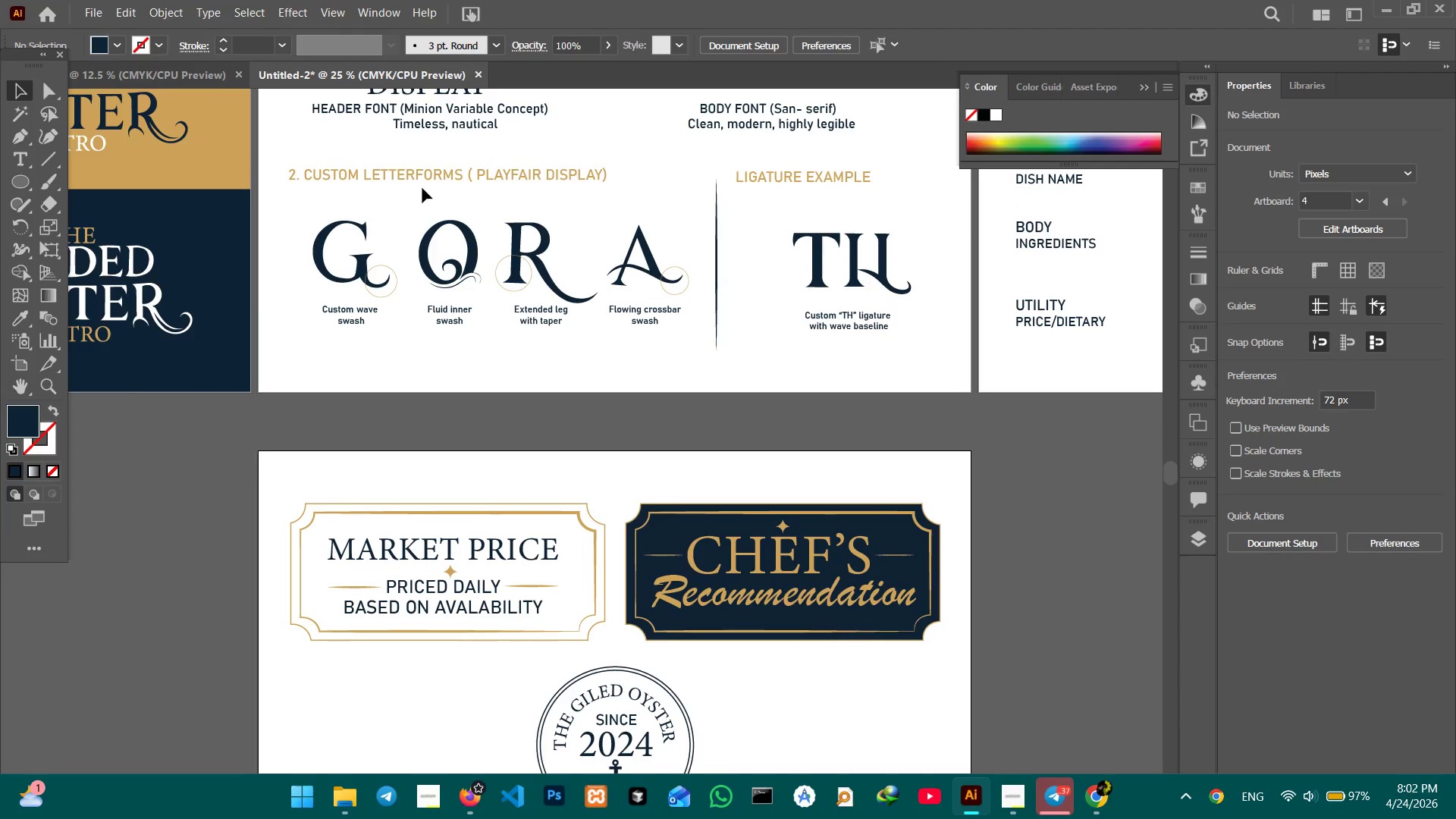 
left_click([428, 177])
 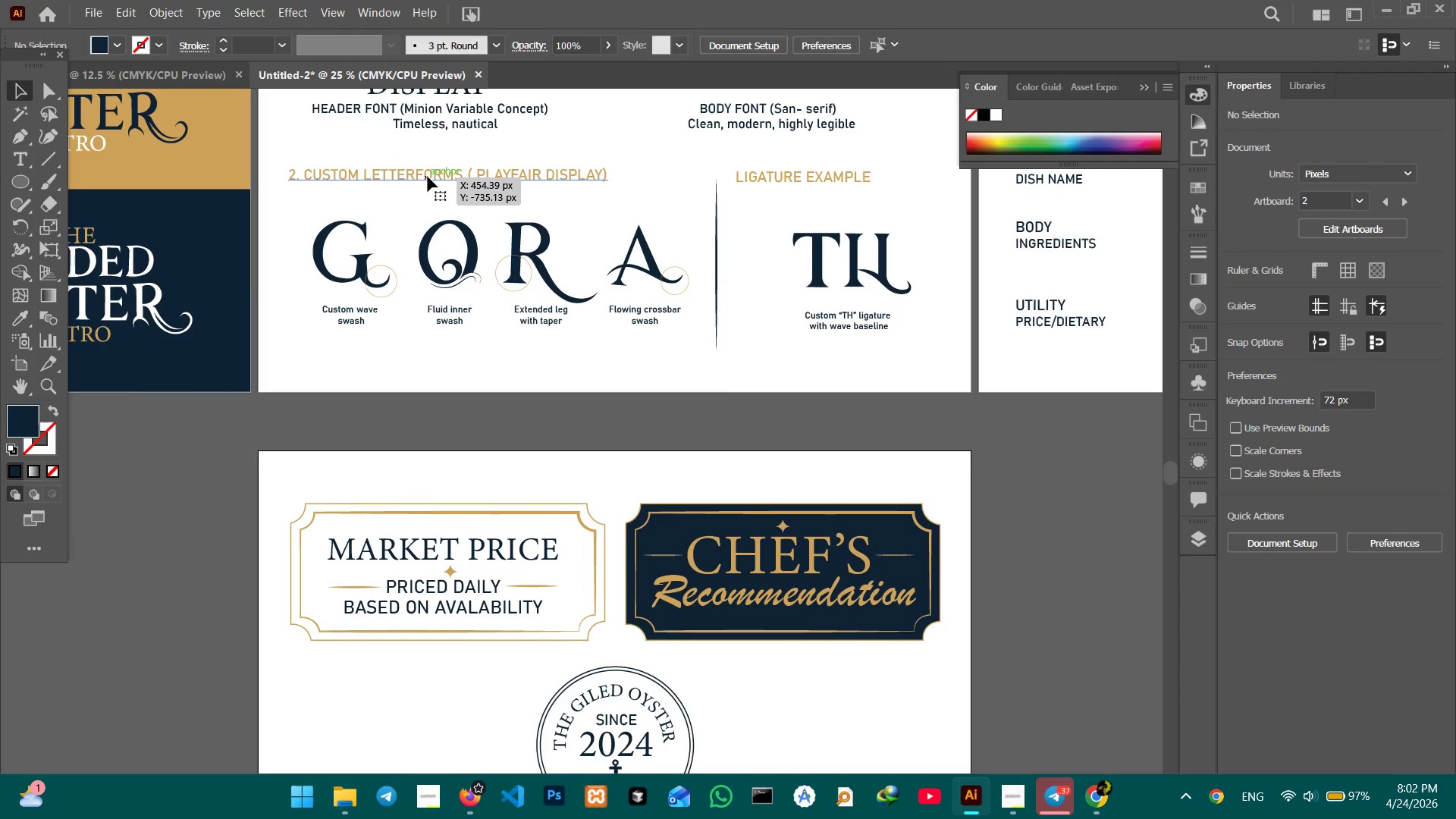 
key(Control+C)
 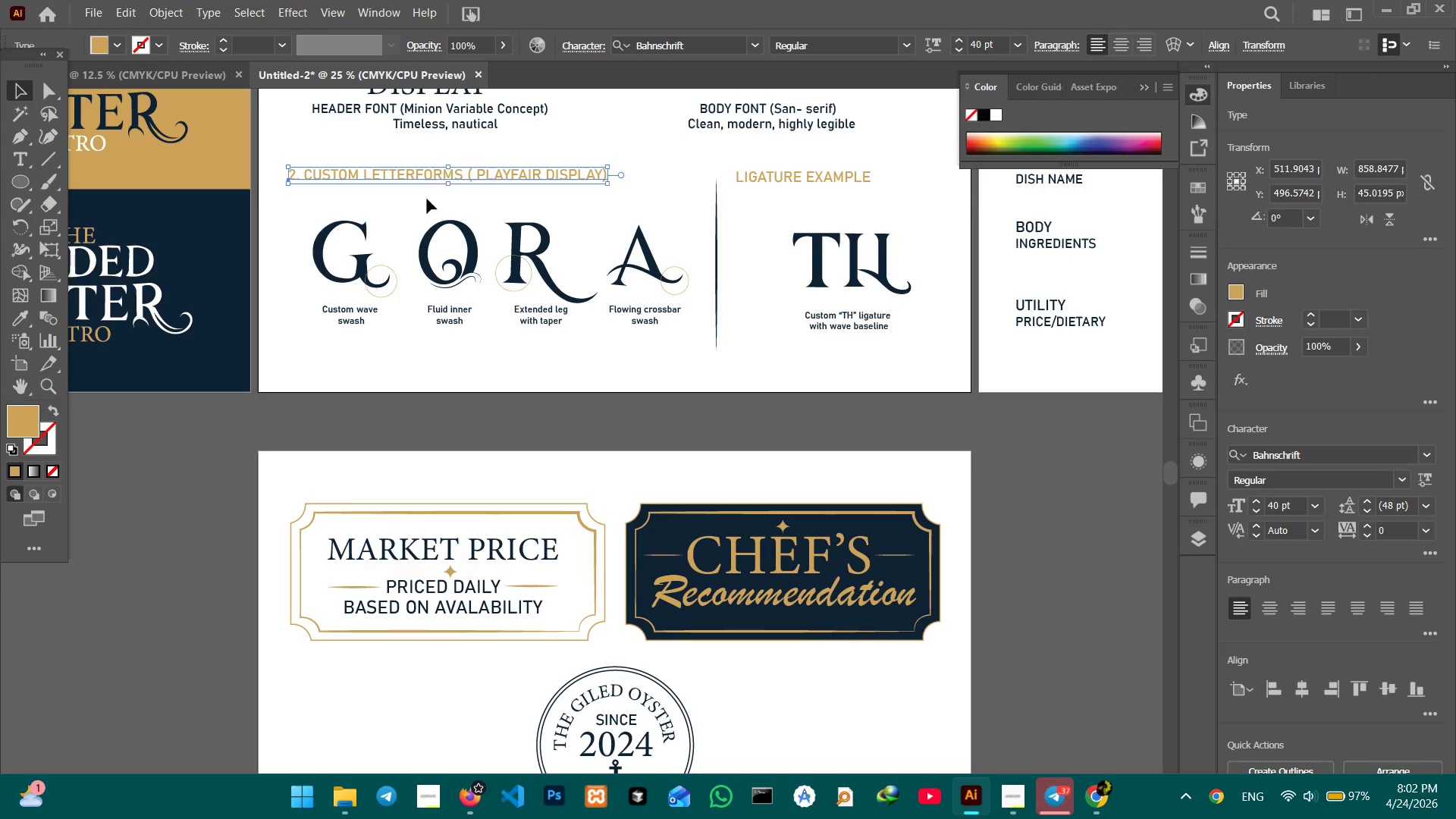 
hold_key(key=Space, duration=0.55)
 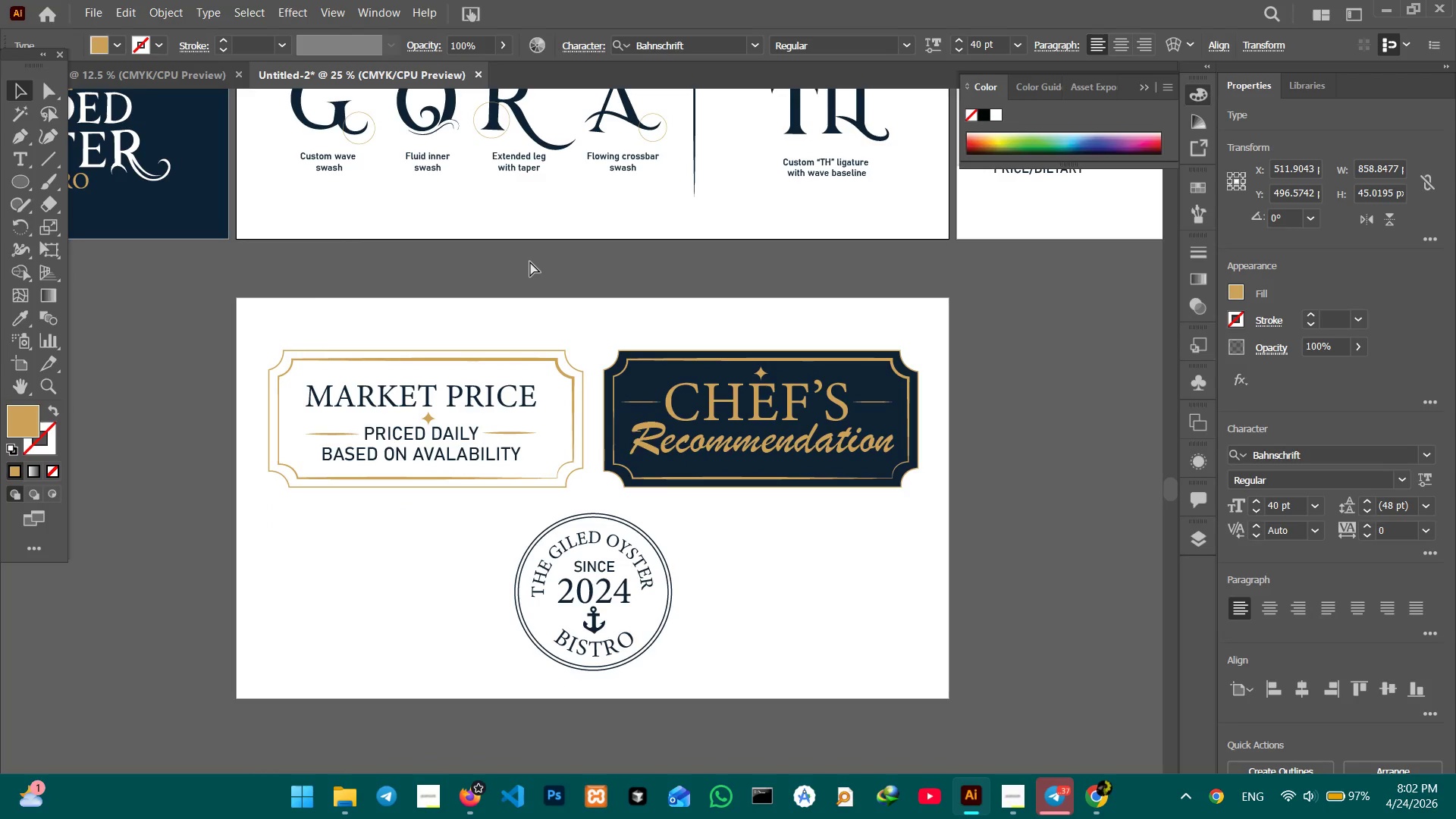 
left_click_drag(start_coordinate=[556, 403], to_coordinate=[534, 250])
 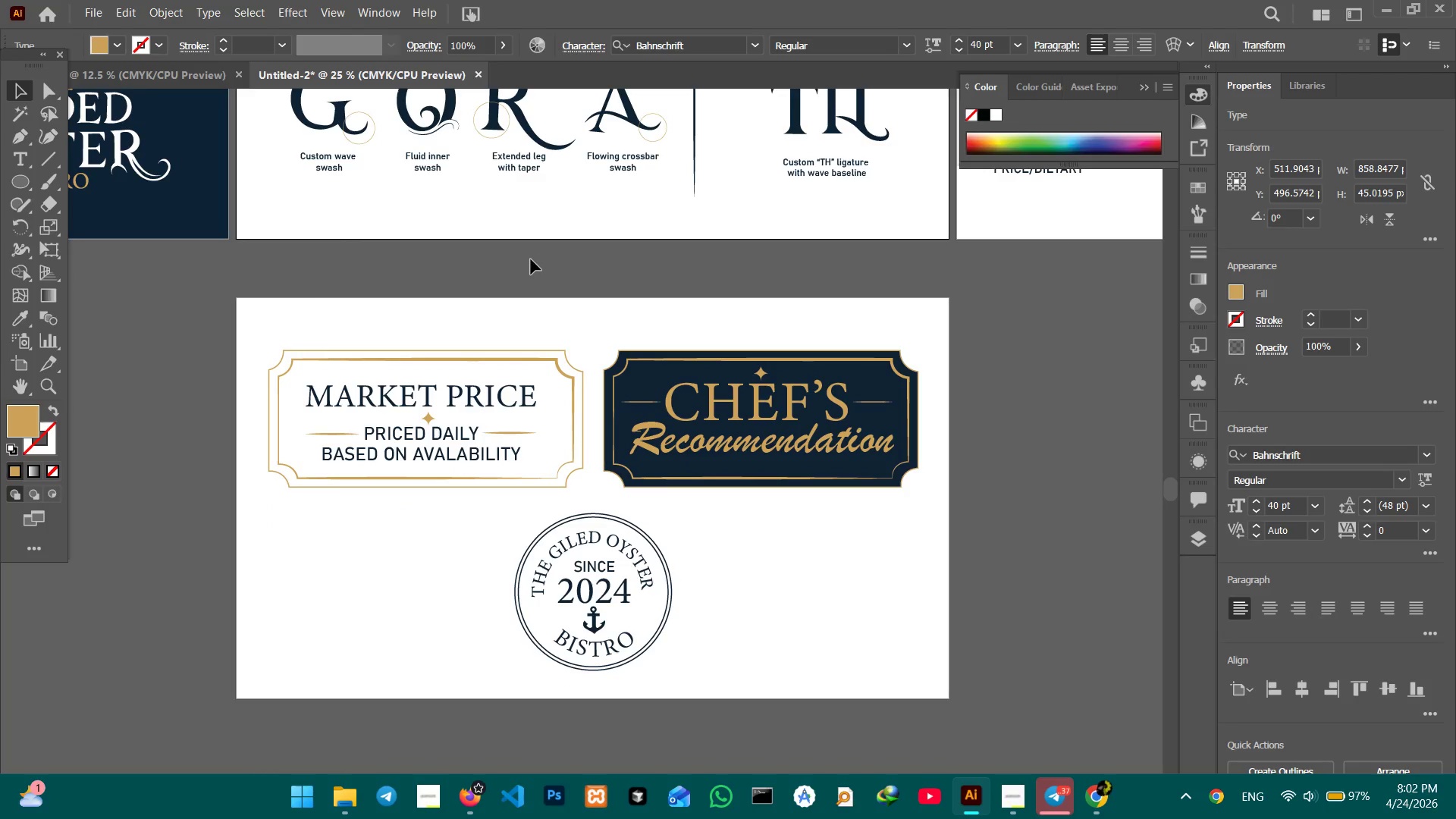 
key(Control+V)
 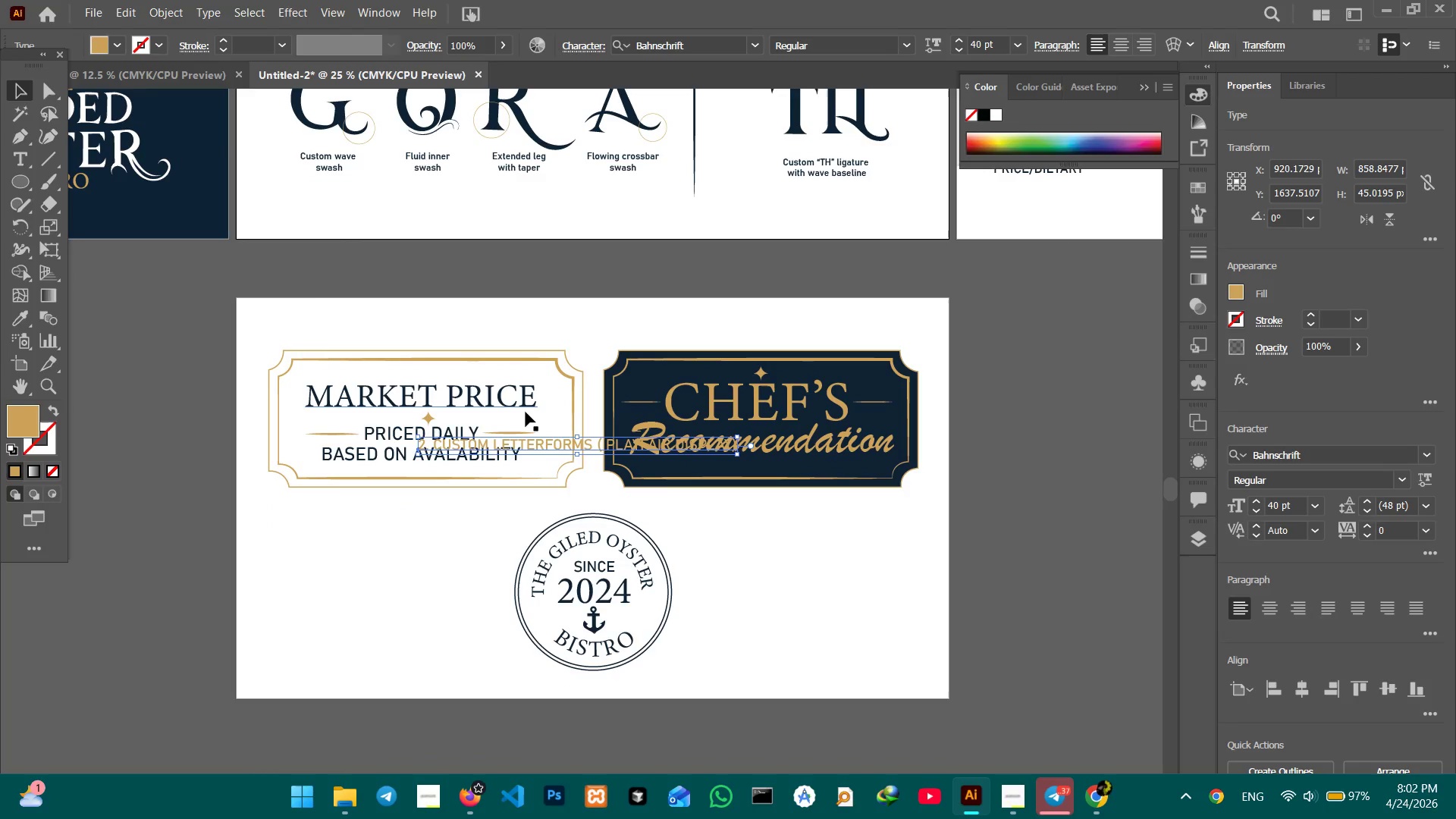 
wait(5.39)
 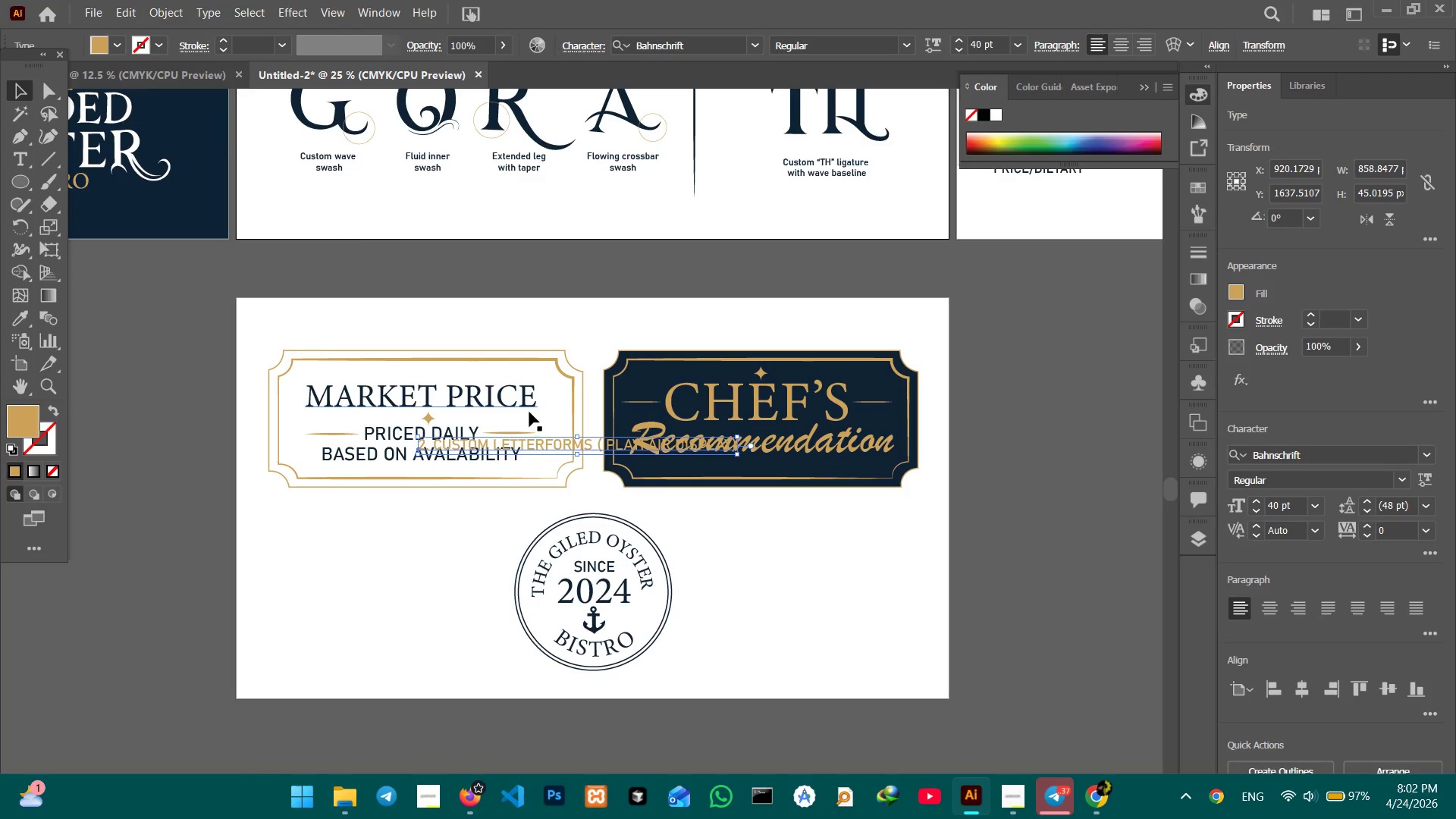 
left_click_drag(start_coordinate=[605, 446], to_coordinate=[446, 331])
 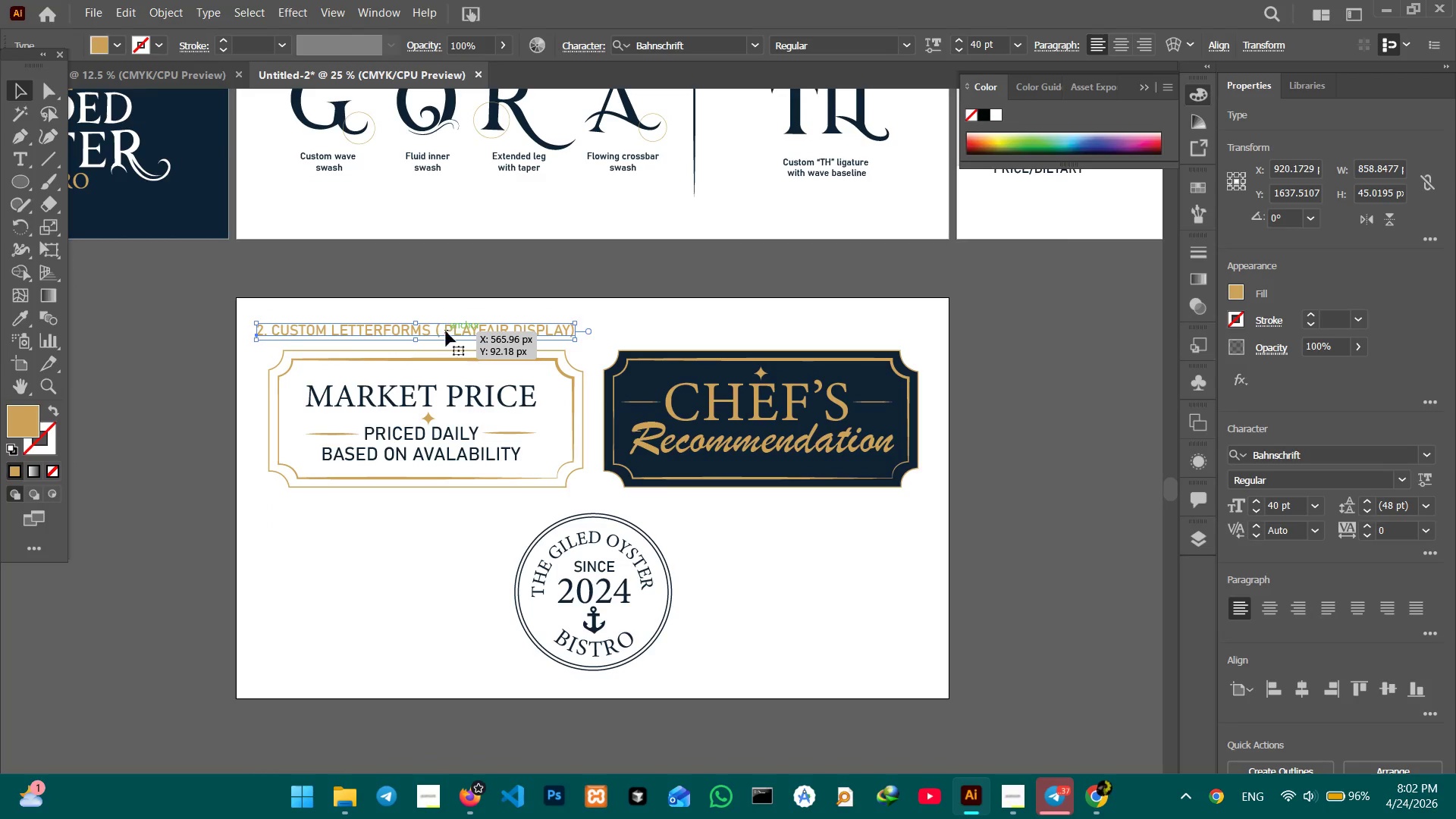 
double_click([446, 331])
 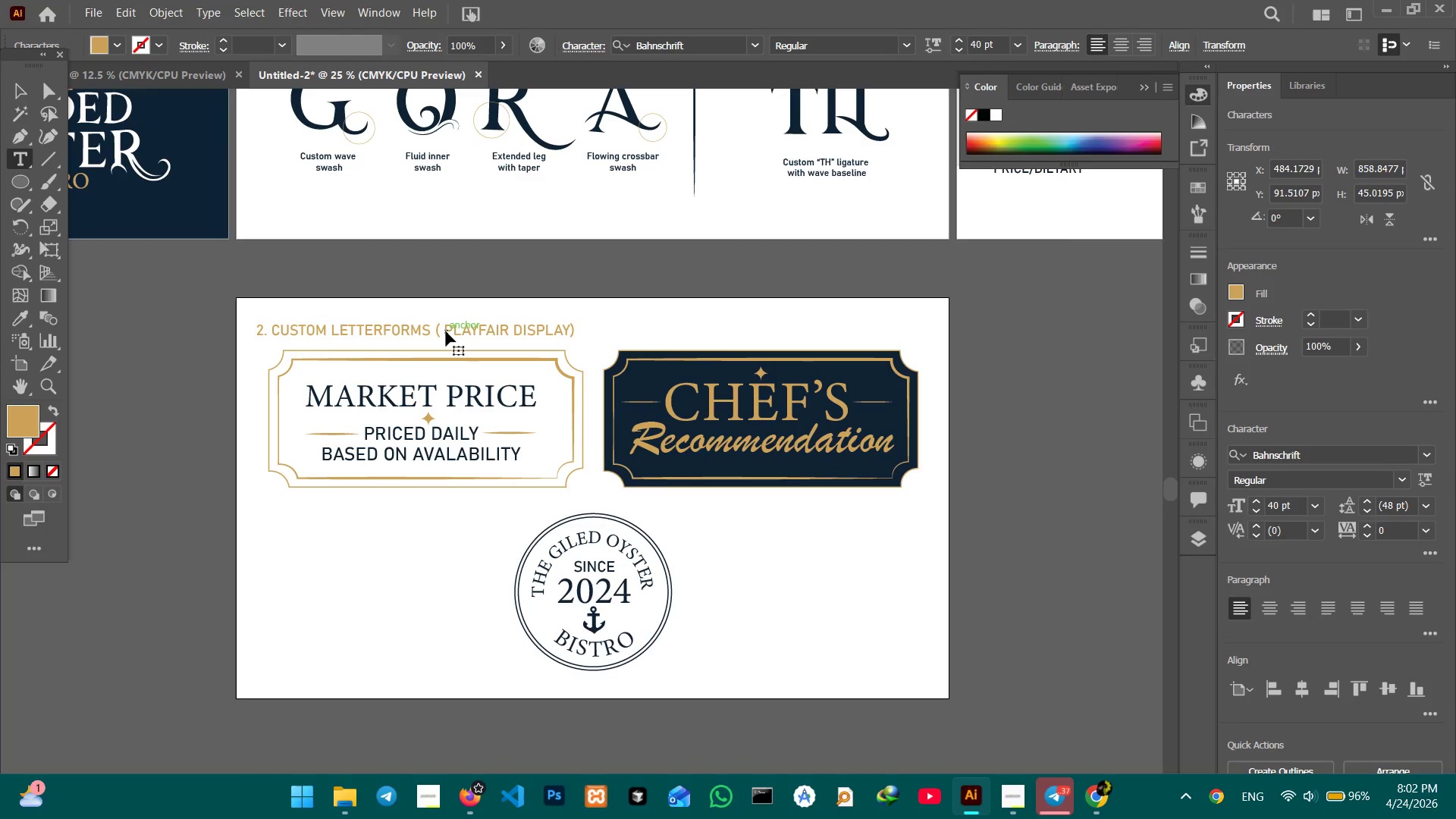 
triple_click([446, 331])
 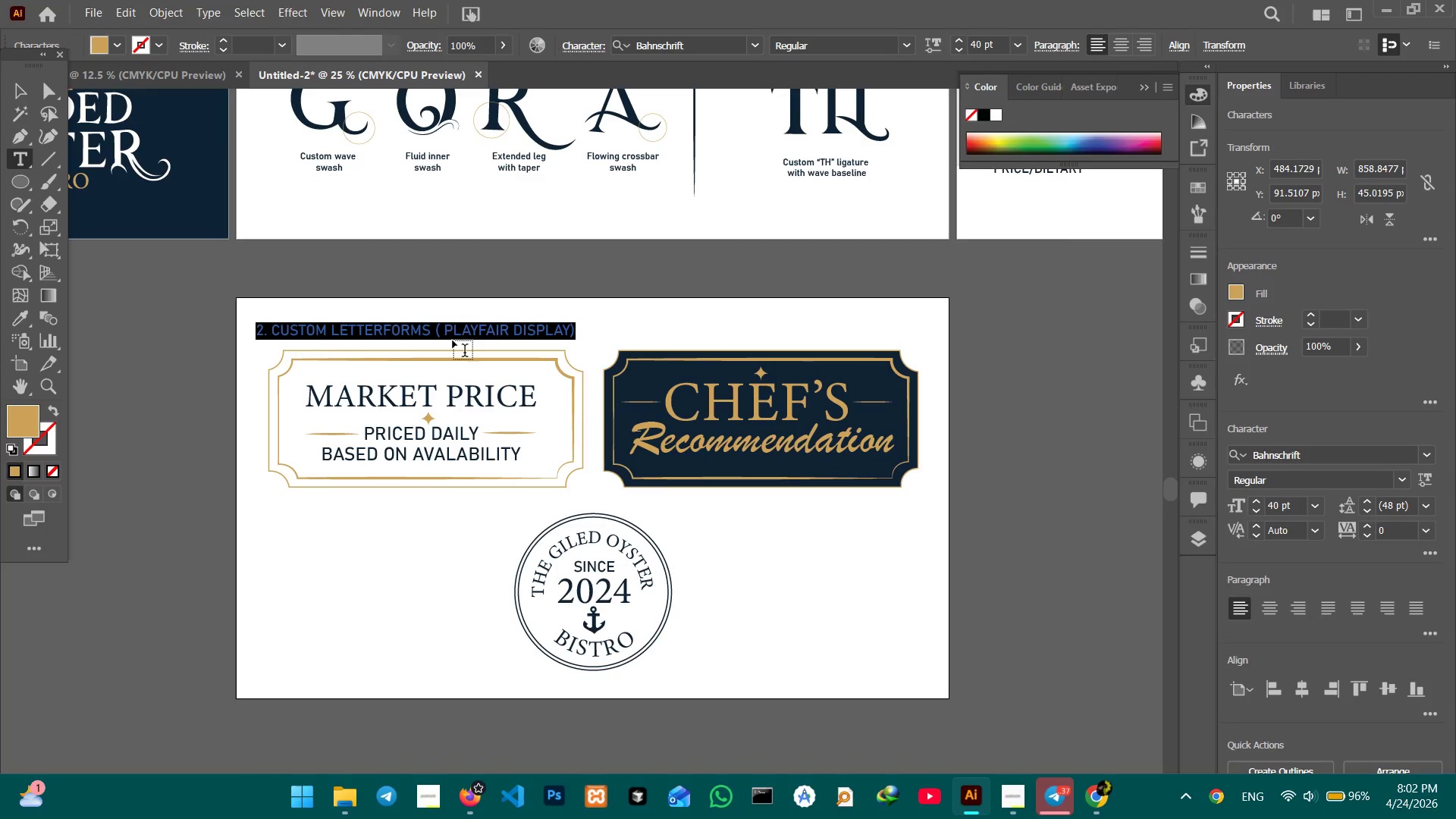 
type(4. SPECIALIZED LOCKUPS)
 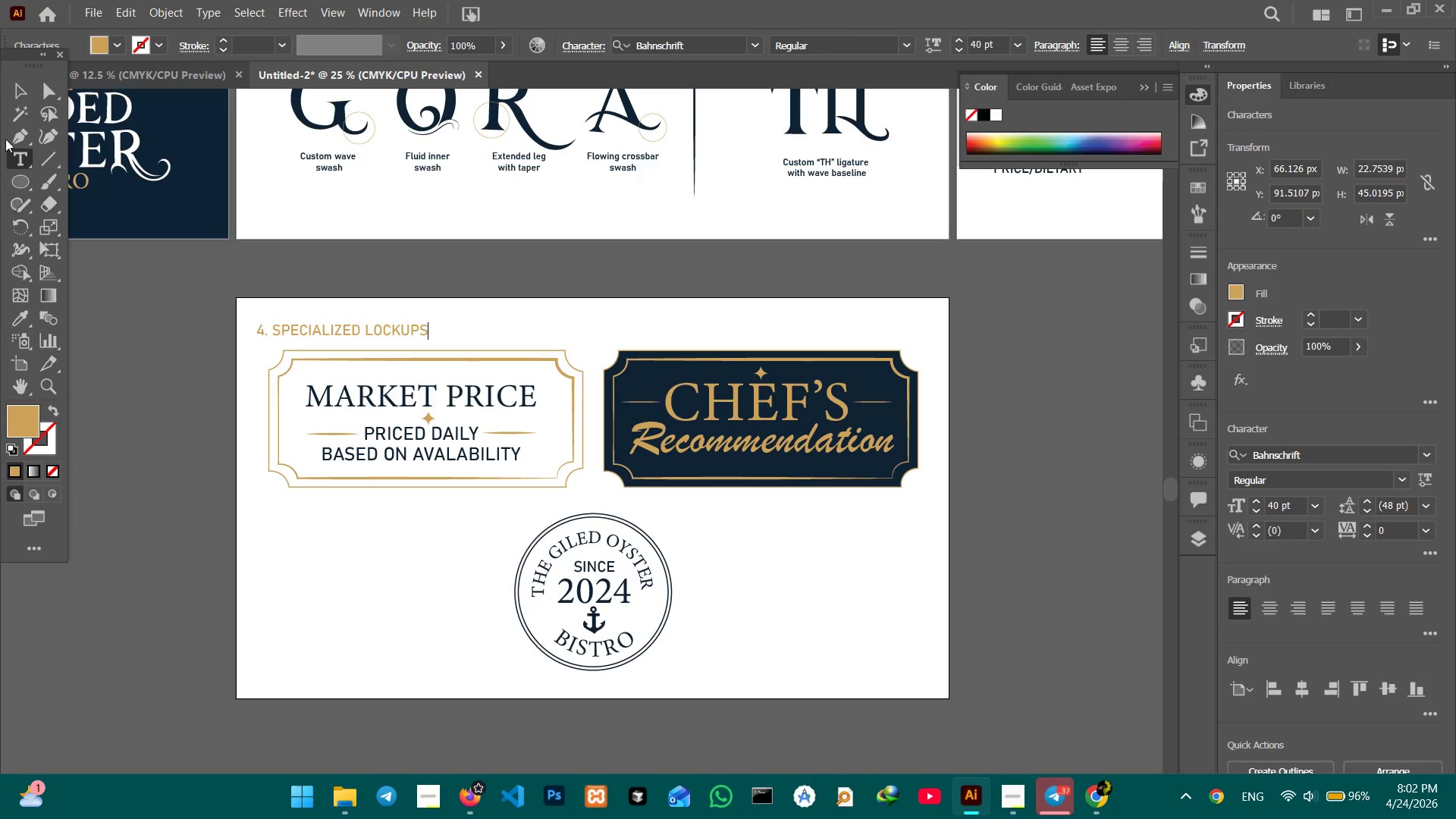 
left_click([12, 85])
 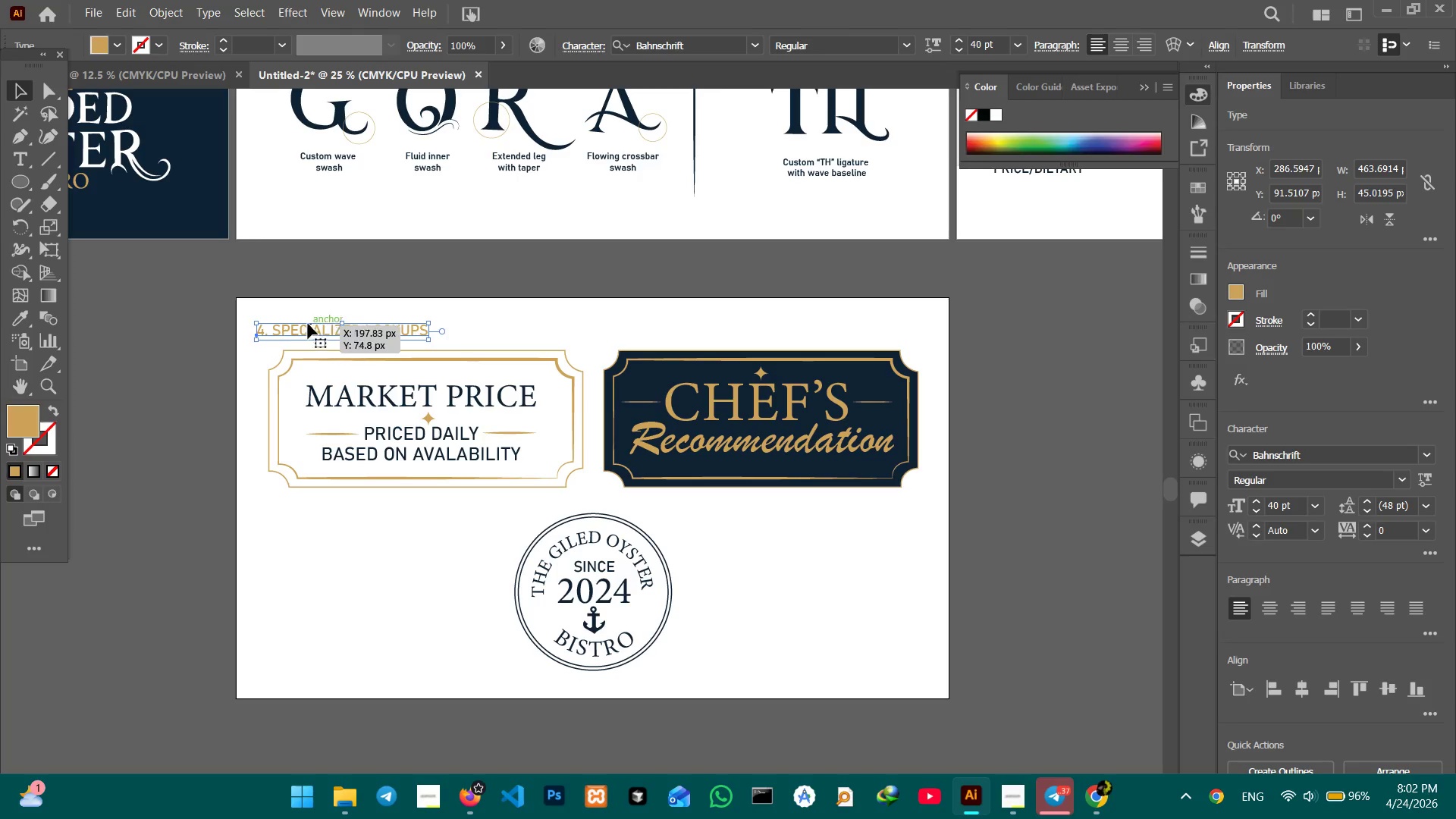 
scroll: coordinate [340, 359], scroll_direction: up, amount: 9.0
 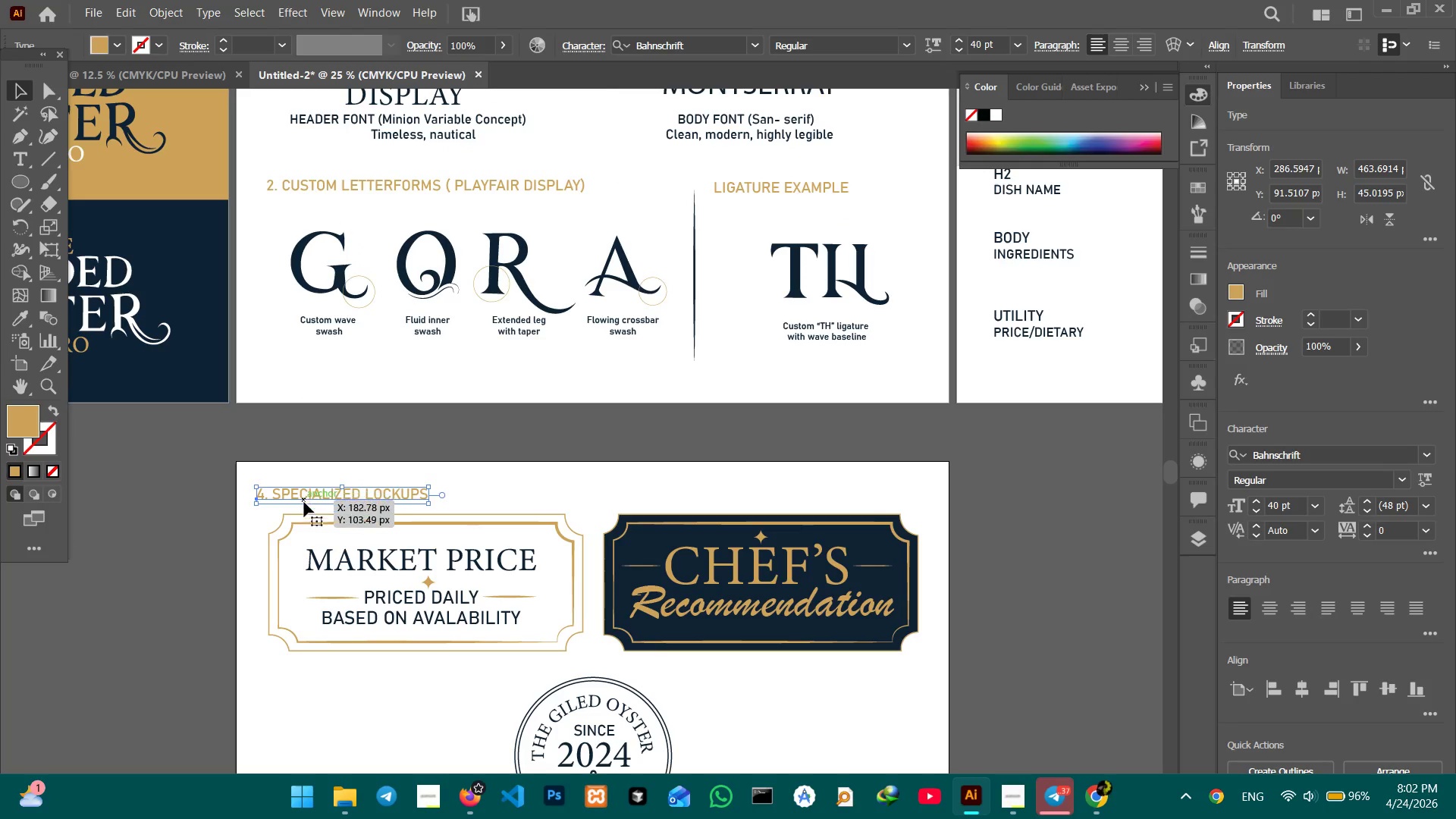 
left_click_drag(start_coordinate=[306, 499], to_coordinate=[322, 497])
 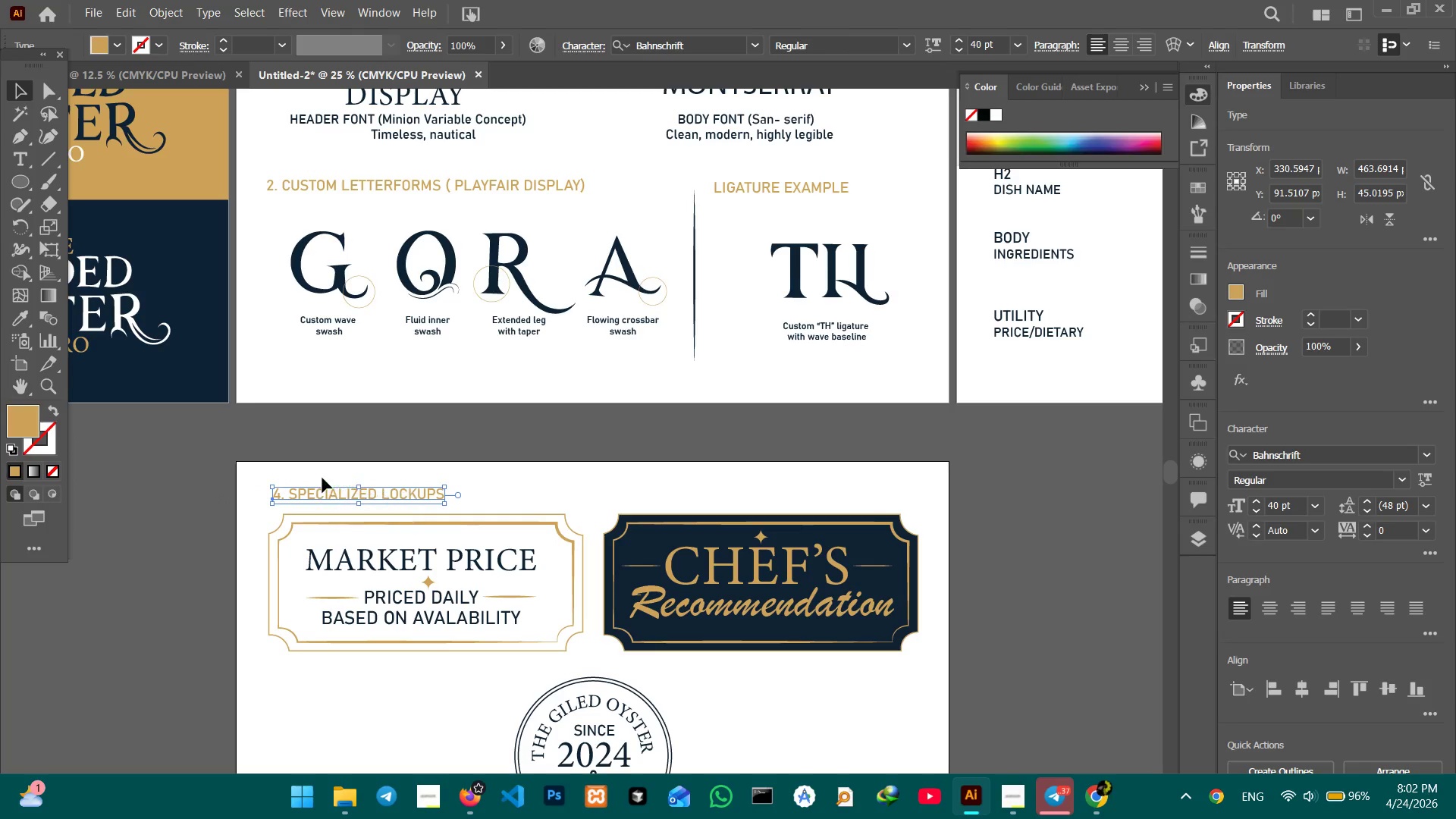 
scroll: coordinate [318, 471], scroll_direction: down, amount: 8.0
 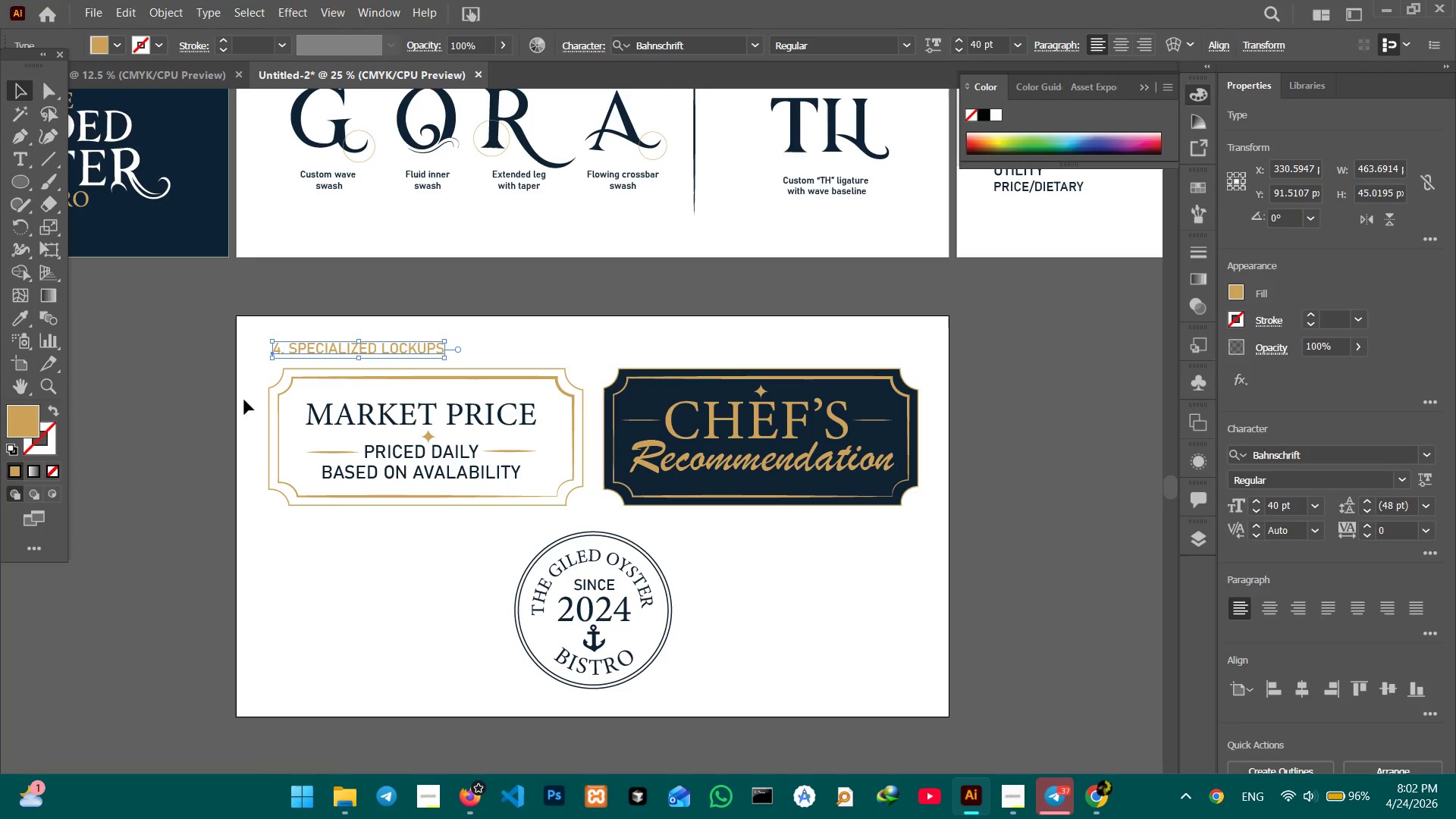 
left_click_drag(start_coordinate=[256, 403], to_coordinate=[617, 469])
 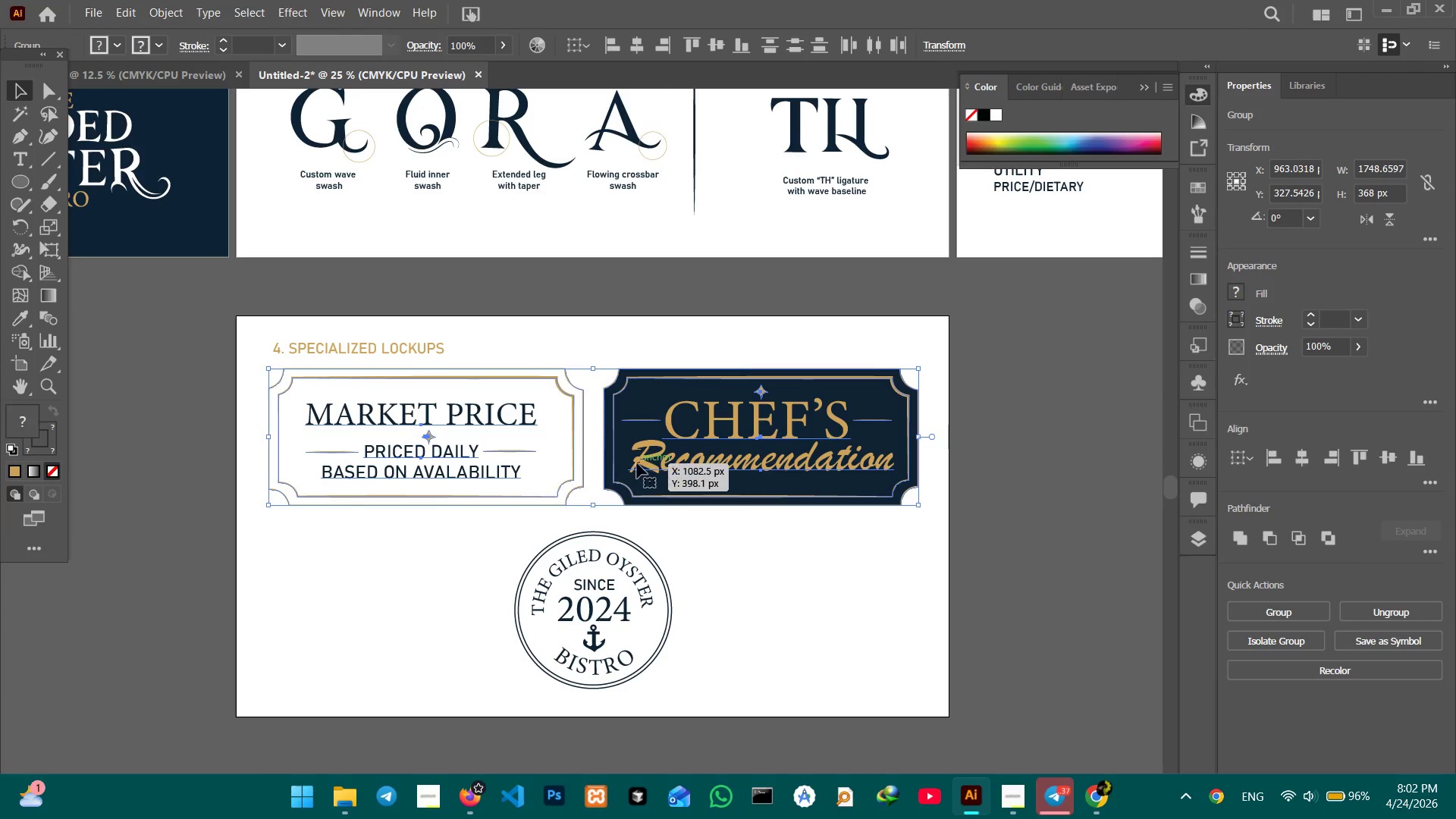 
left_click_drag(start_coordinate=[641, 463], to_coordinate=[642, 482])
 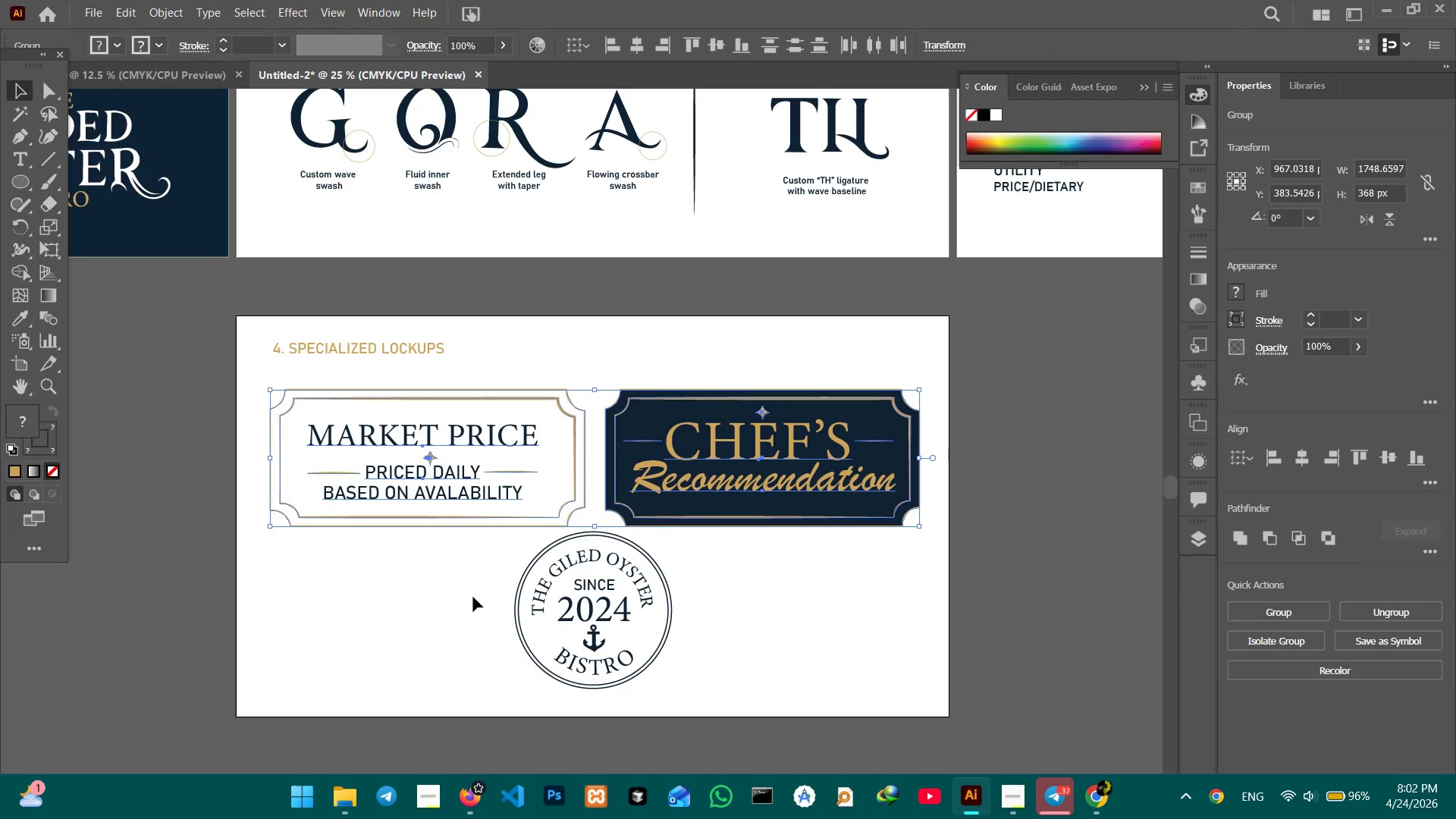 
left_click([460, 612])
 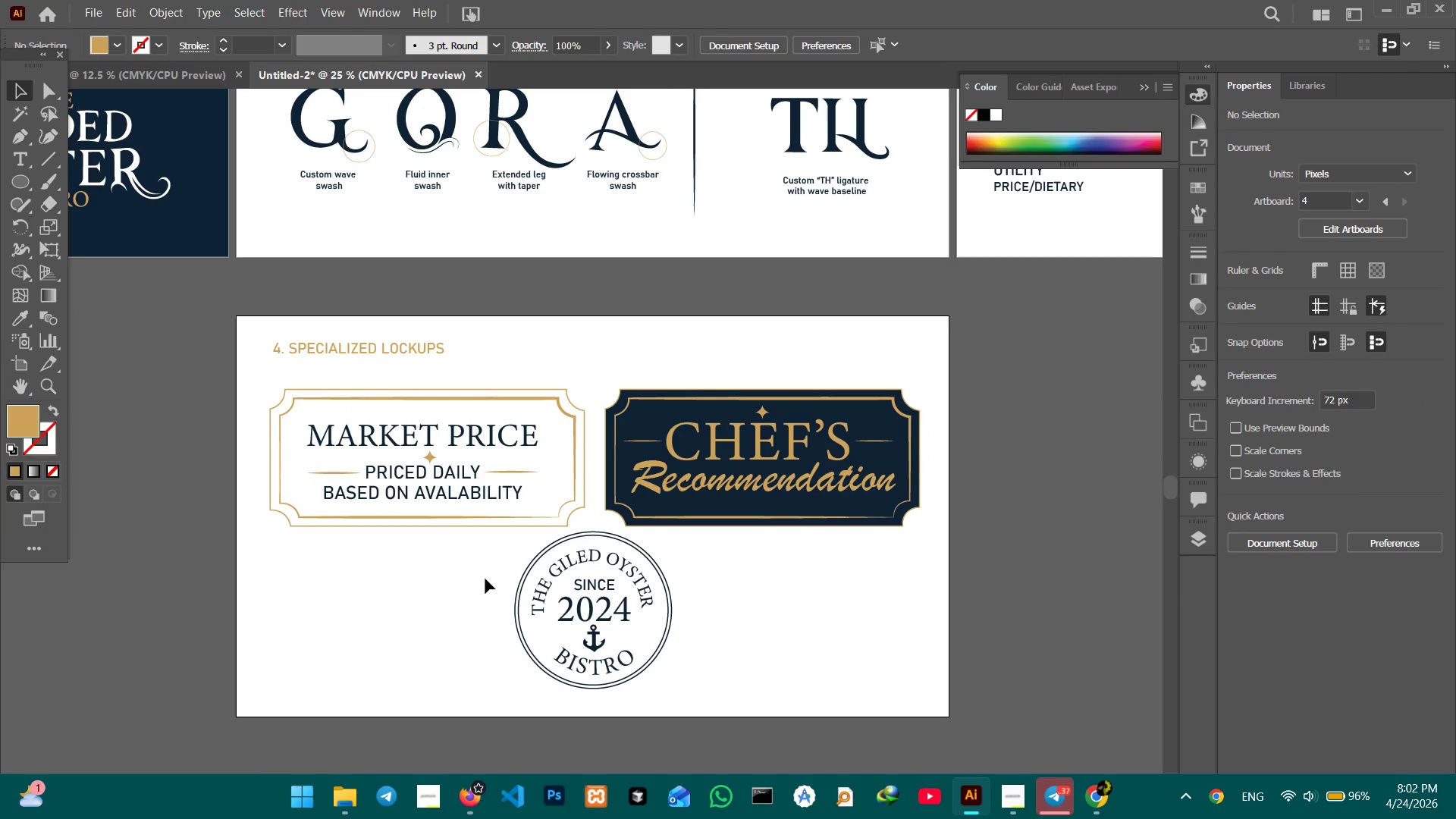 
left_click_drag(start_coordinate=[485, 573], to_coordinate=[589, 654])
 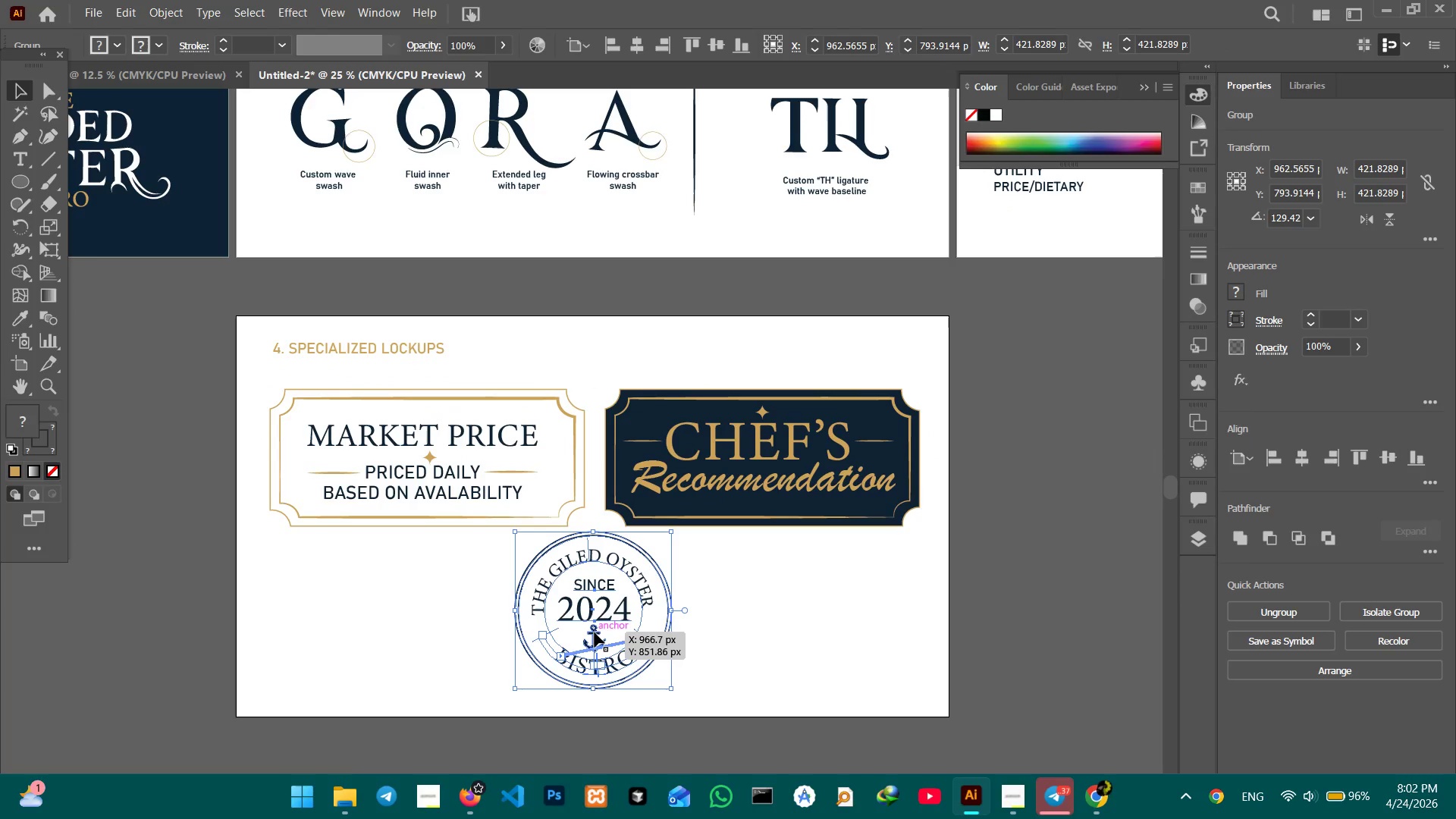 
left_click_drag(start_coordinate=[595, 632], to_coordinate=[595, 642])
 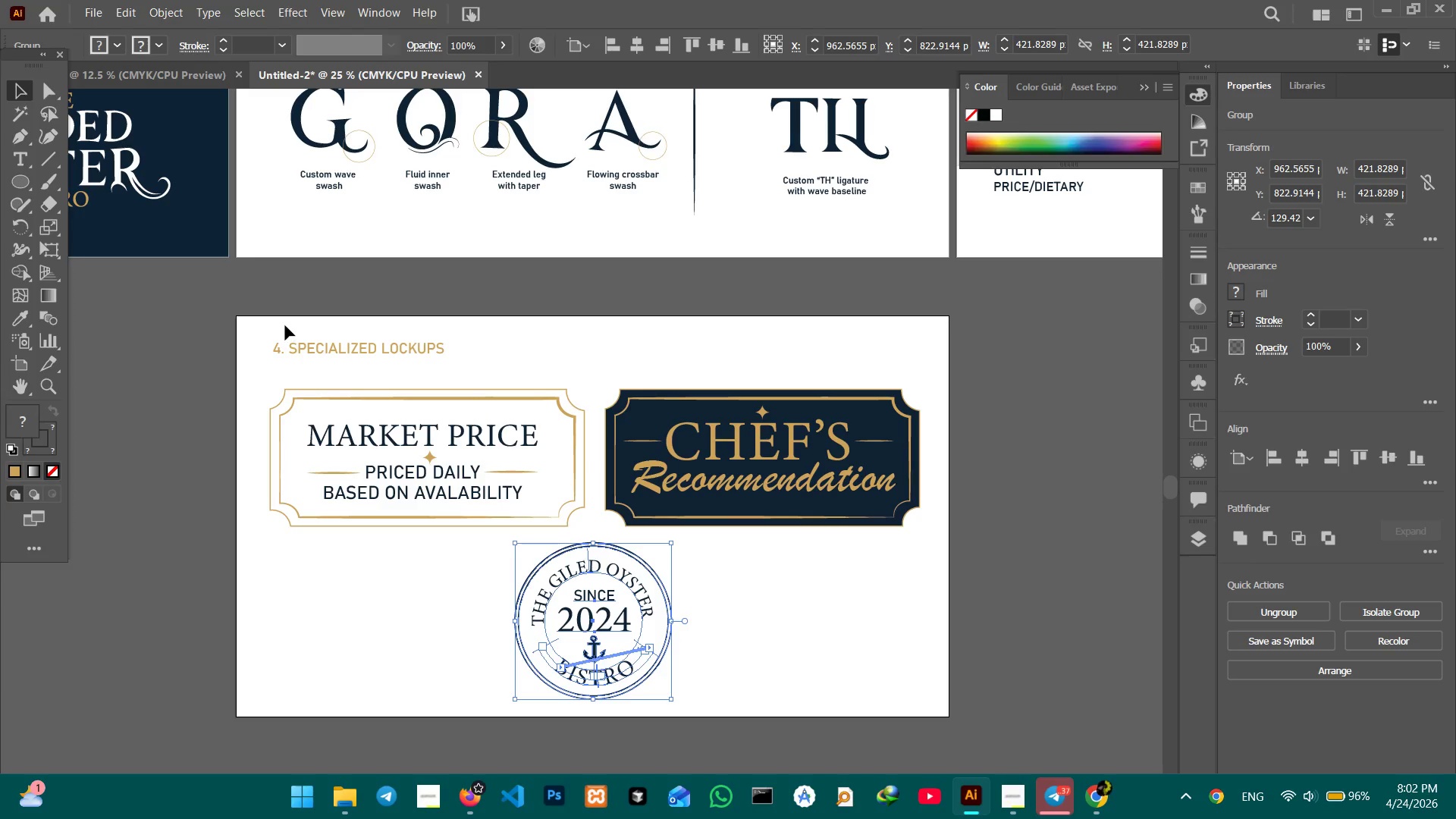 
left_click_drag(start_coordinate=[272, 327], to_coordinate=[397, 365])
 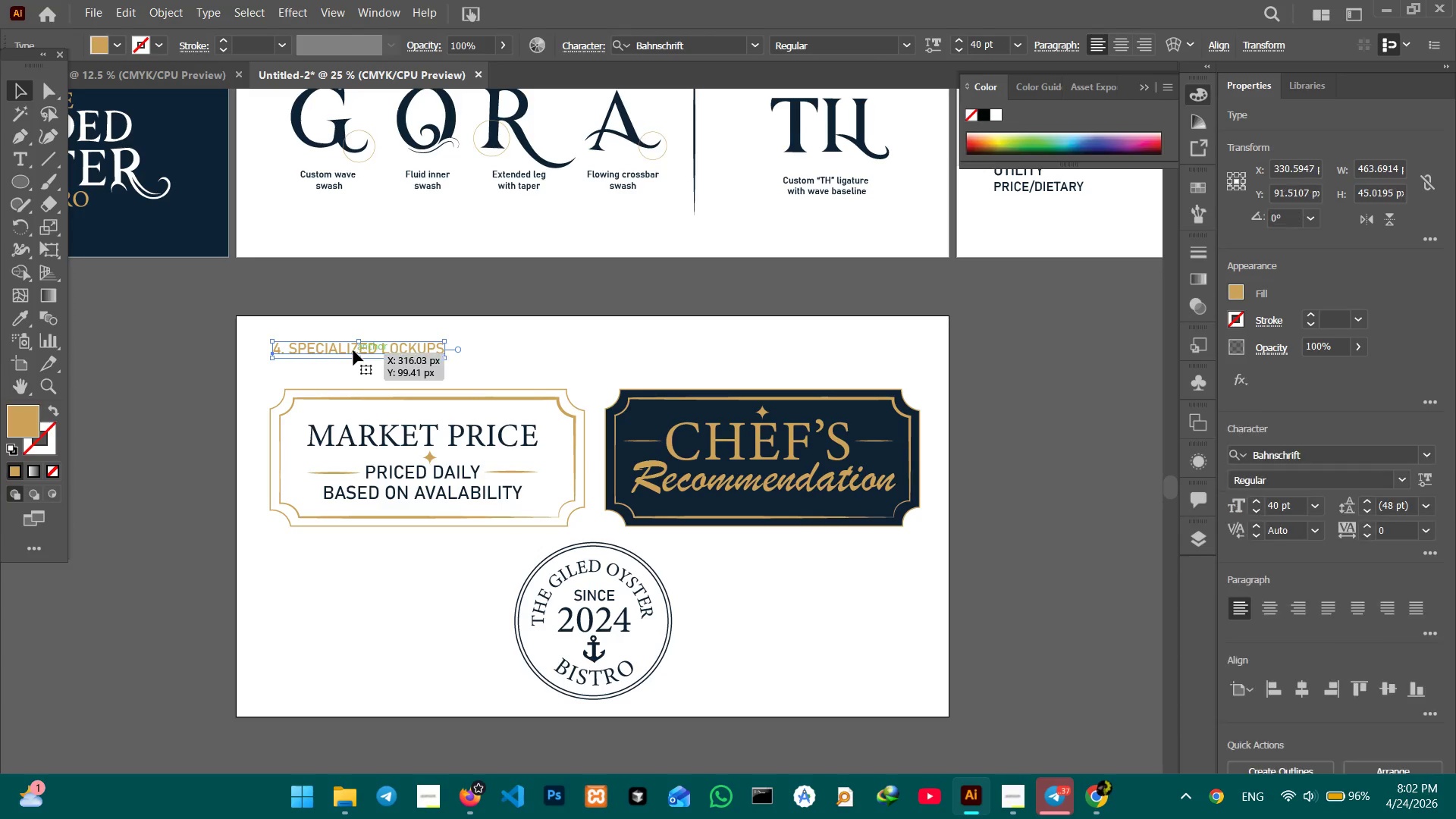 
left_click_drag(start_coordinate=[353, 350], to_coordinate=[353, 362])
 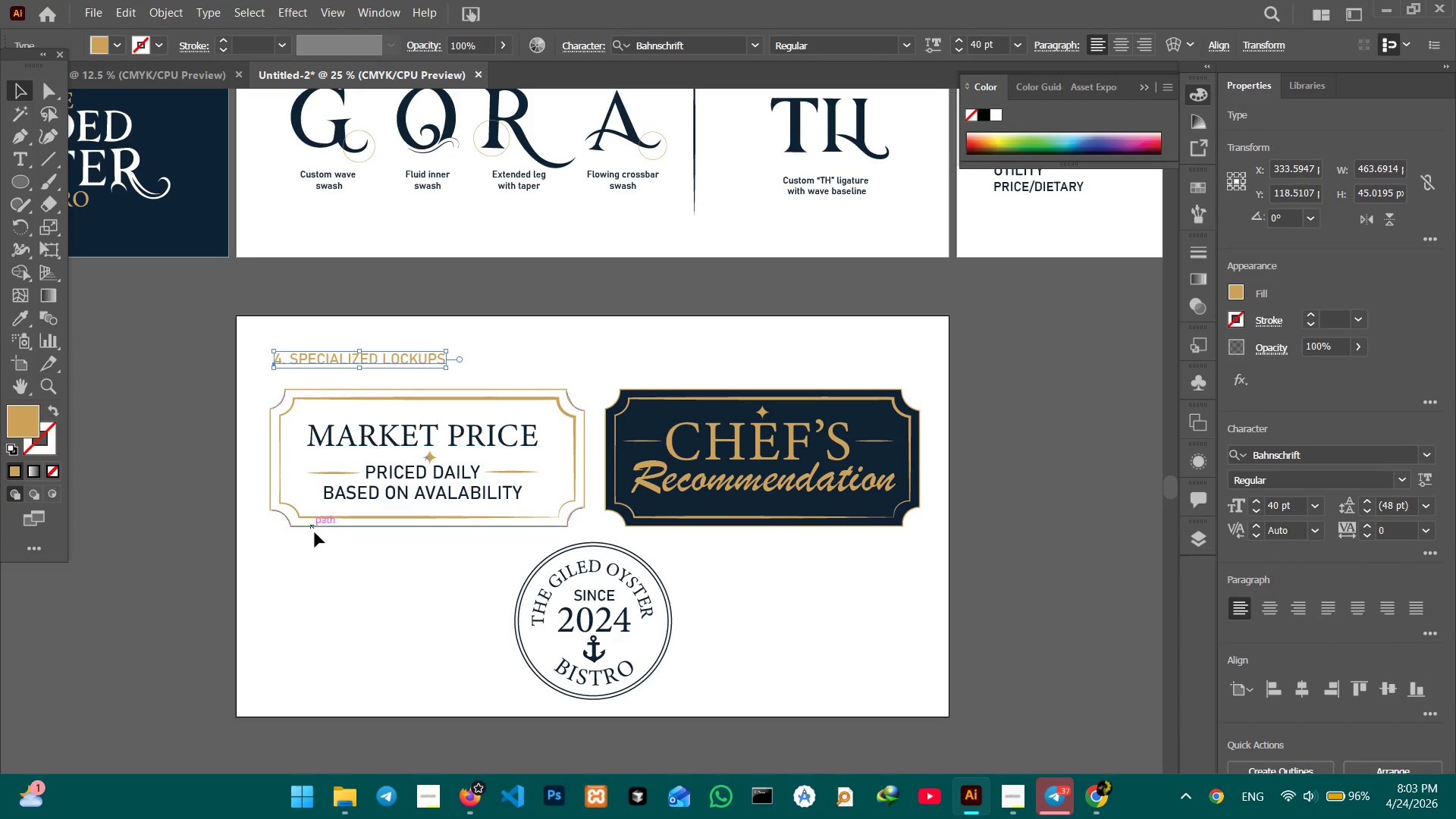 
left_click([320, 544])
 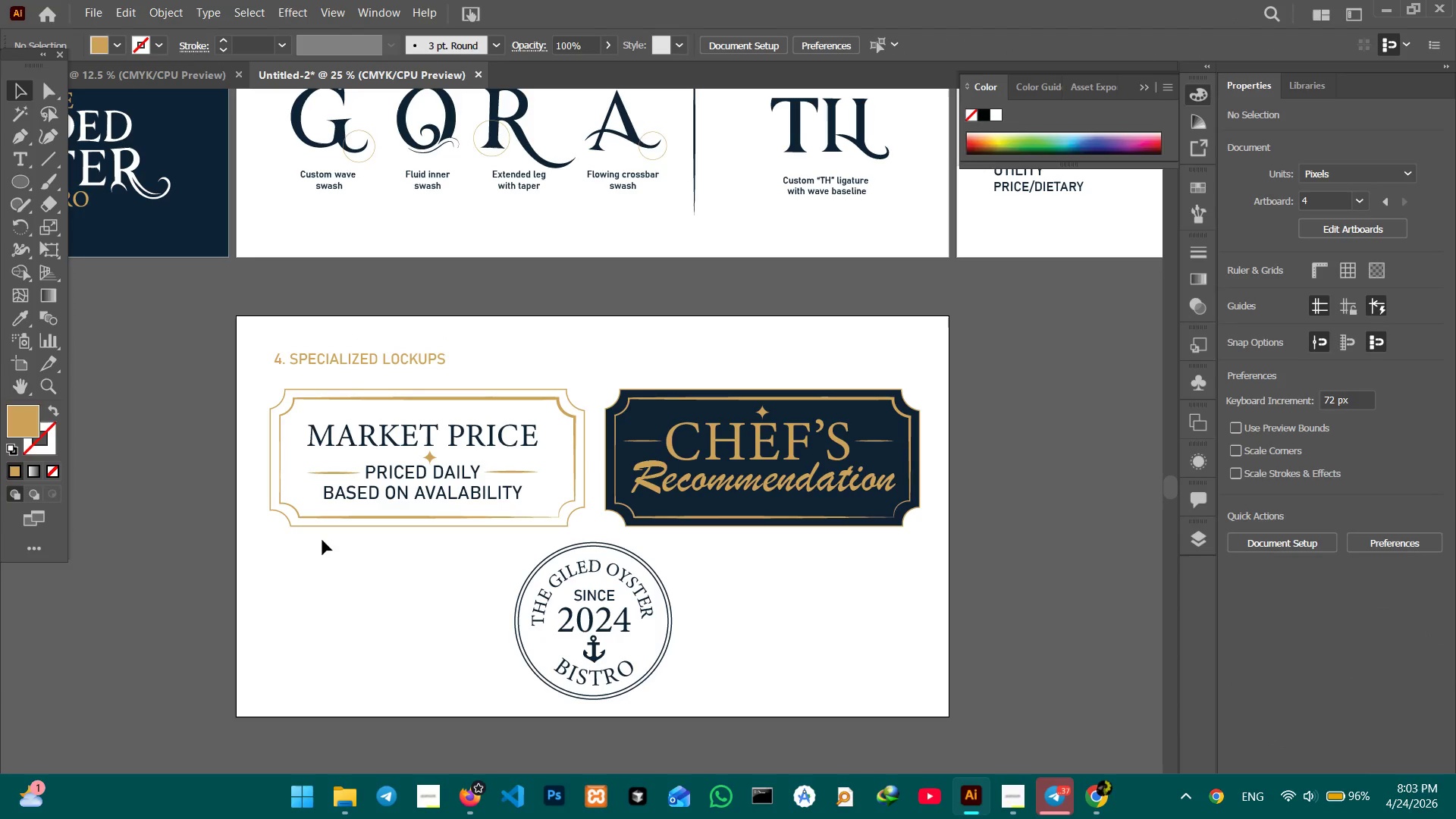 
hold_key(key=ControlLeft, duration=0.42)
 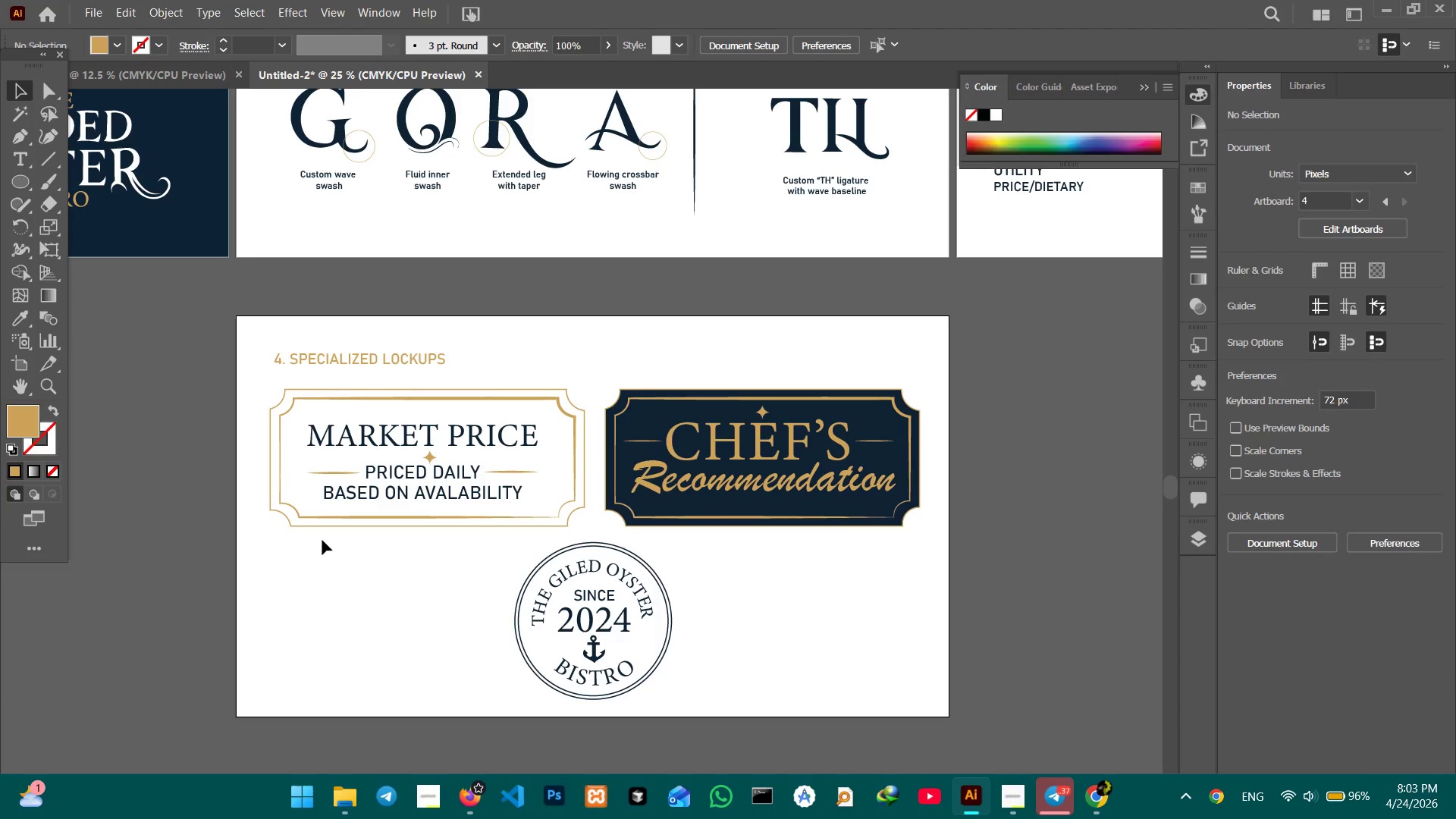 
wait(12.47)
 